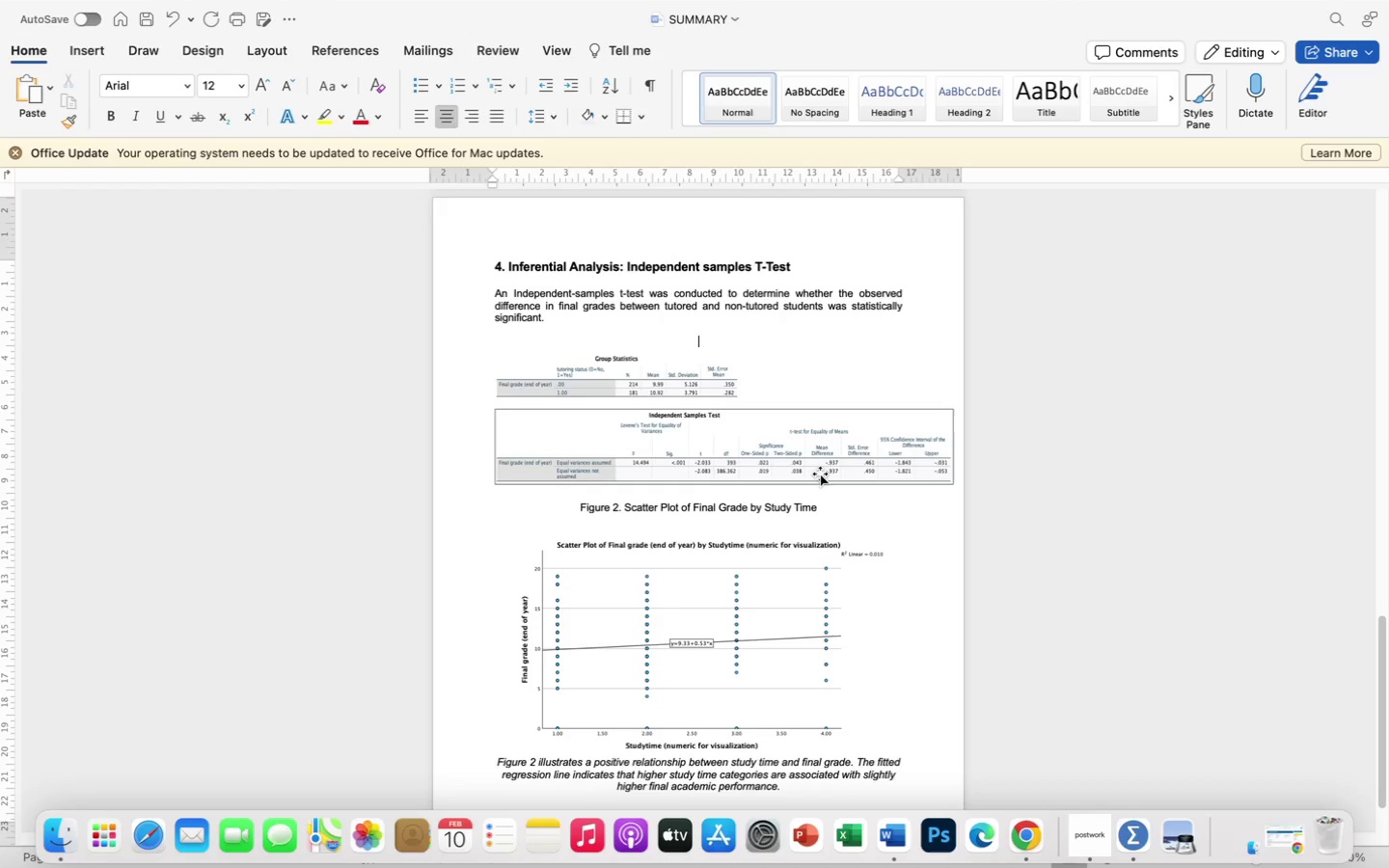 
wait(8.52)
 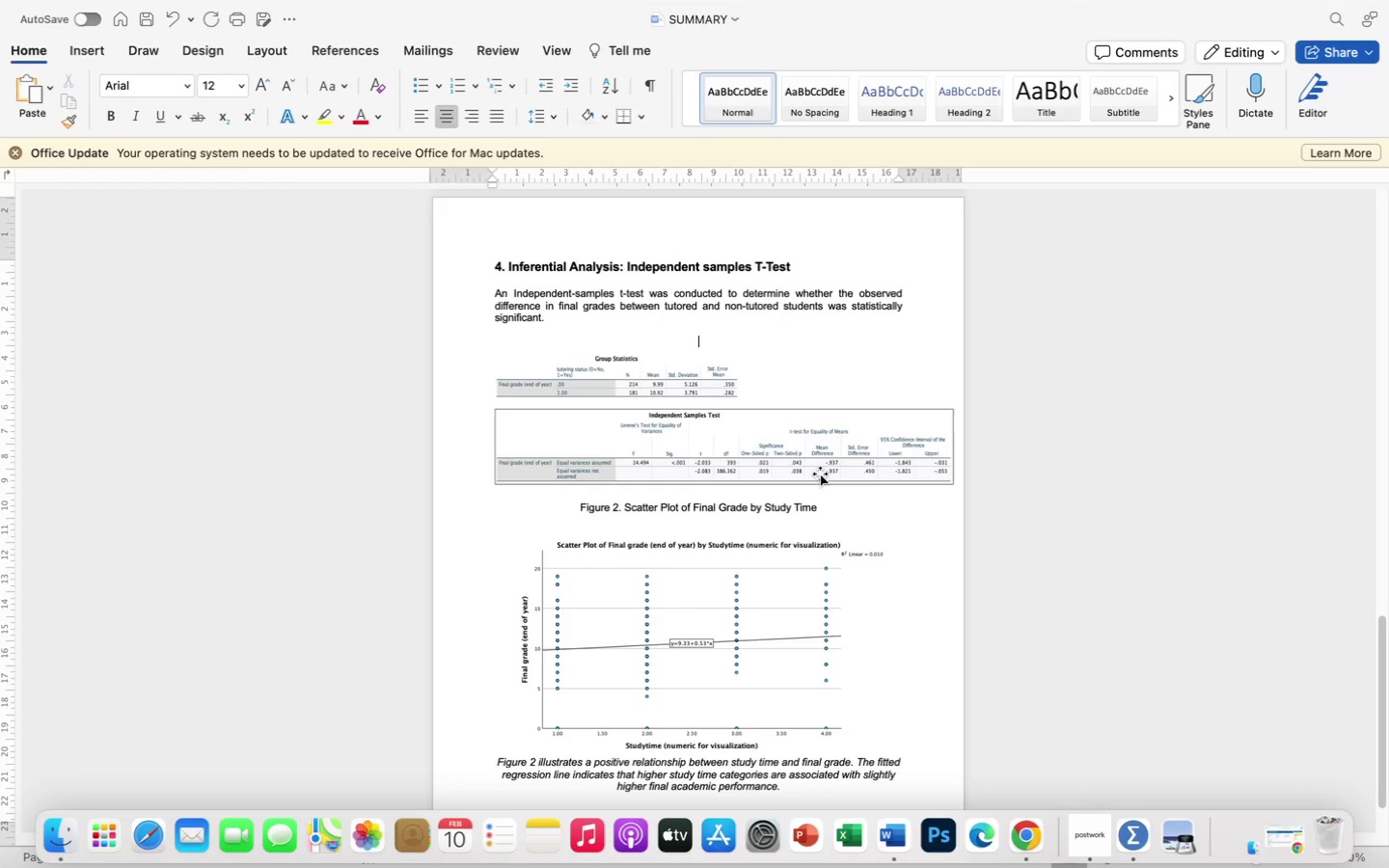 
scroll: coordinate [821, 476], scroll_direction: up, amount: 75.0
 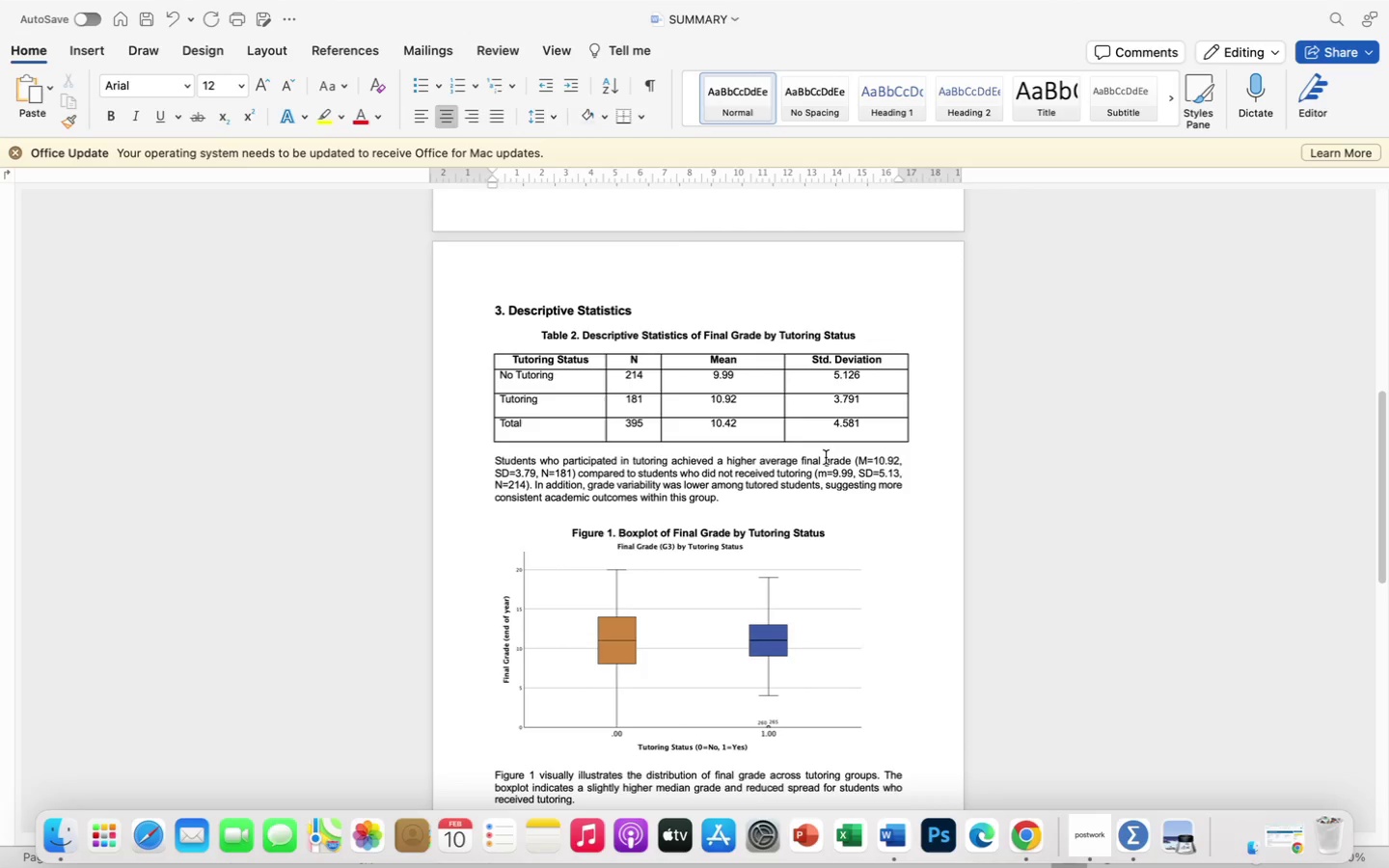 
scroll: coordinate [816, 448], scroll_direction: down, amount: 32.0
 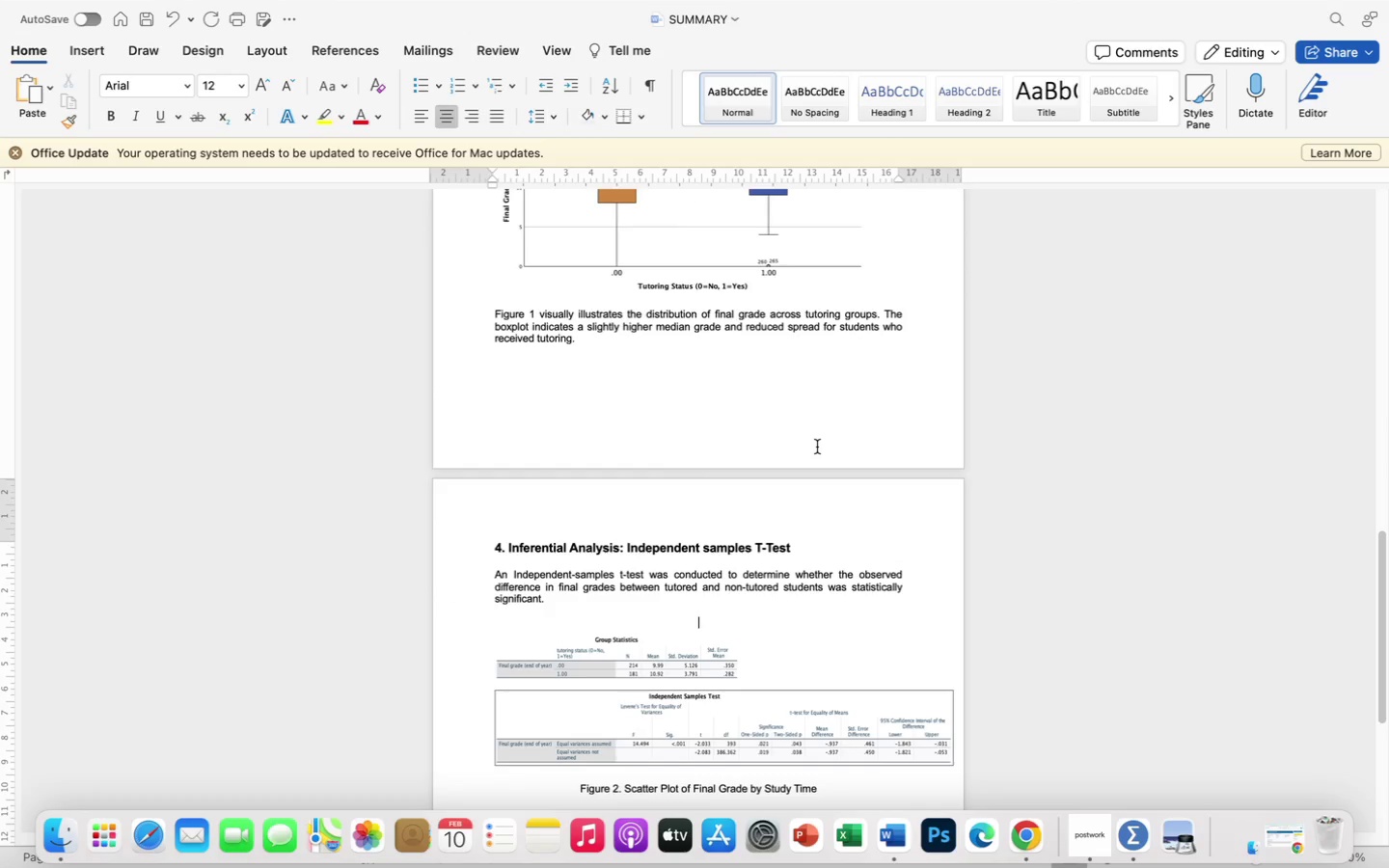 
scroll: coordinate [816, 445], scroll_direction: up, amount: 9.0
 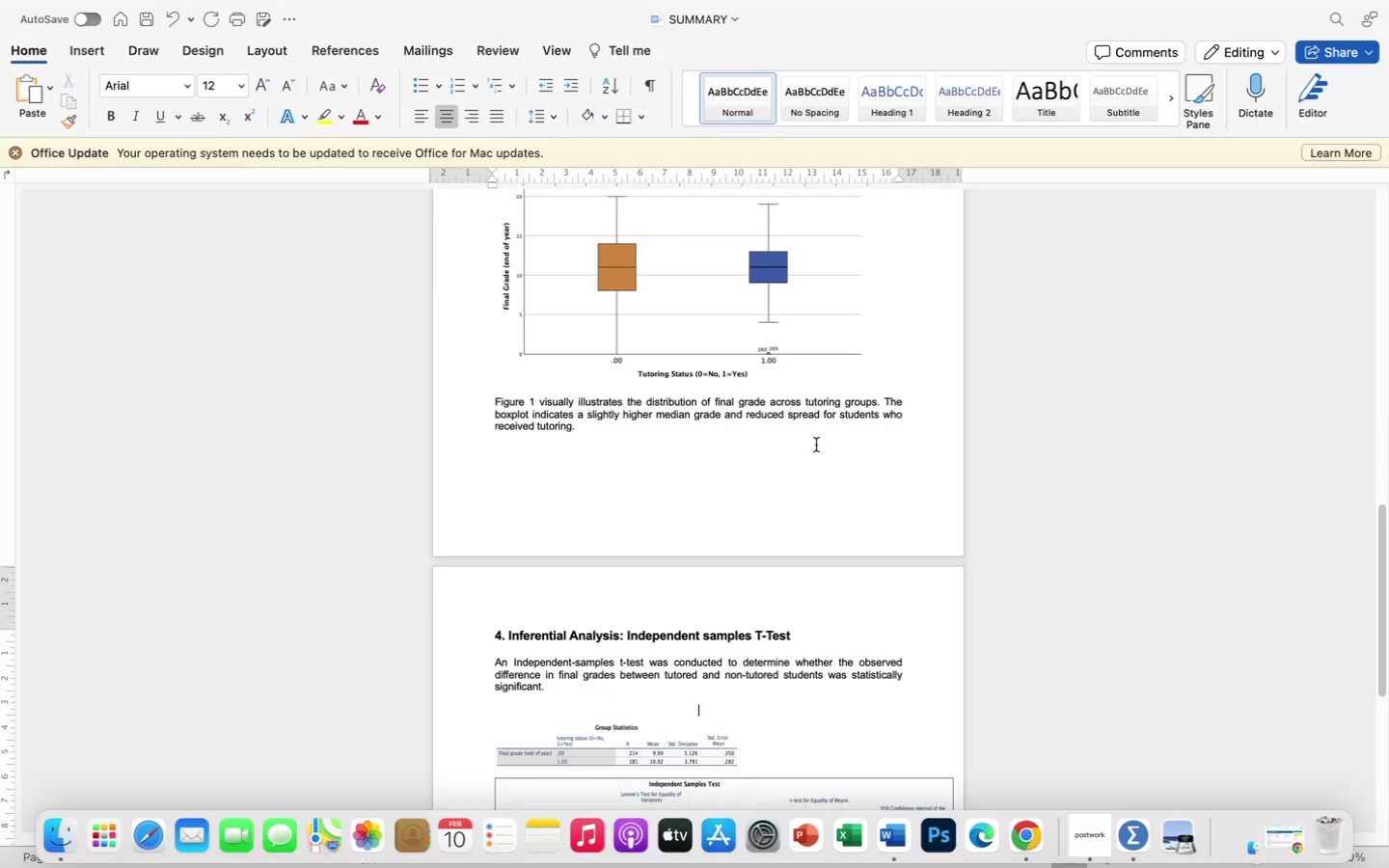 
scroll: coordinate [816, 442], scroll_direction: down, amount: 24.0
 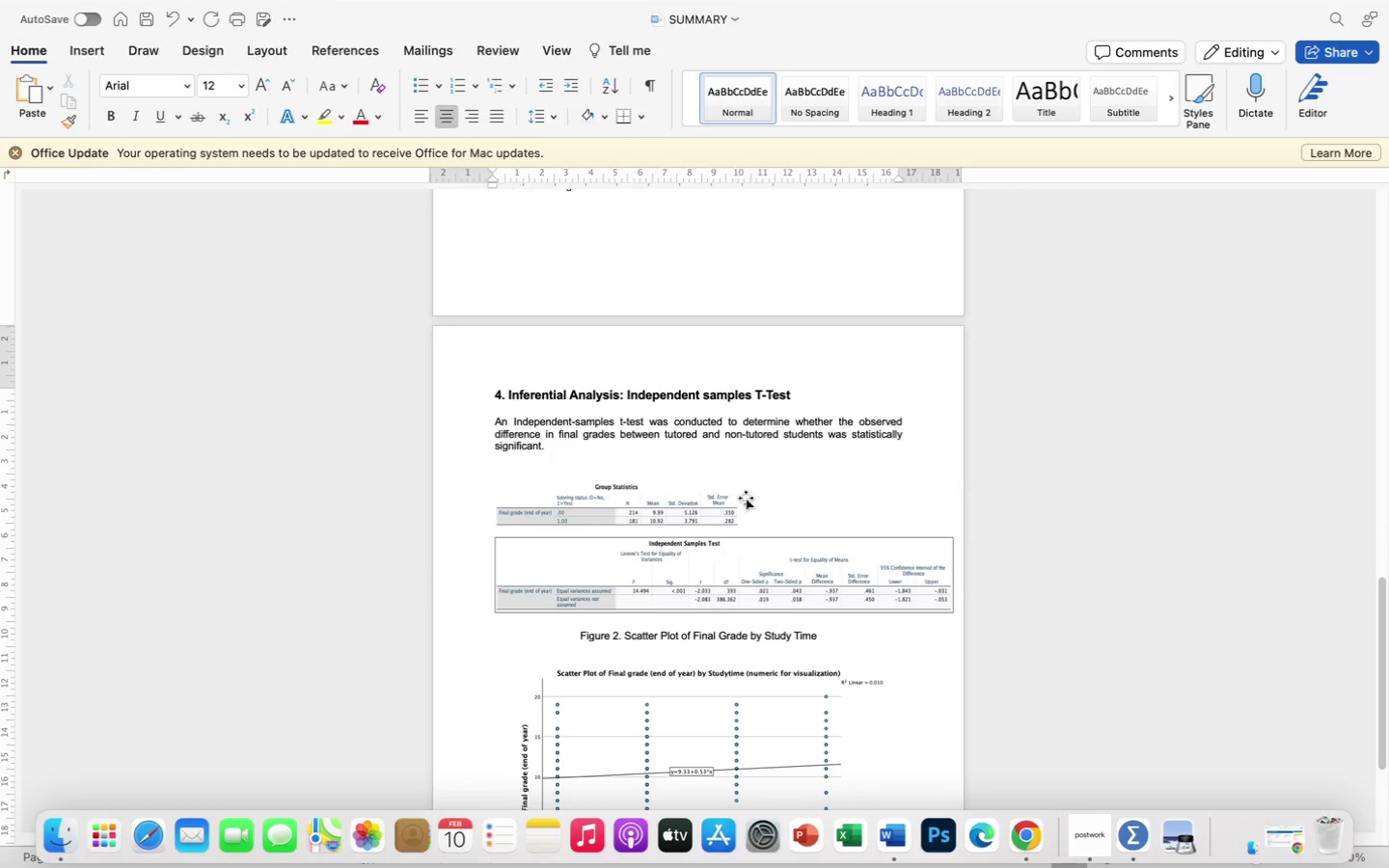 
left_click([749, 532])
 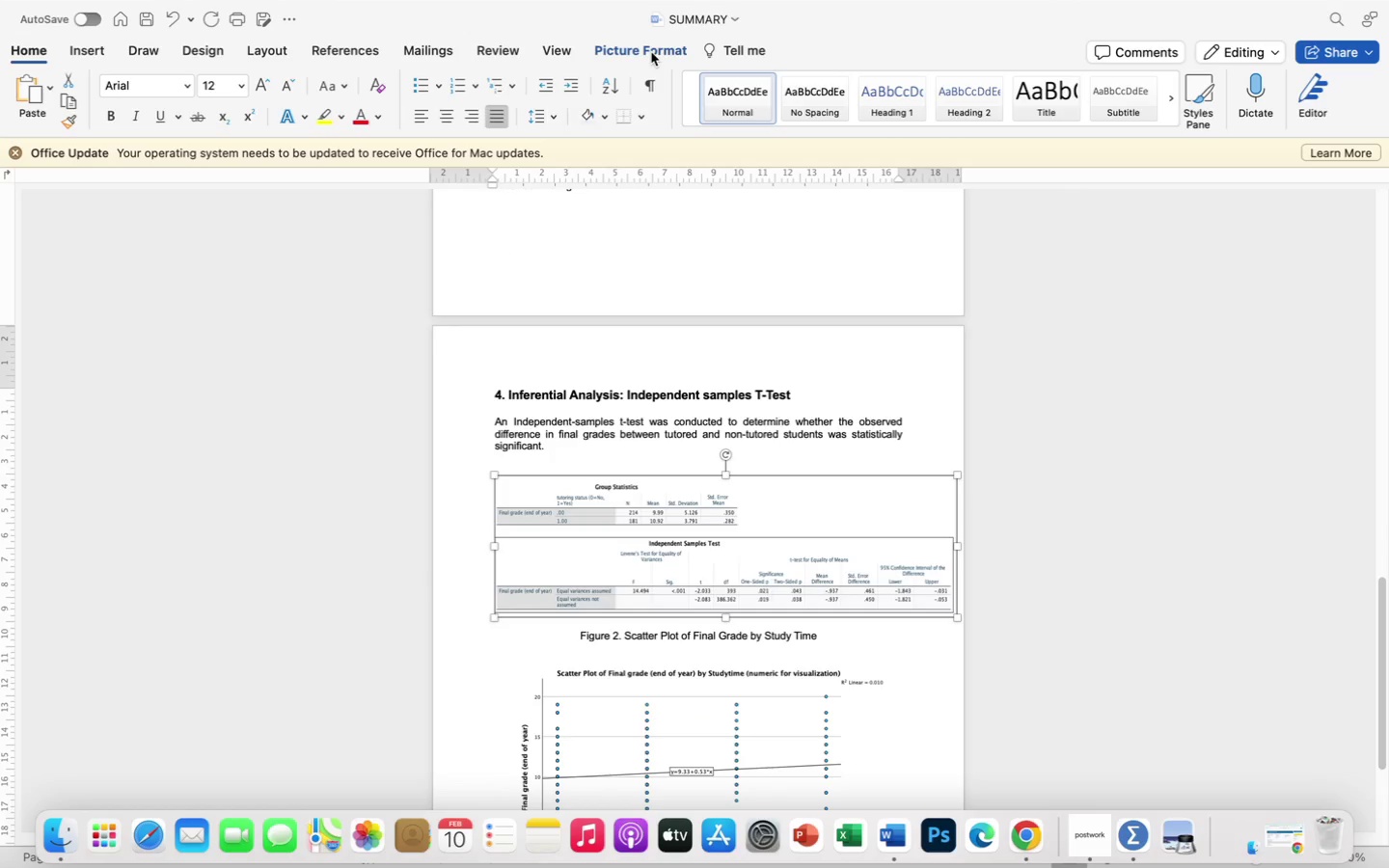 
left_click([651, 52])
 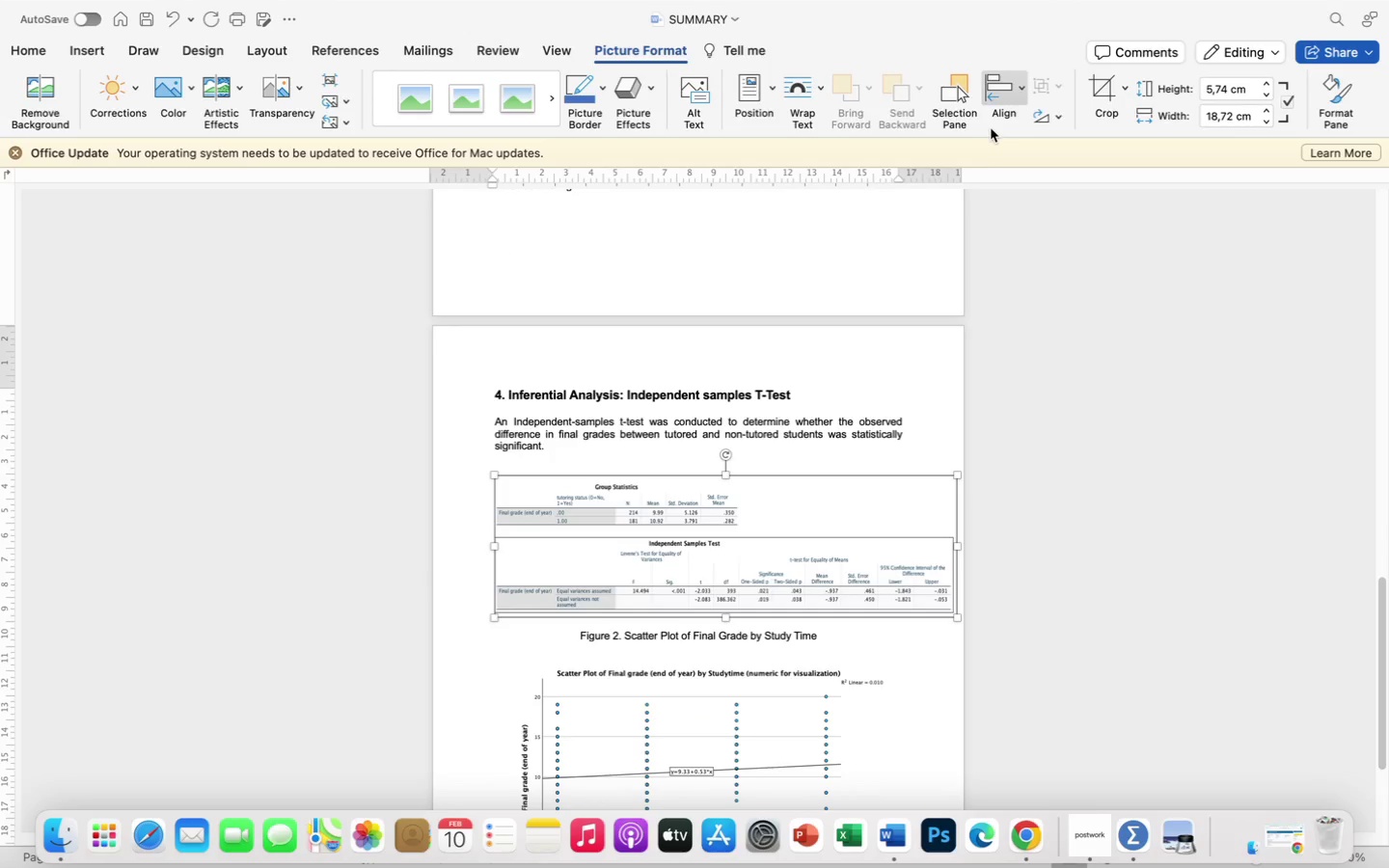 
left_click([1096, 82])
 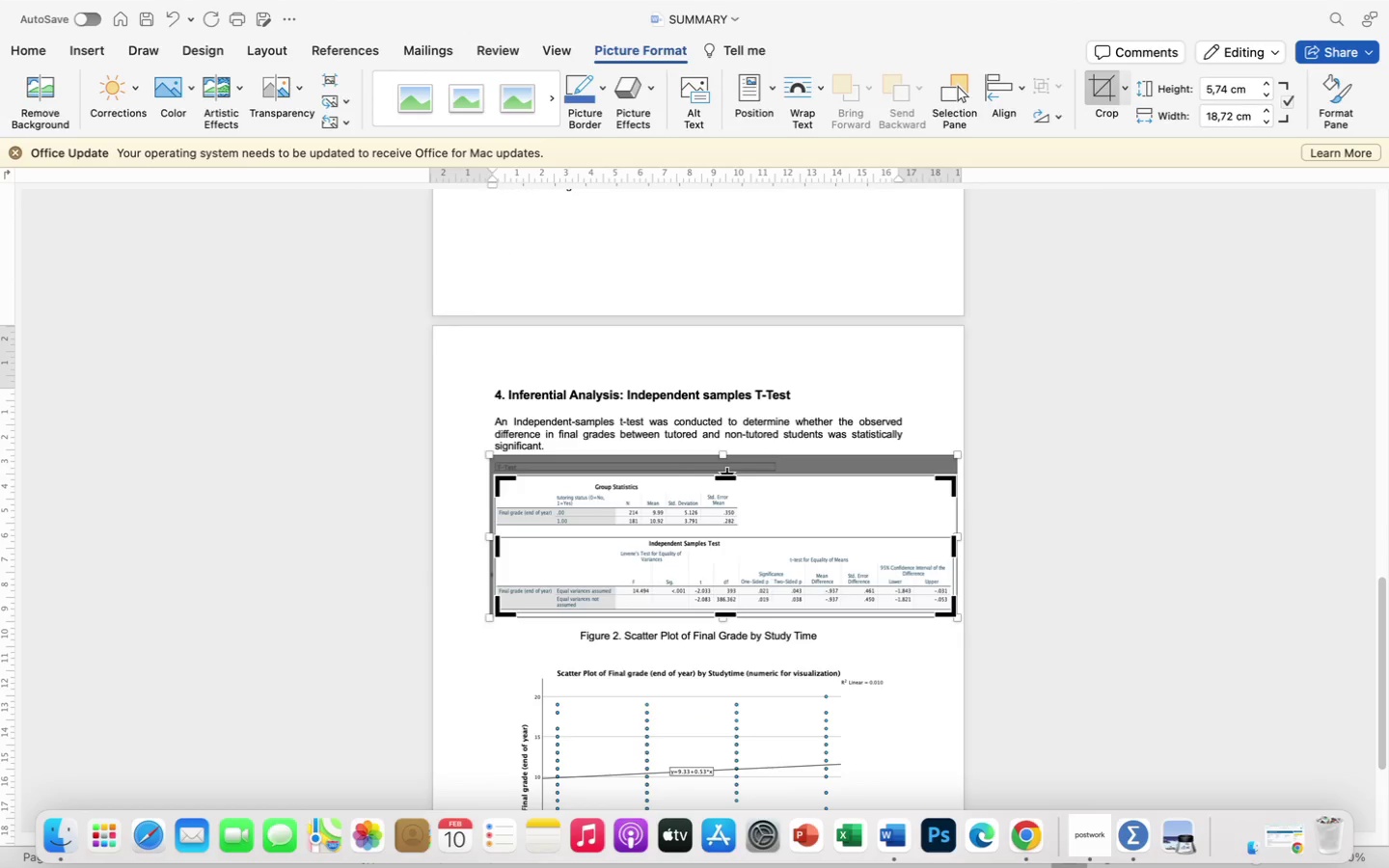 
left_click_drag(start_coordinate=[728, 479], to_coordinate=[730, 533])
 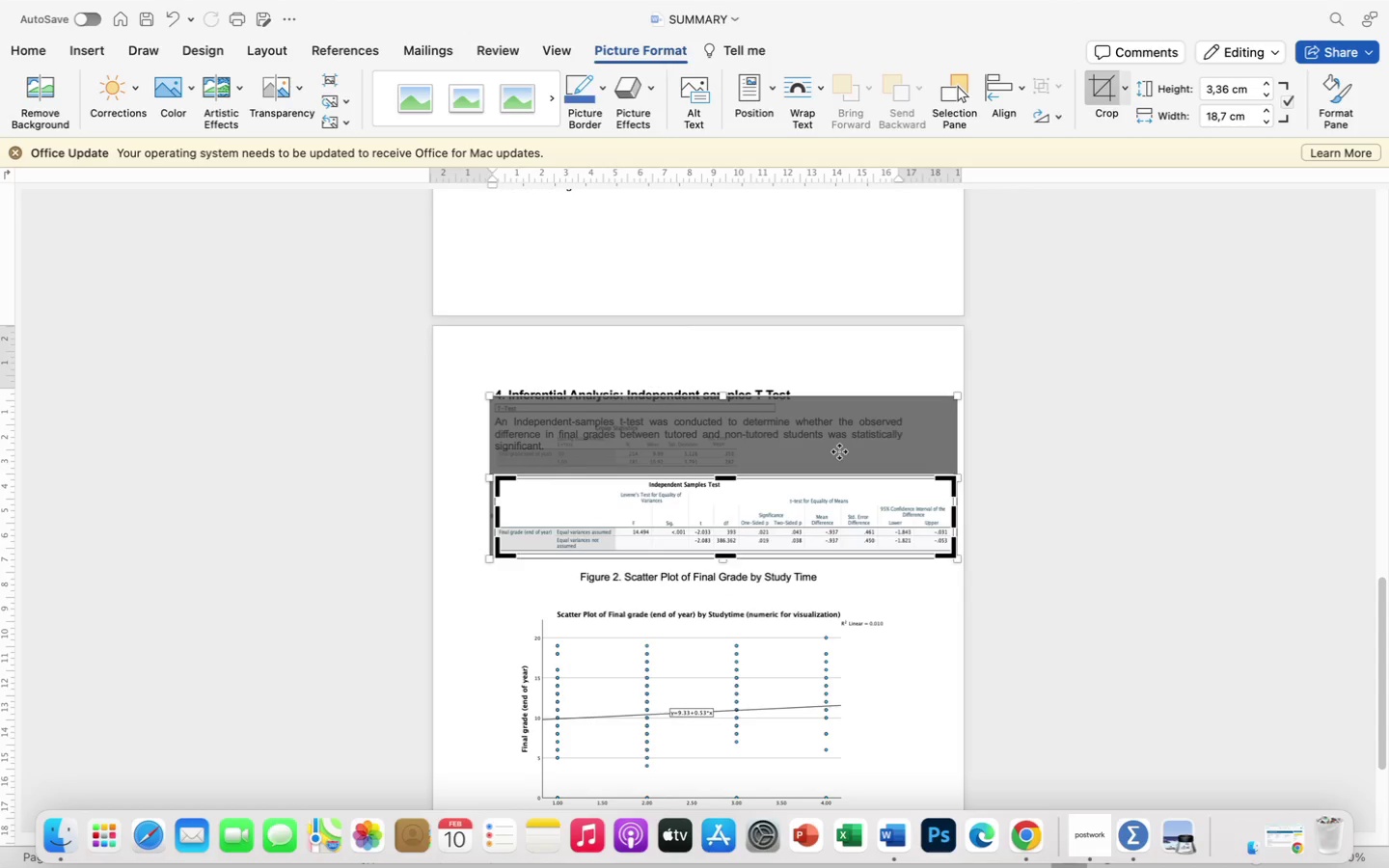 
key(Enter)
 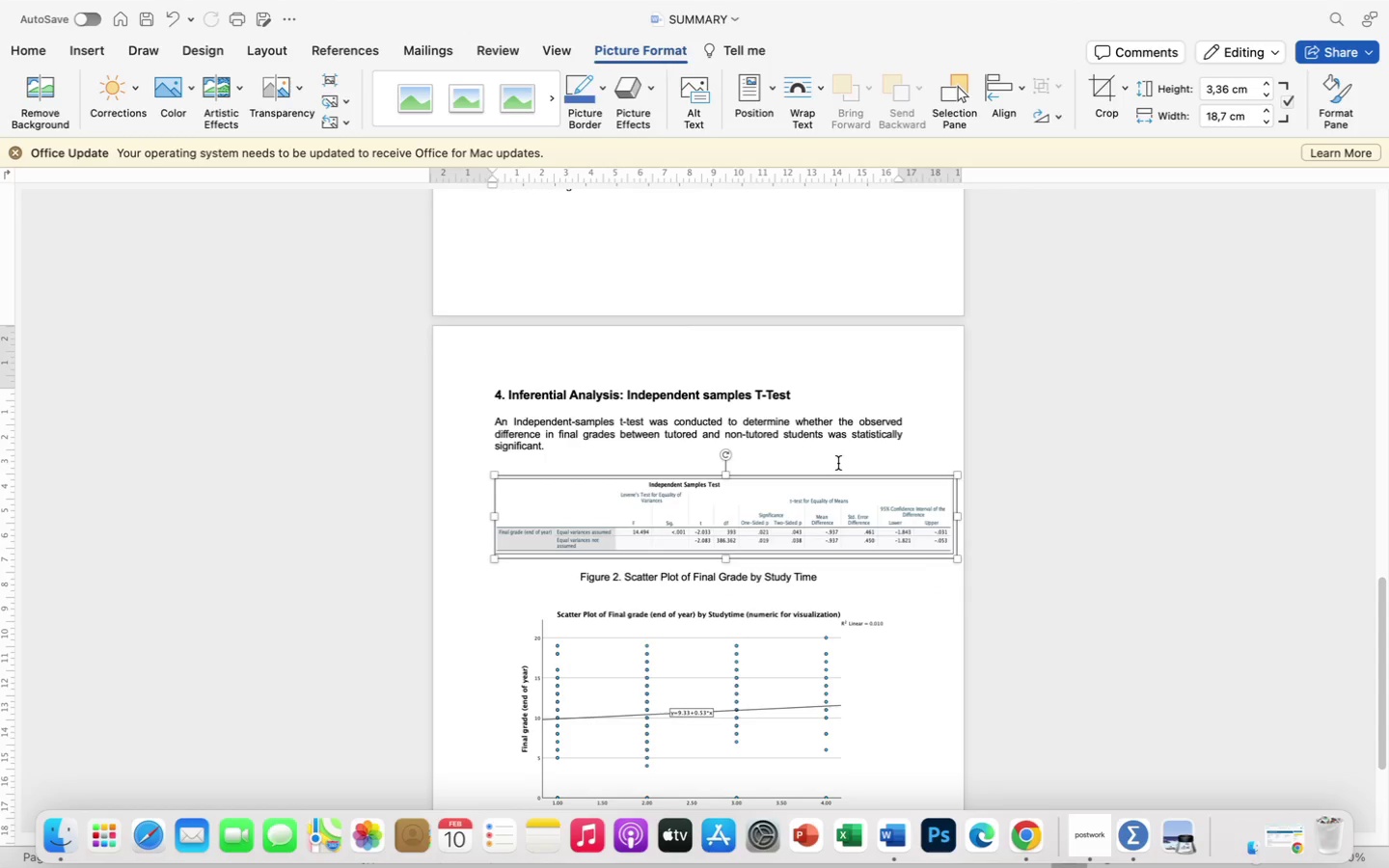 
left_click([838, 463])
 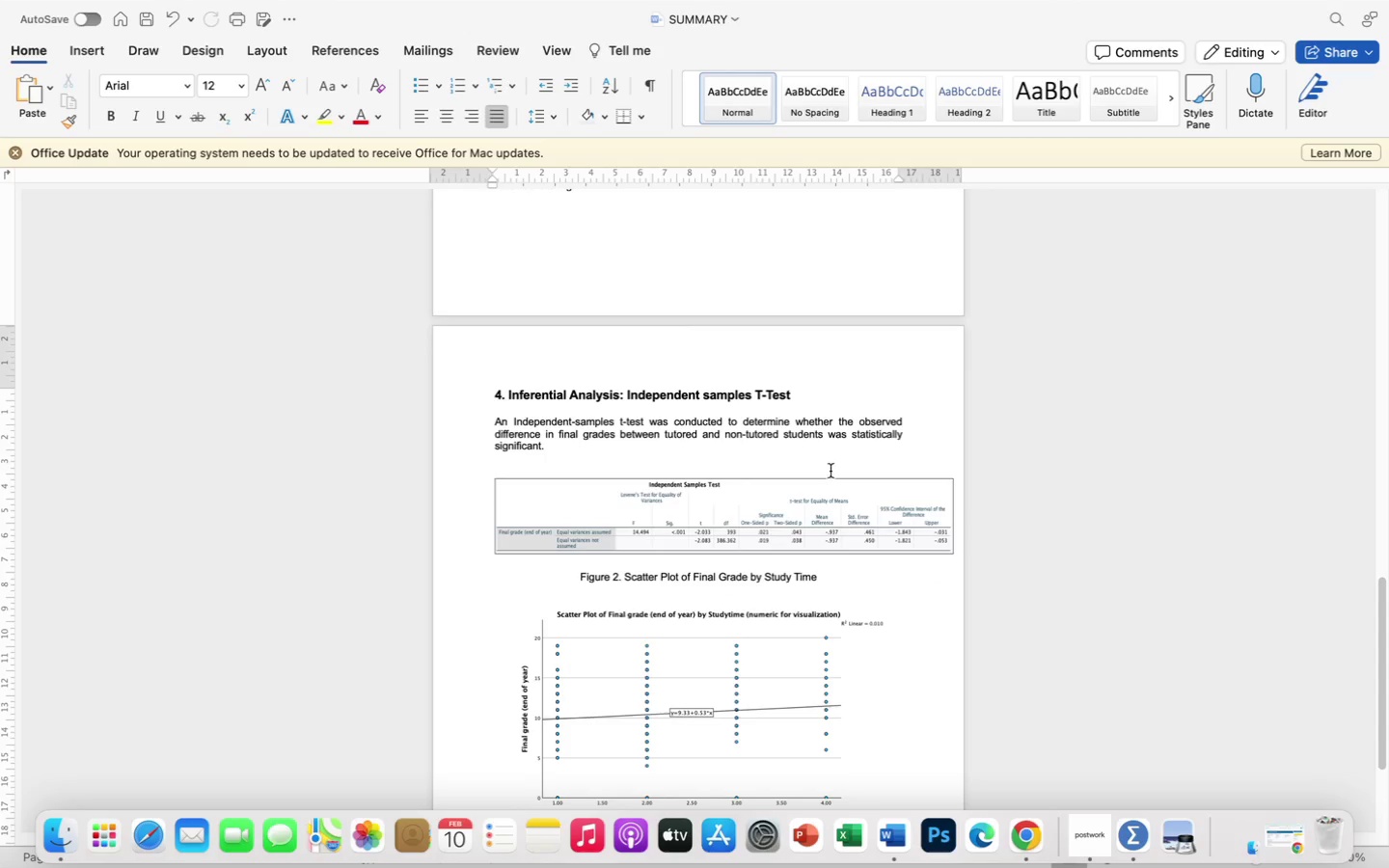 
scroll: coordinate [926, 458], scroll_direction: up, amount: 55.0
 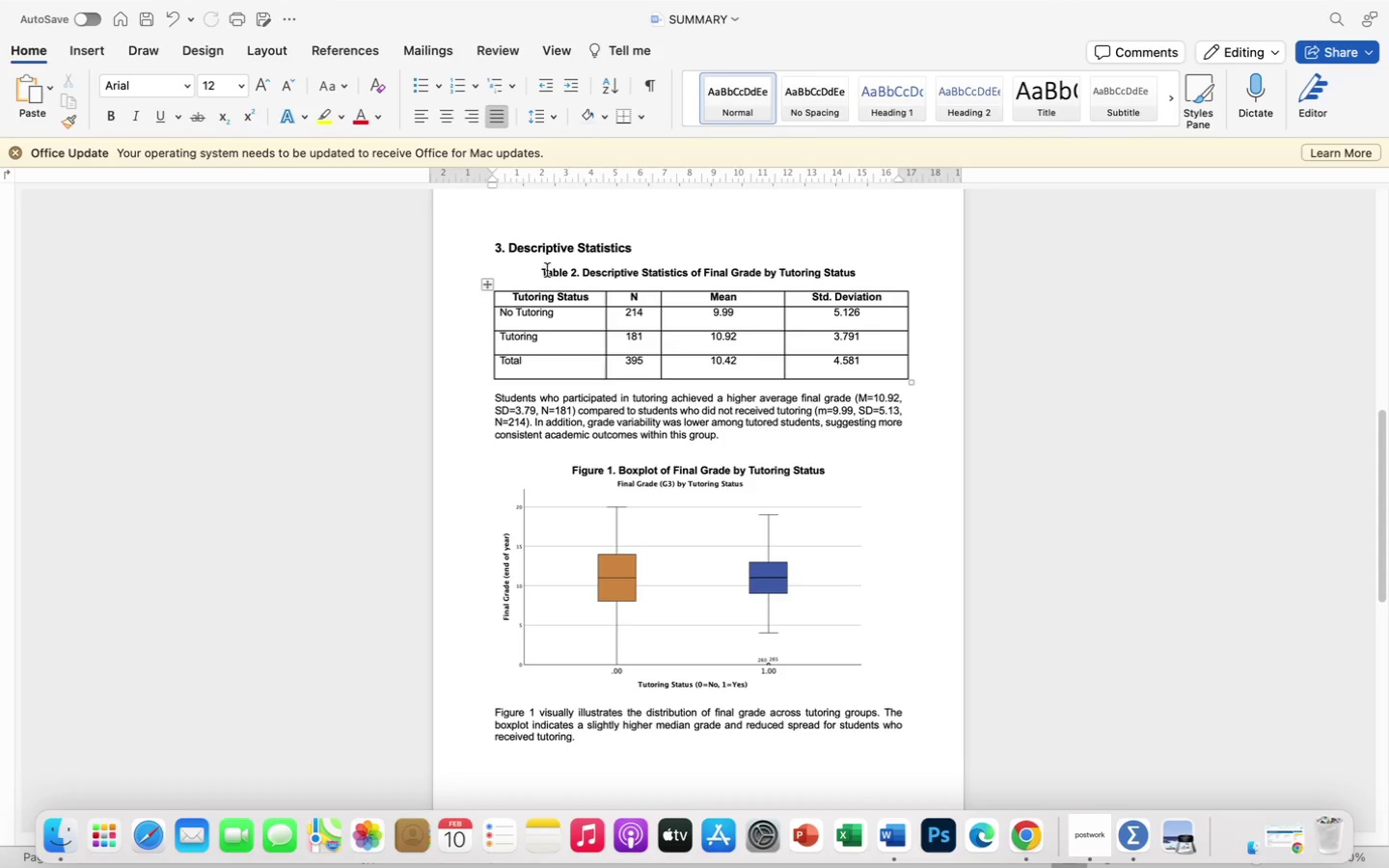 
left_click_drag(start_coordinate=[537, 276], to_coordinate=[910, 274])
 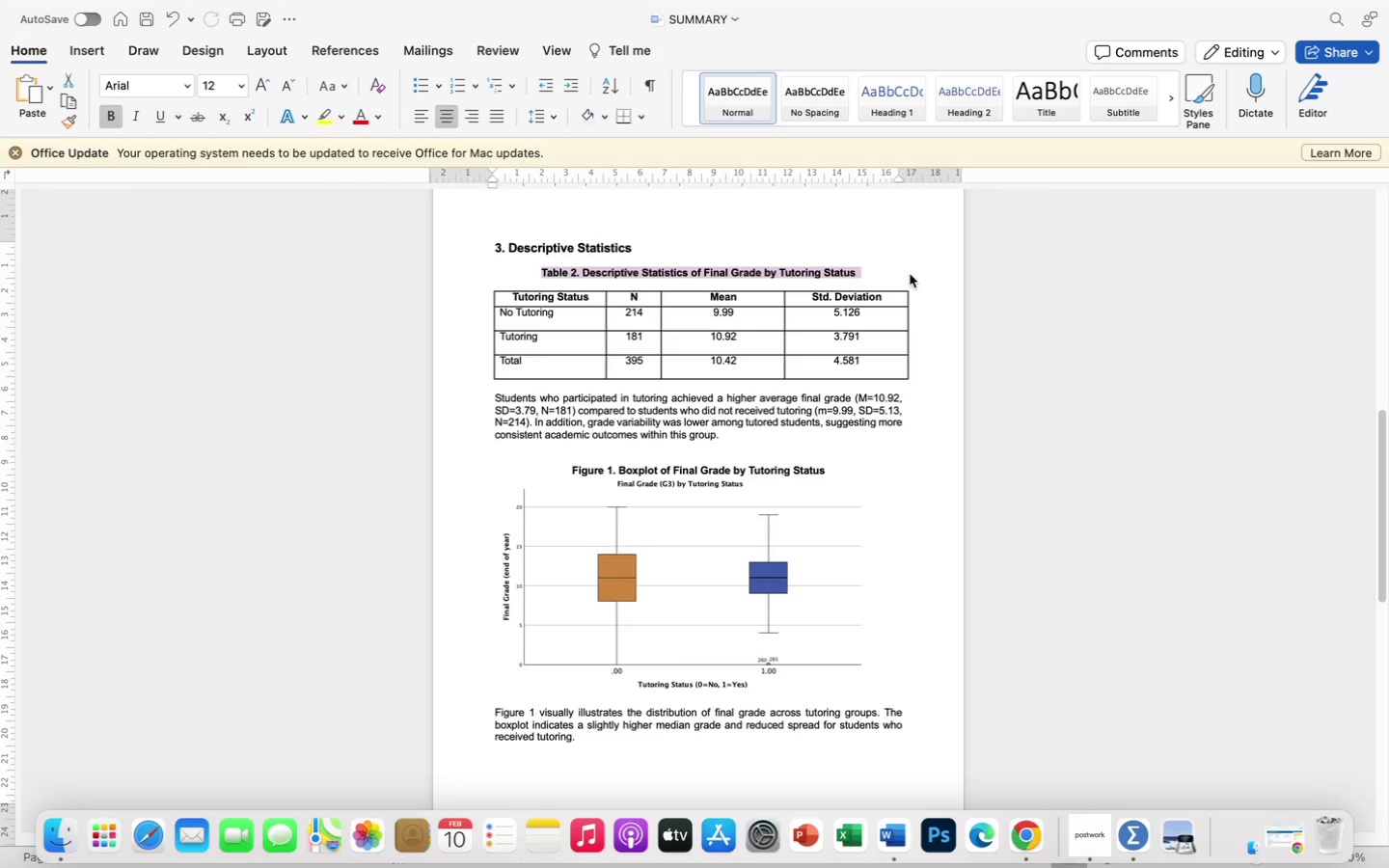 
key(Meta+C)
 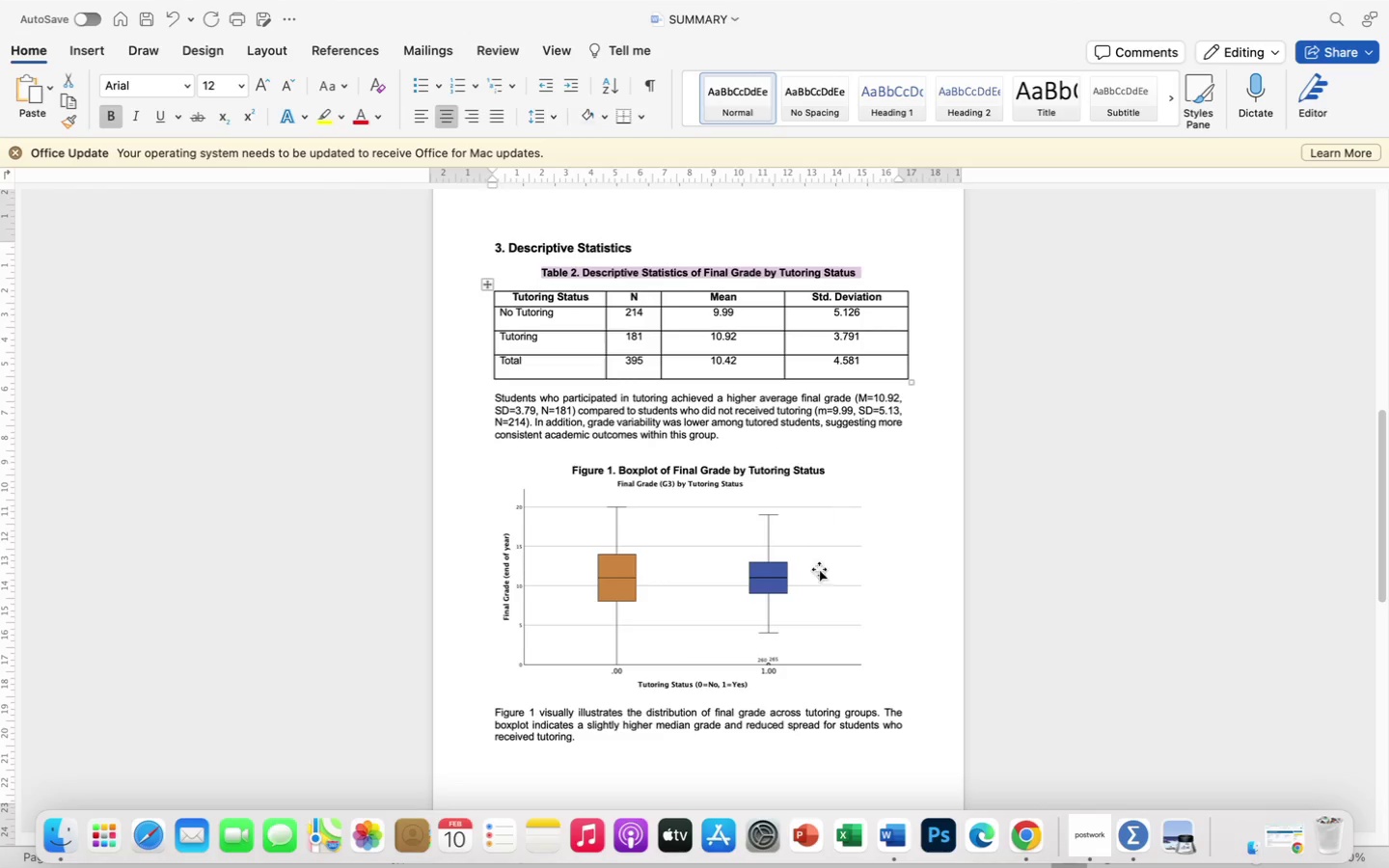 
scroll: coordinate [804, 659], scroll_direction: down, amount: 47.0
 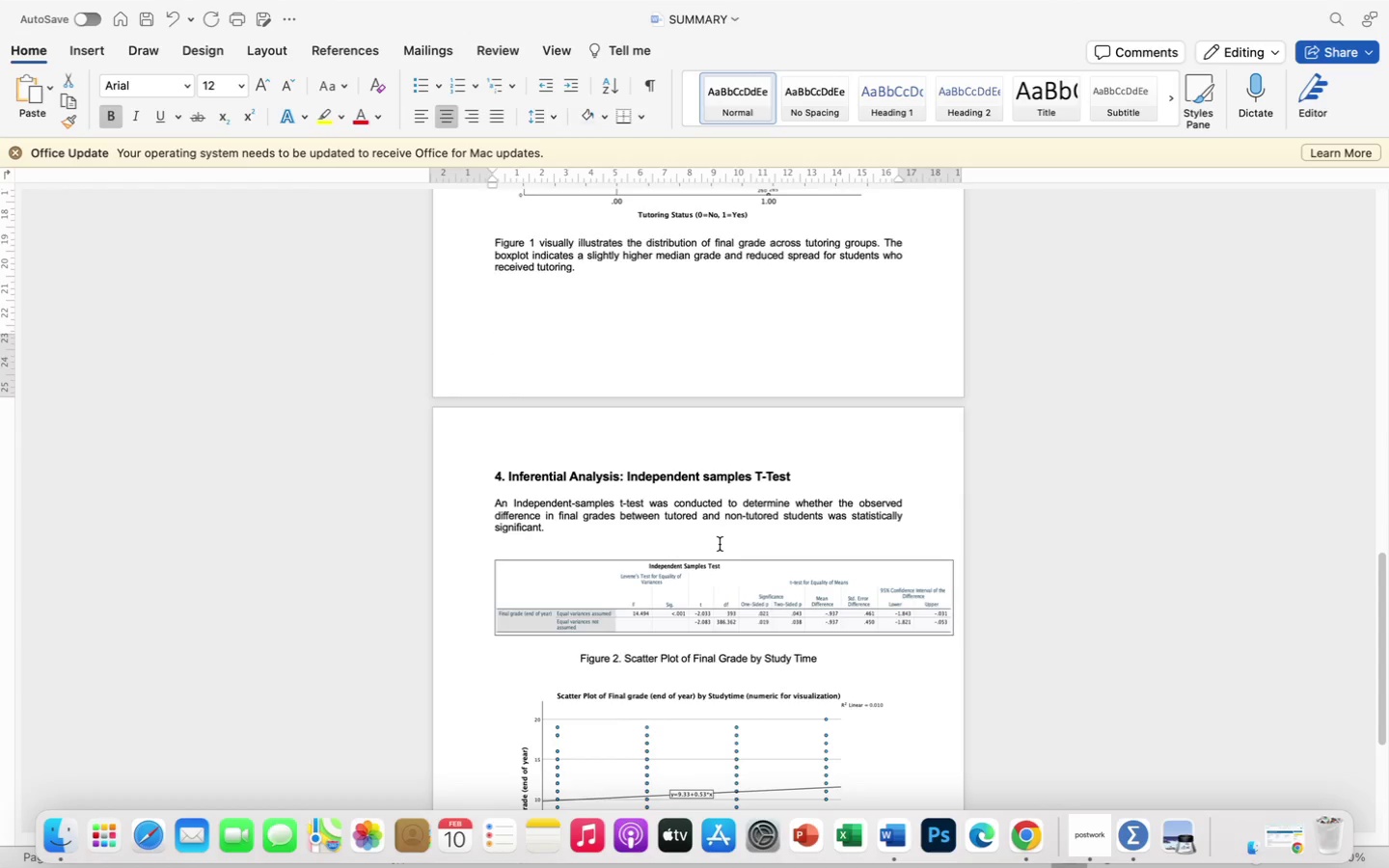 
left_click([722, 545])
 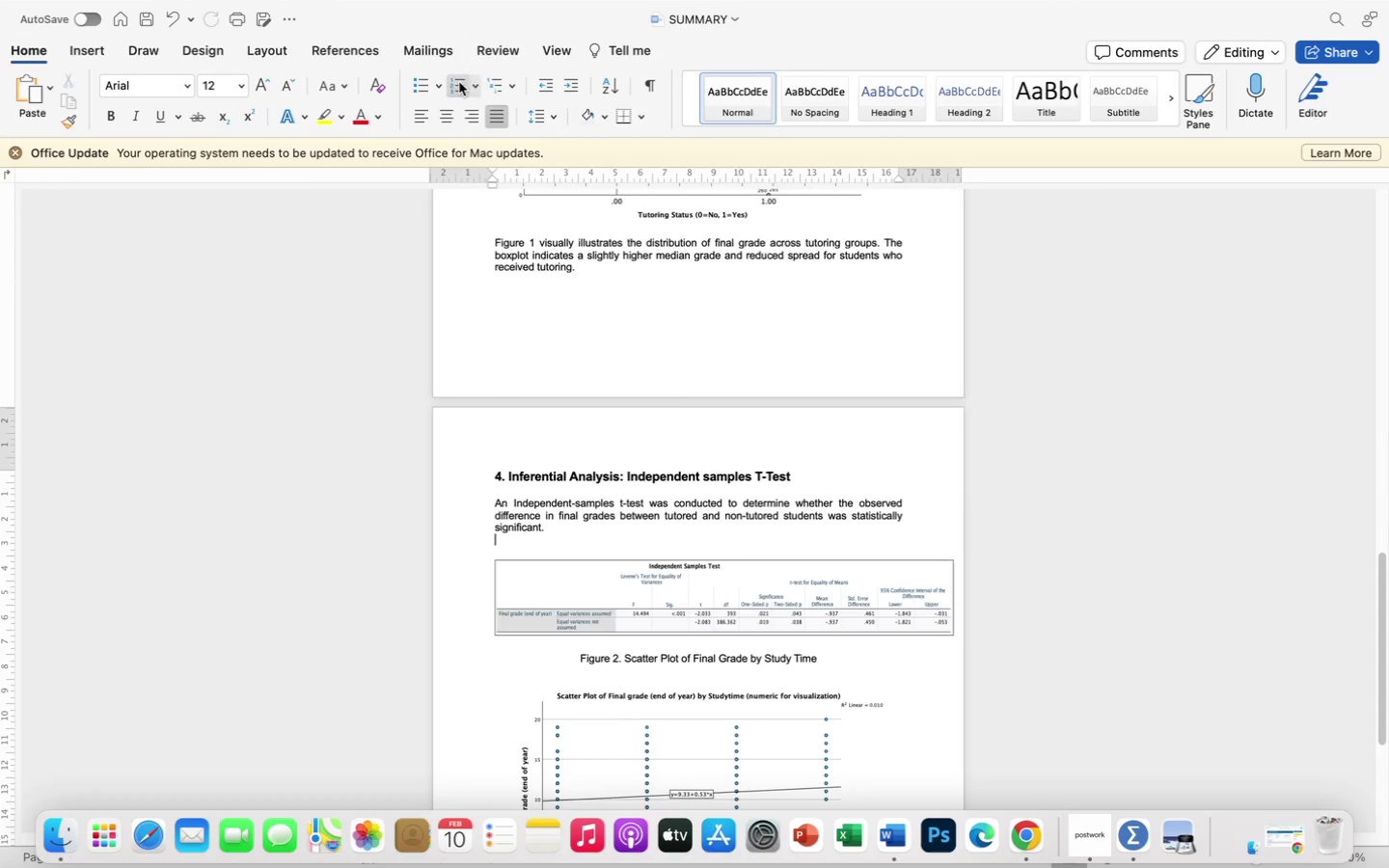 
left_click([449, 122])
 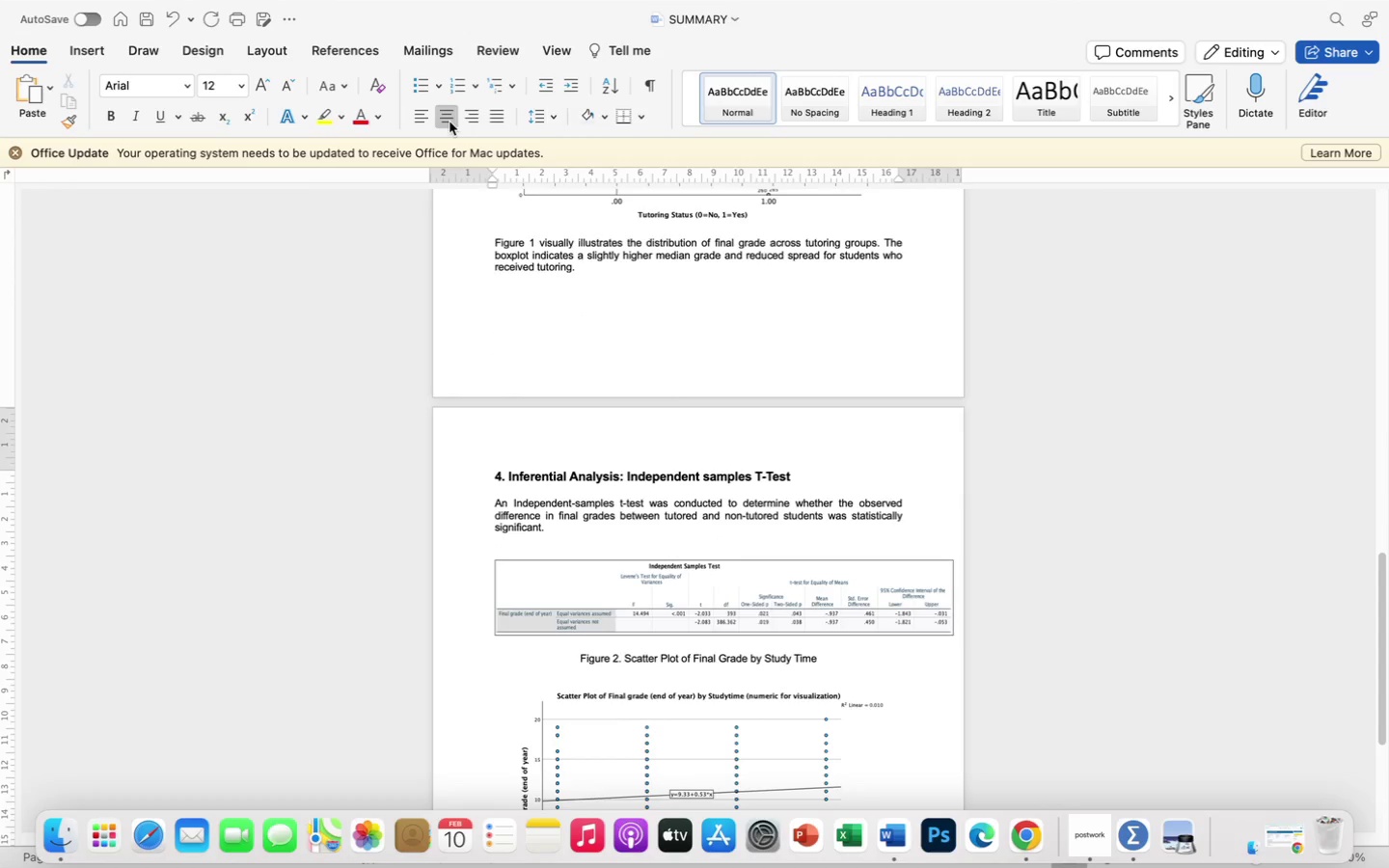 
key(Meta+V)
 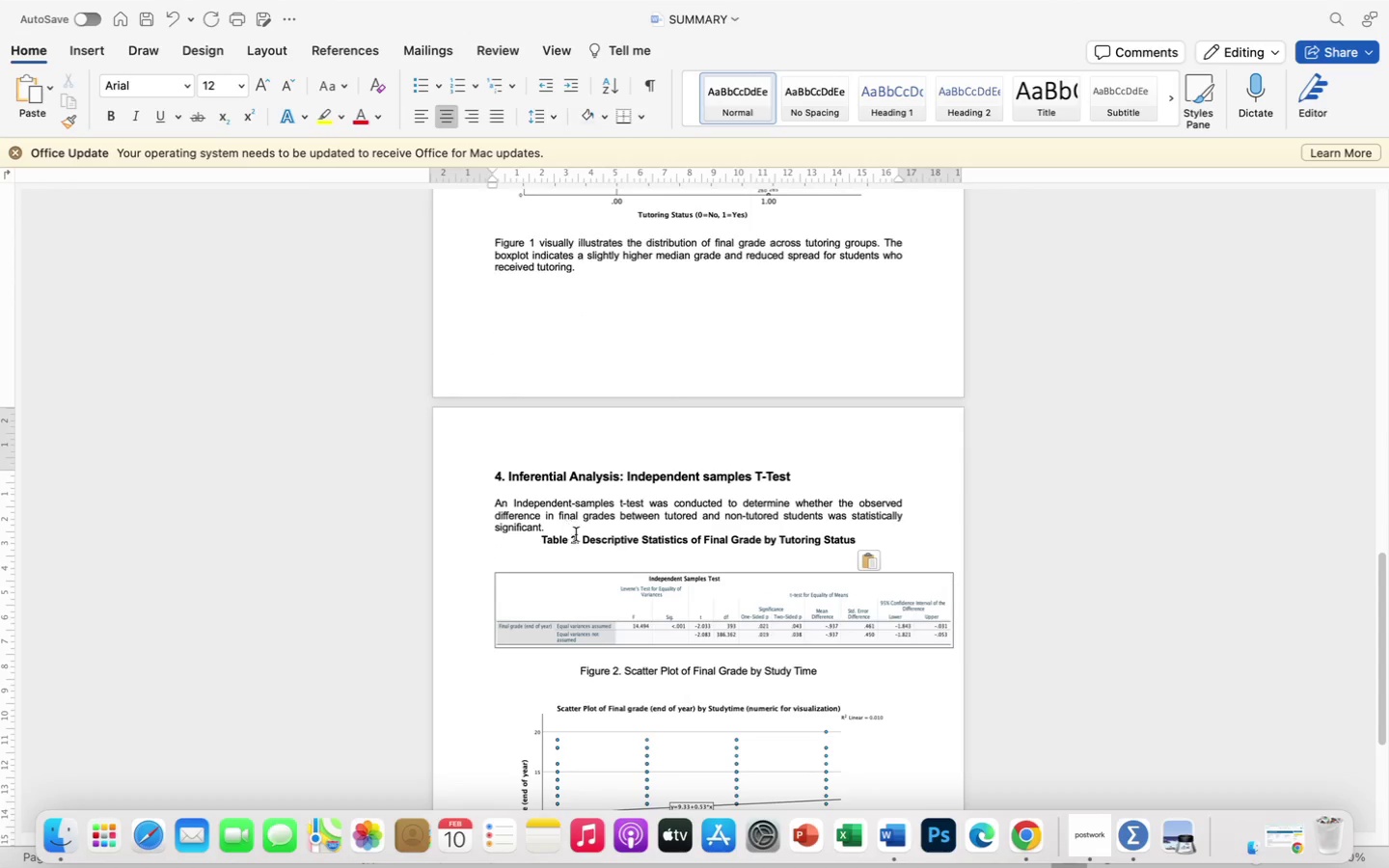 
left_click([575, 539])
 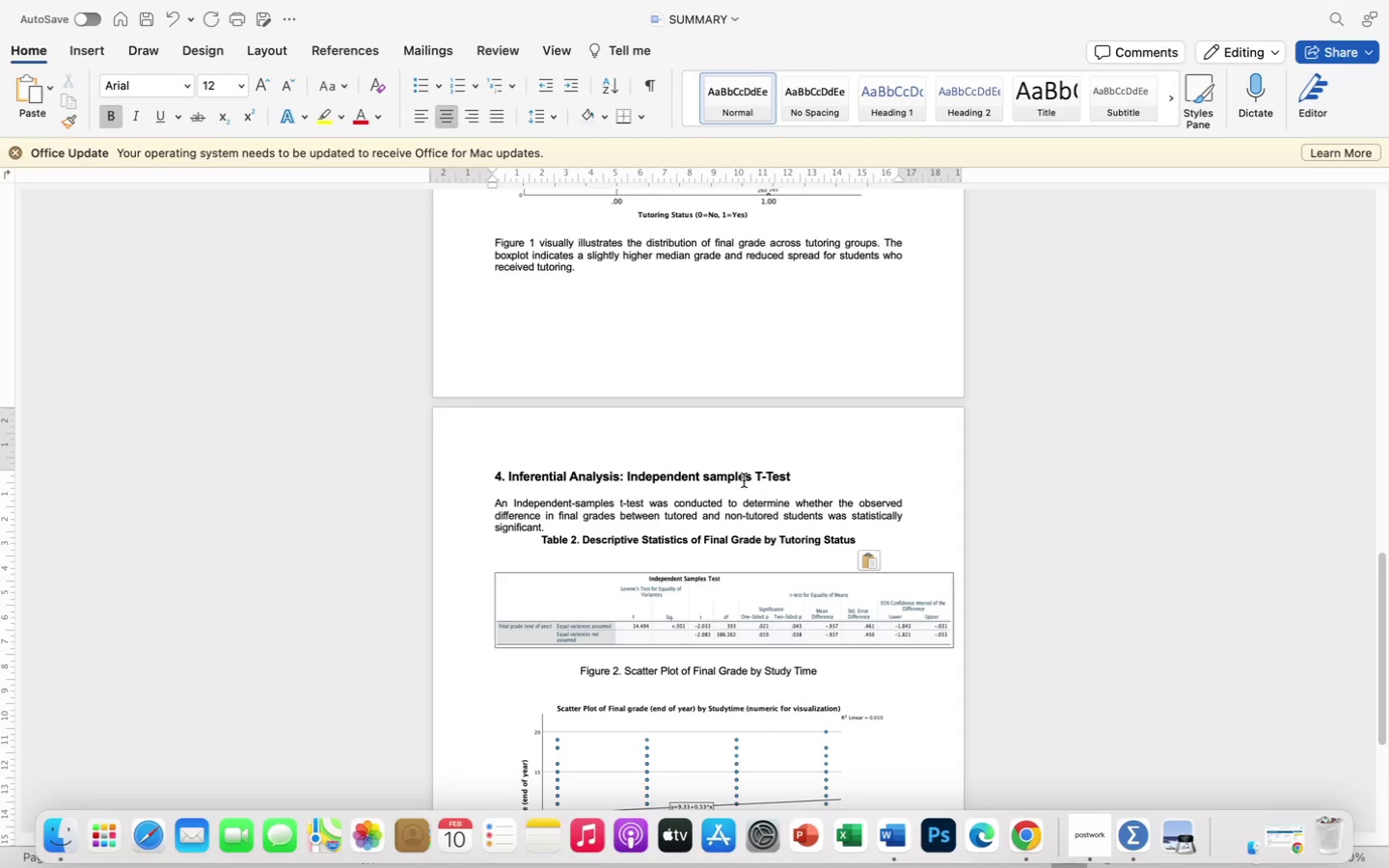 
key(Backspace)
 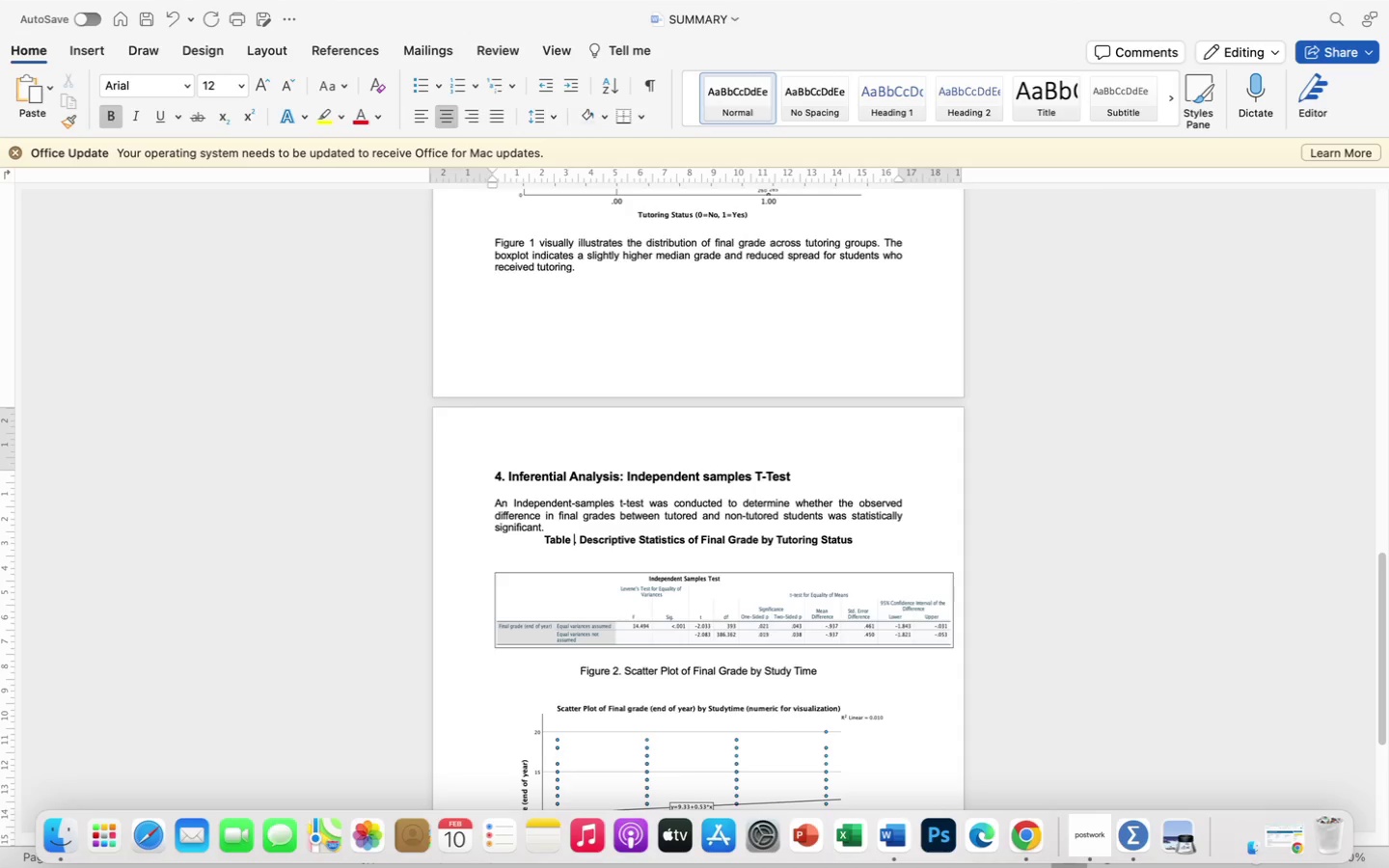 
key(3)
 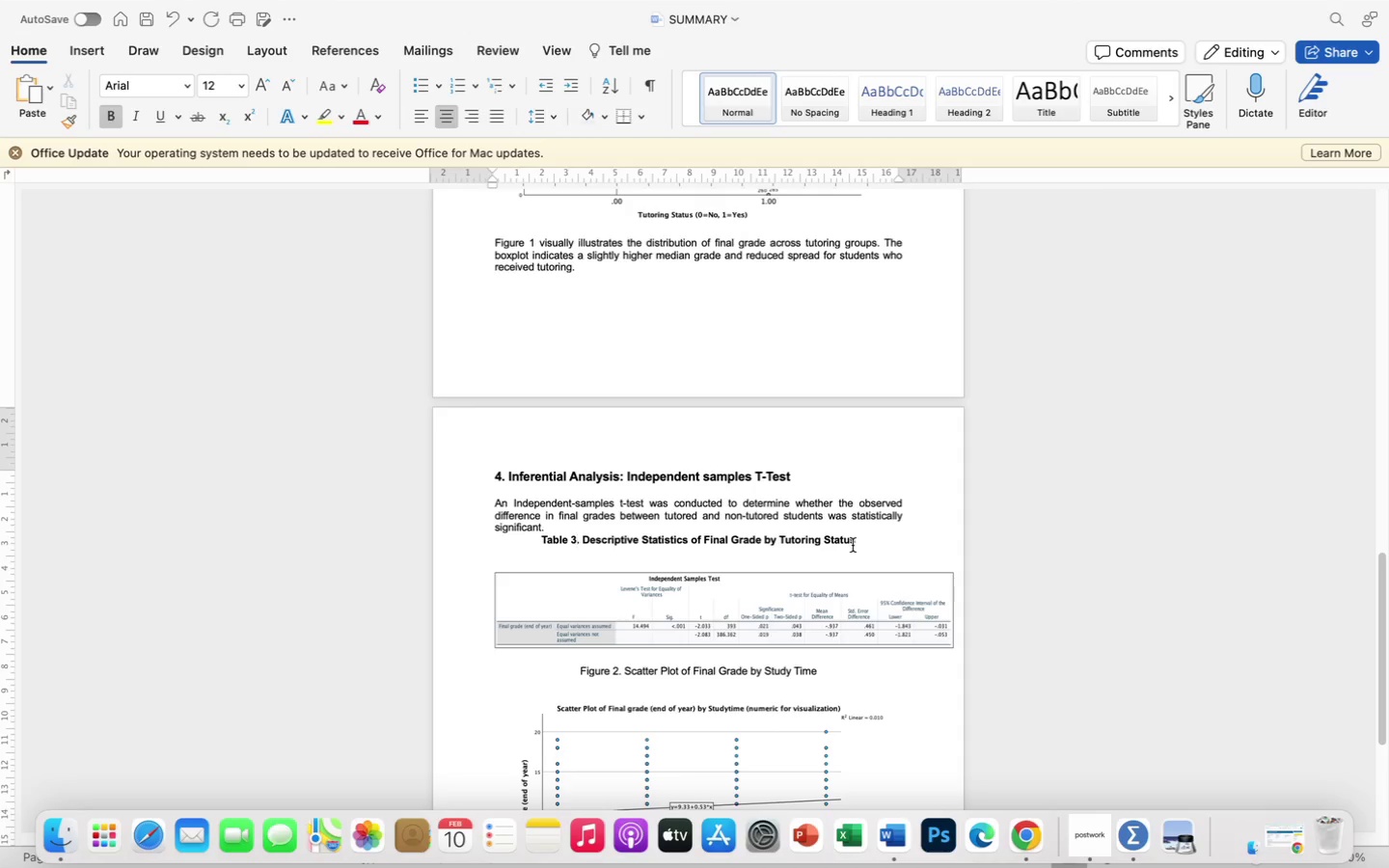 
left_click_drag(start_coordinate=[869, 538], to_coordinate=[585, 538])
 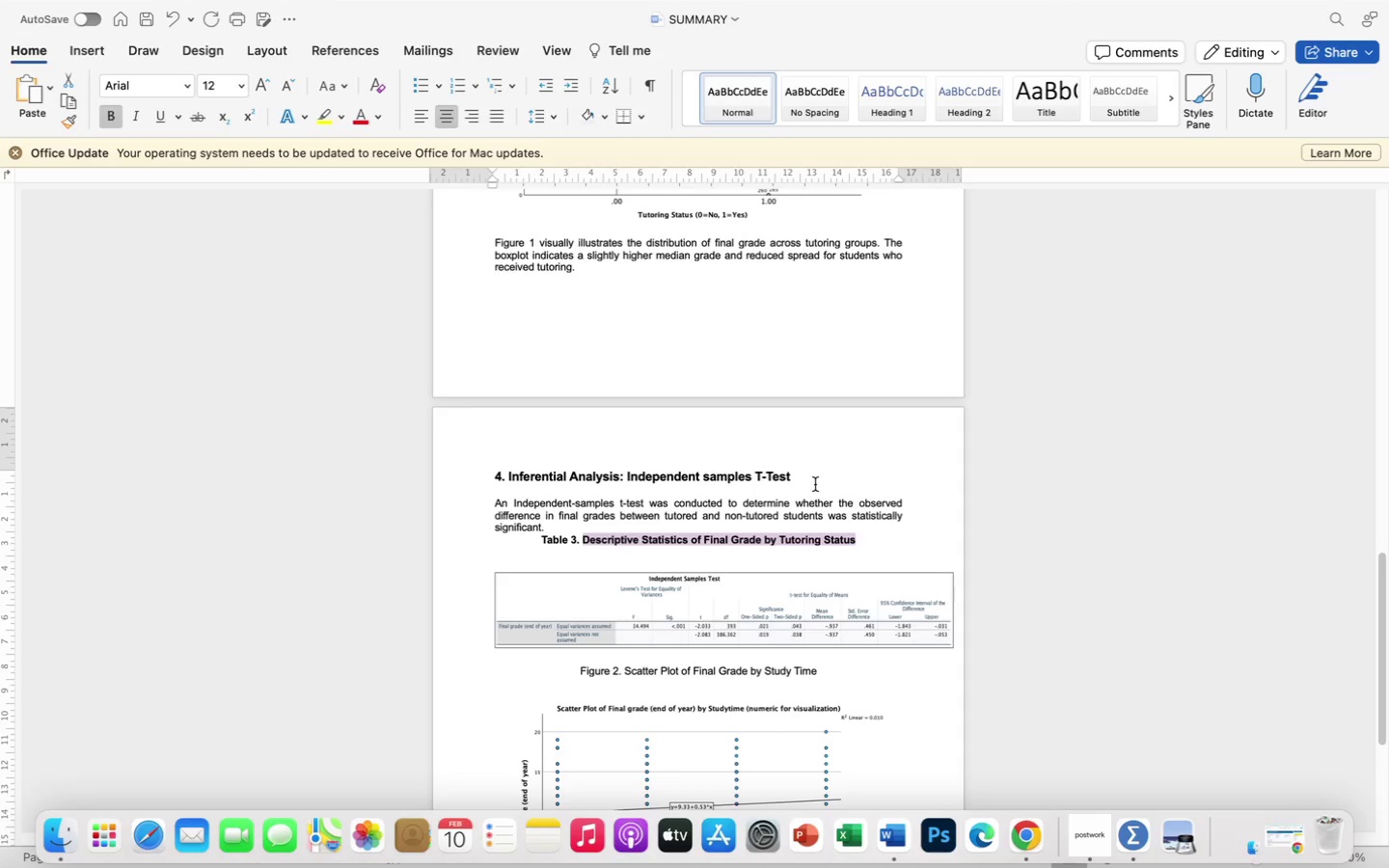 
type(Inde)
 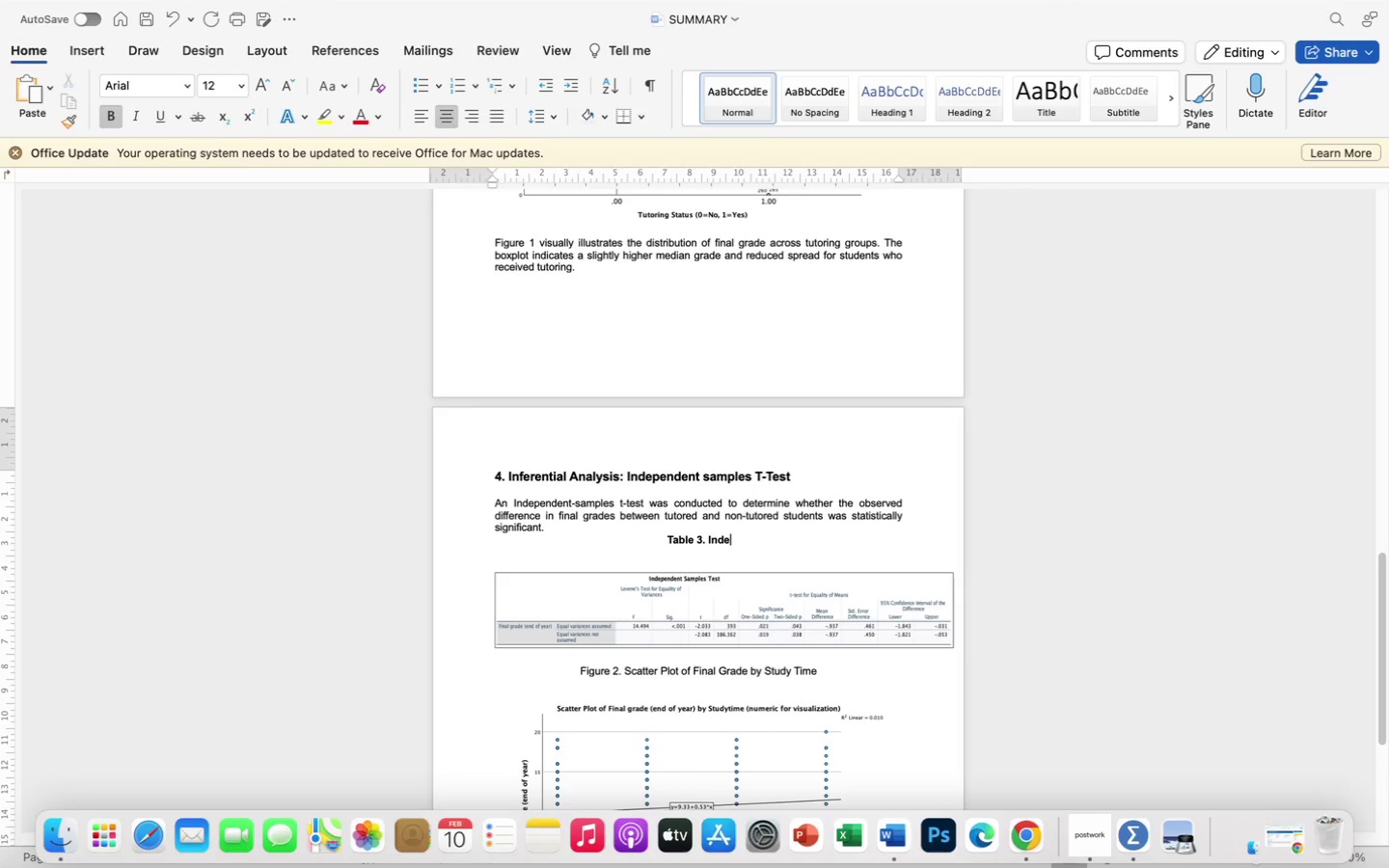 
wait(5.22)
 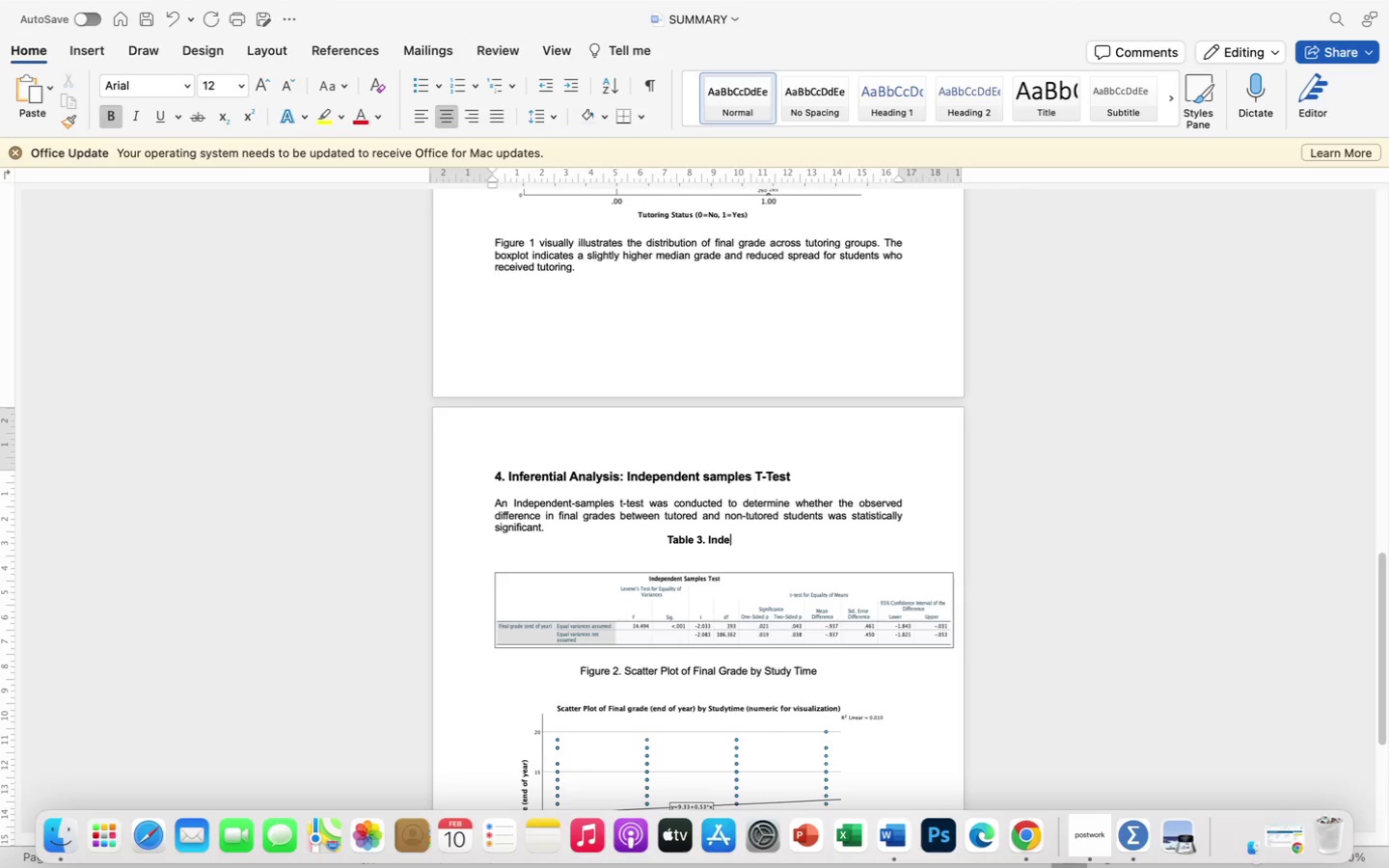 
type(pendent Samples Test)
 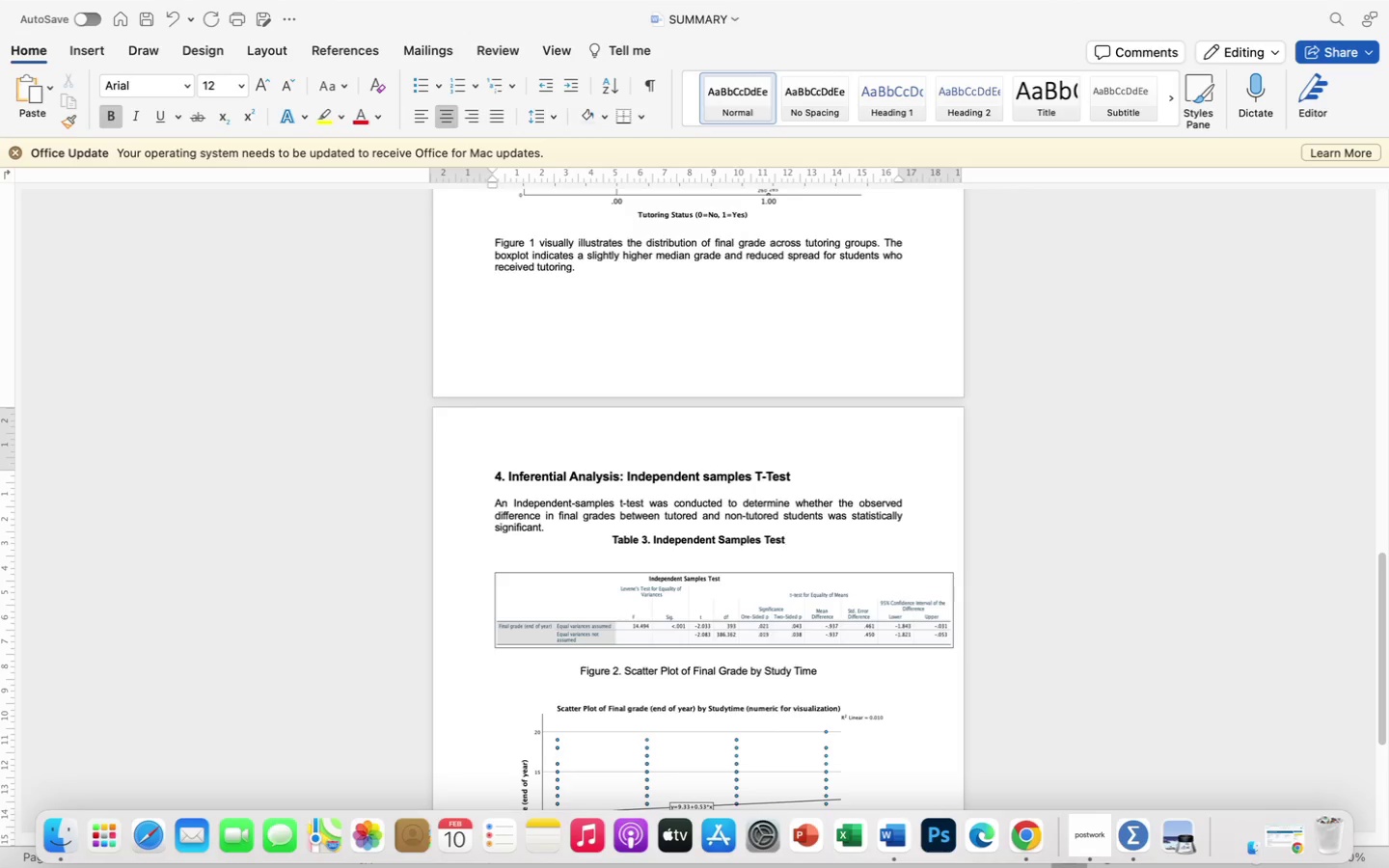 
left_click([778, 560])
 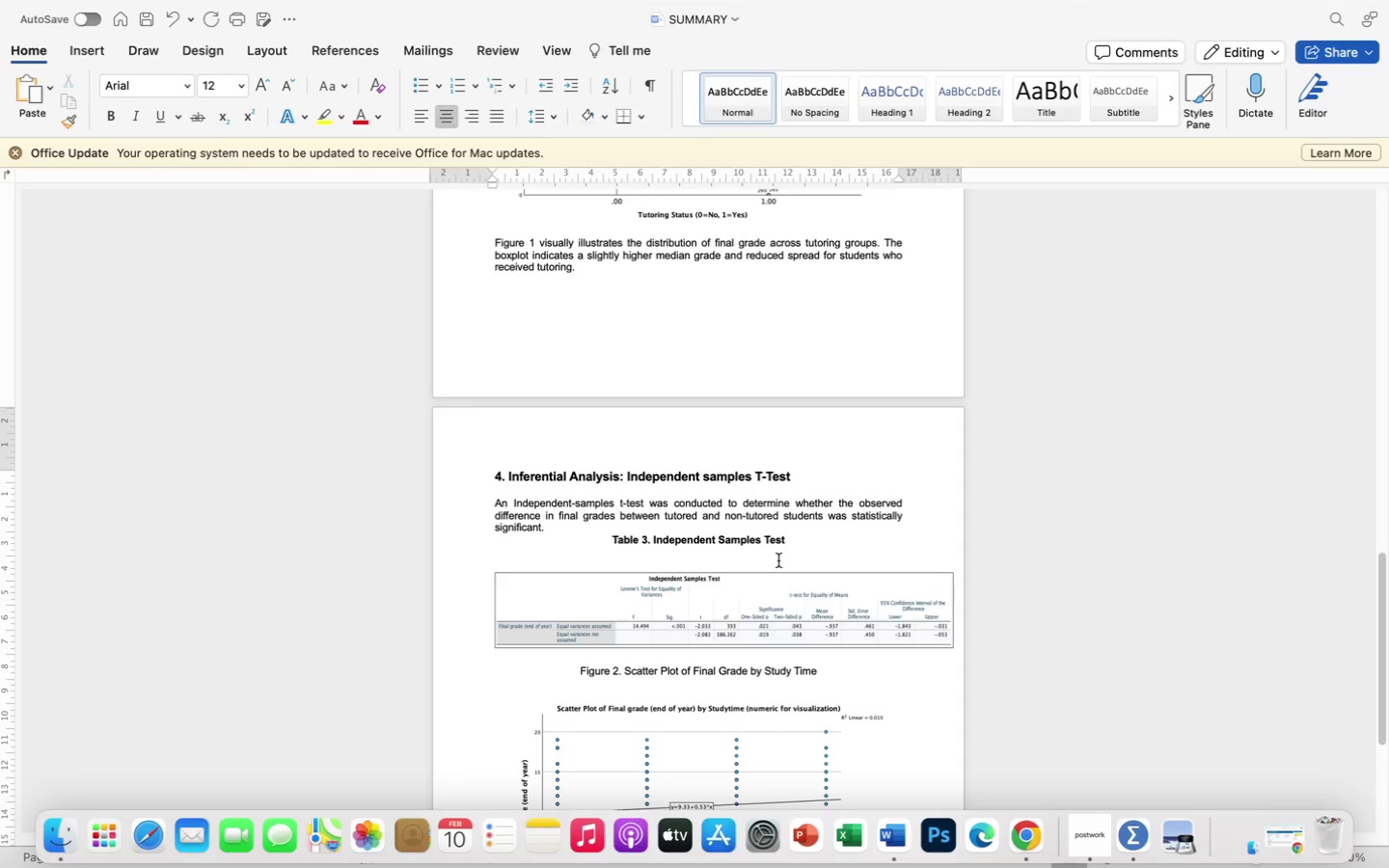 
key(Backspace)
 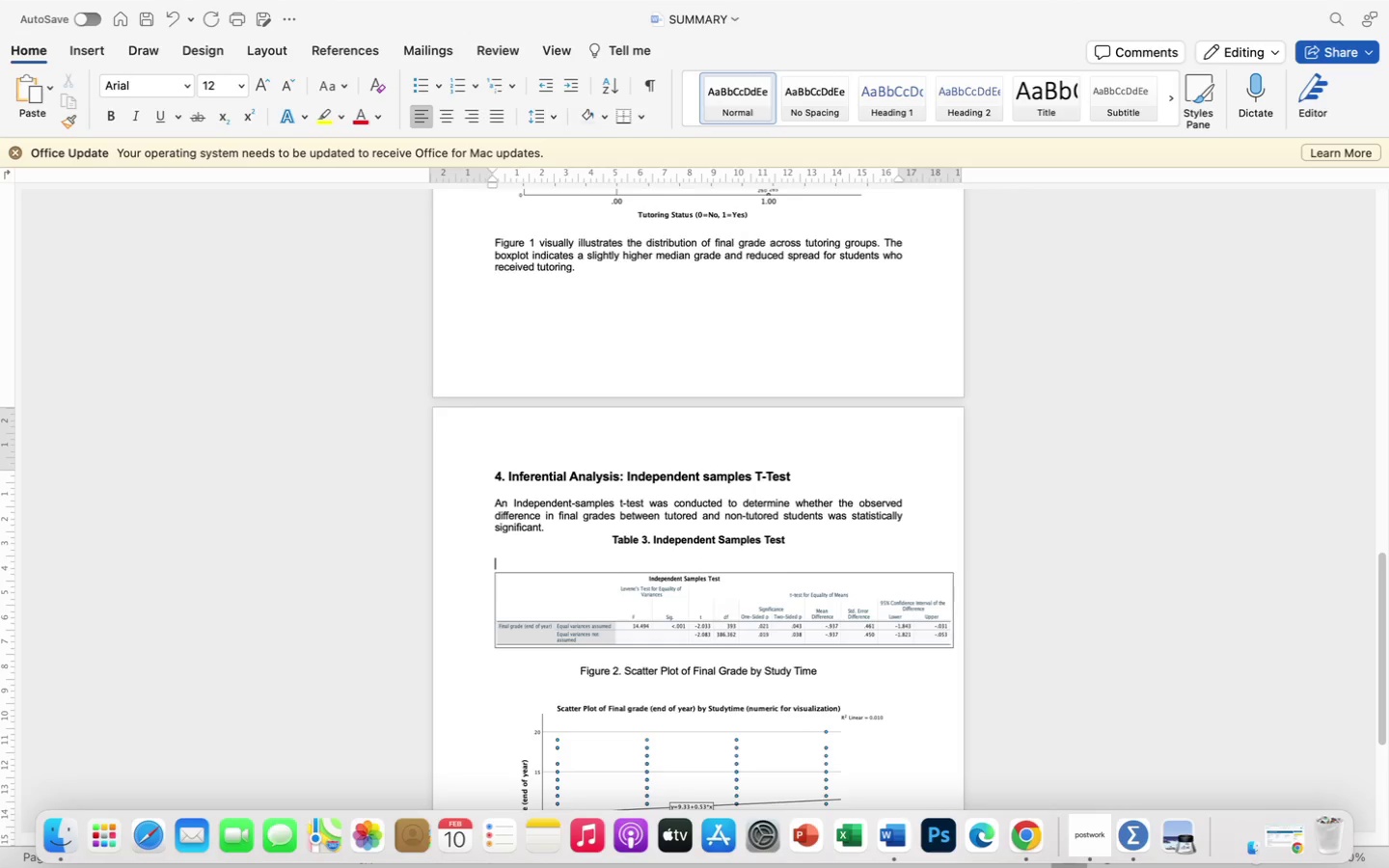 
key(Backspace)
 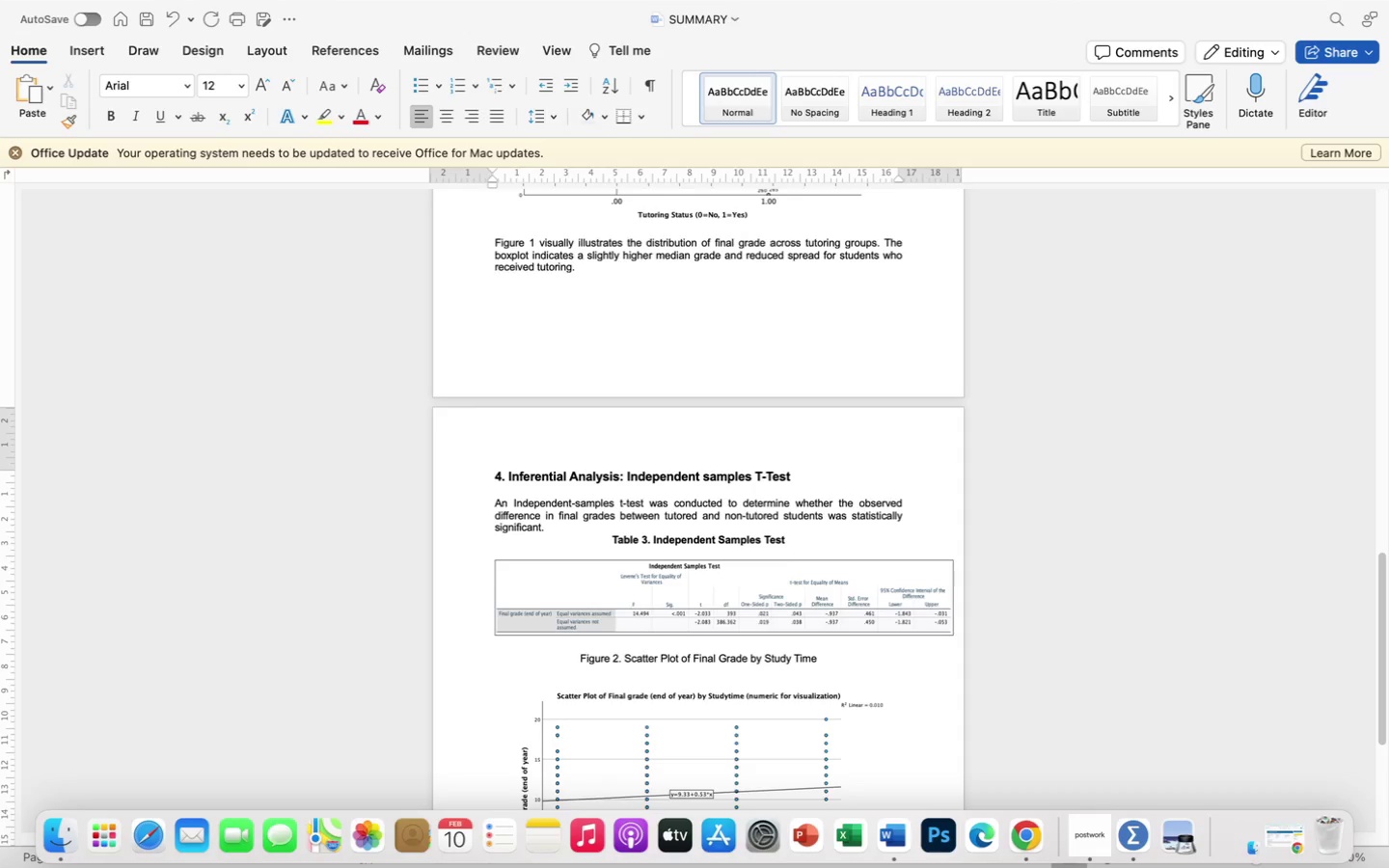 
key(Backspace)
 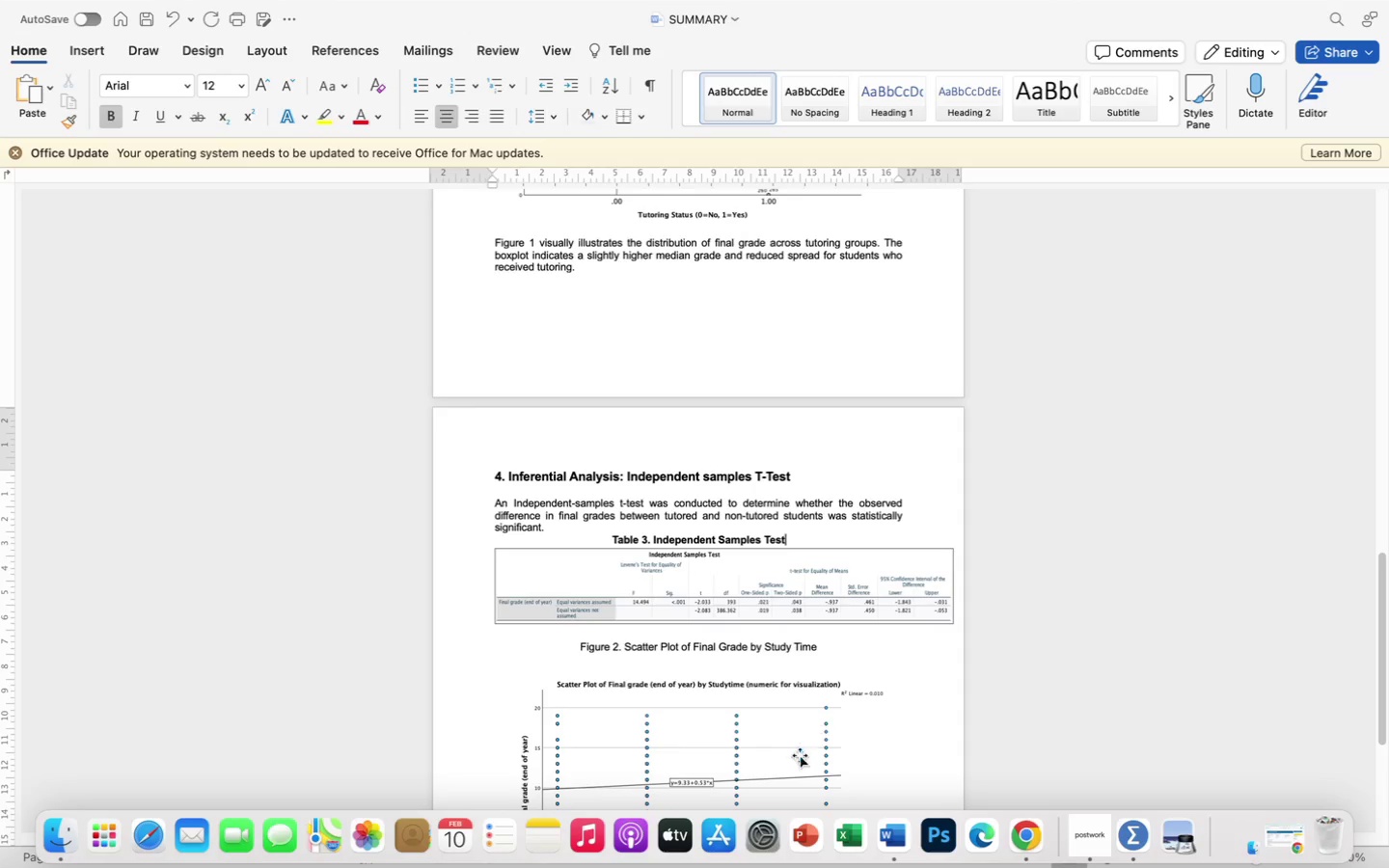 
scroll: coordinate [874, 498], scroll_direction: up, amount: 54.0
 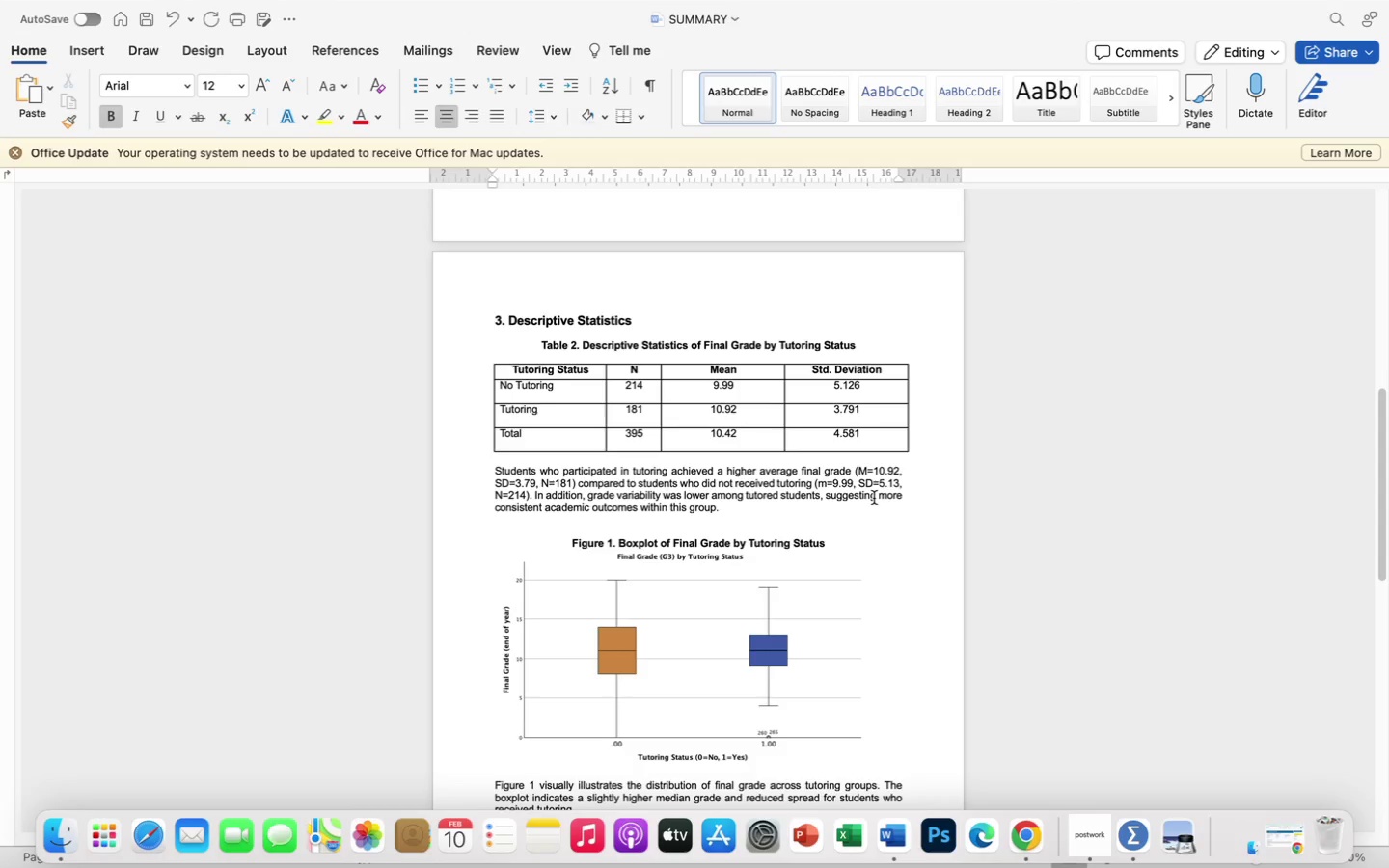 
scroll: coordinate [875, 497], scroll_direction: down, amount: 49.0
 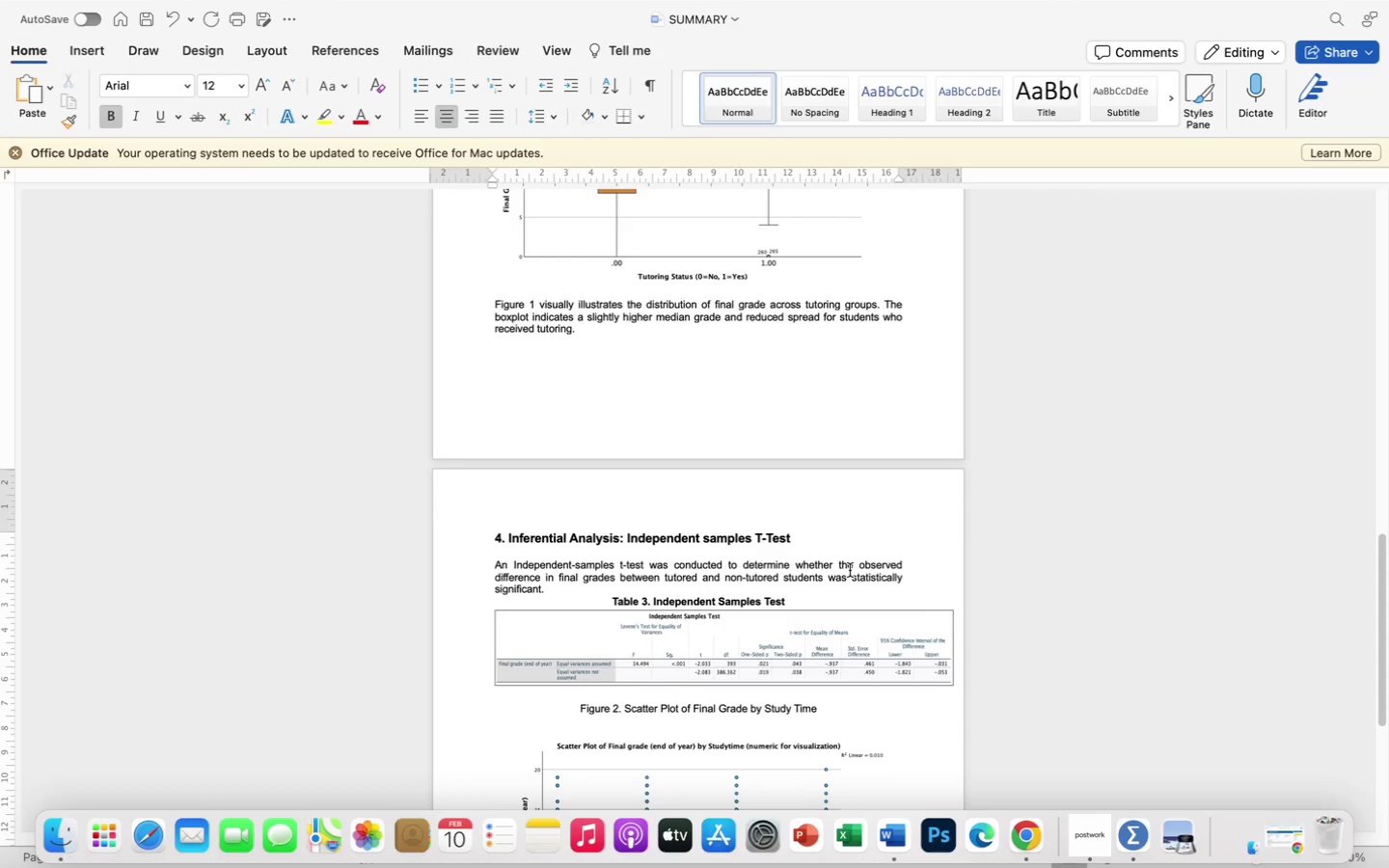 
key(Enter)
 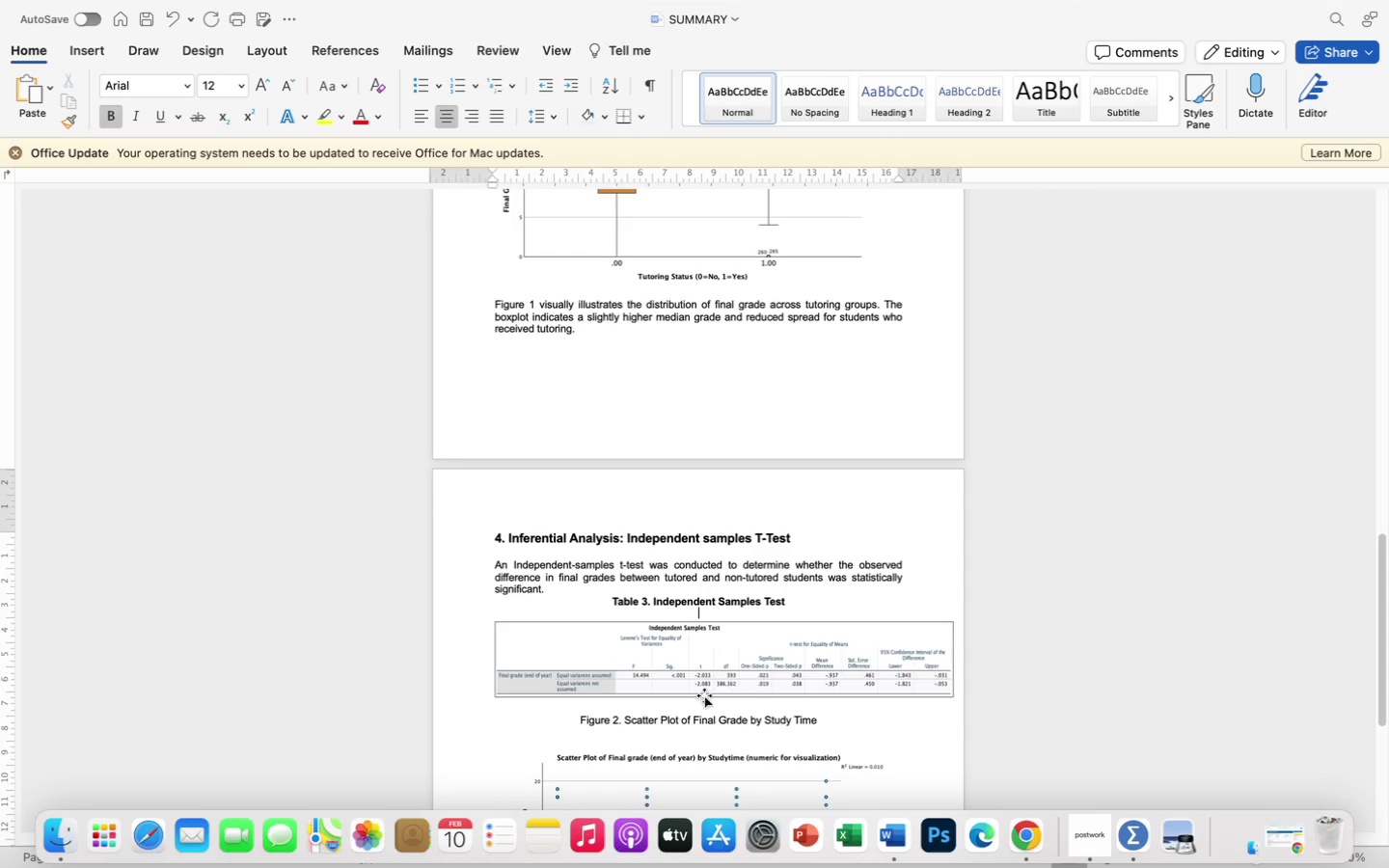 
left_click([598, 703])
 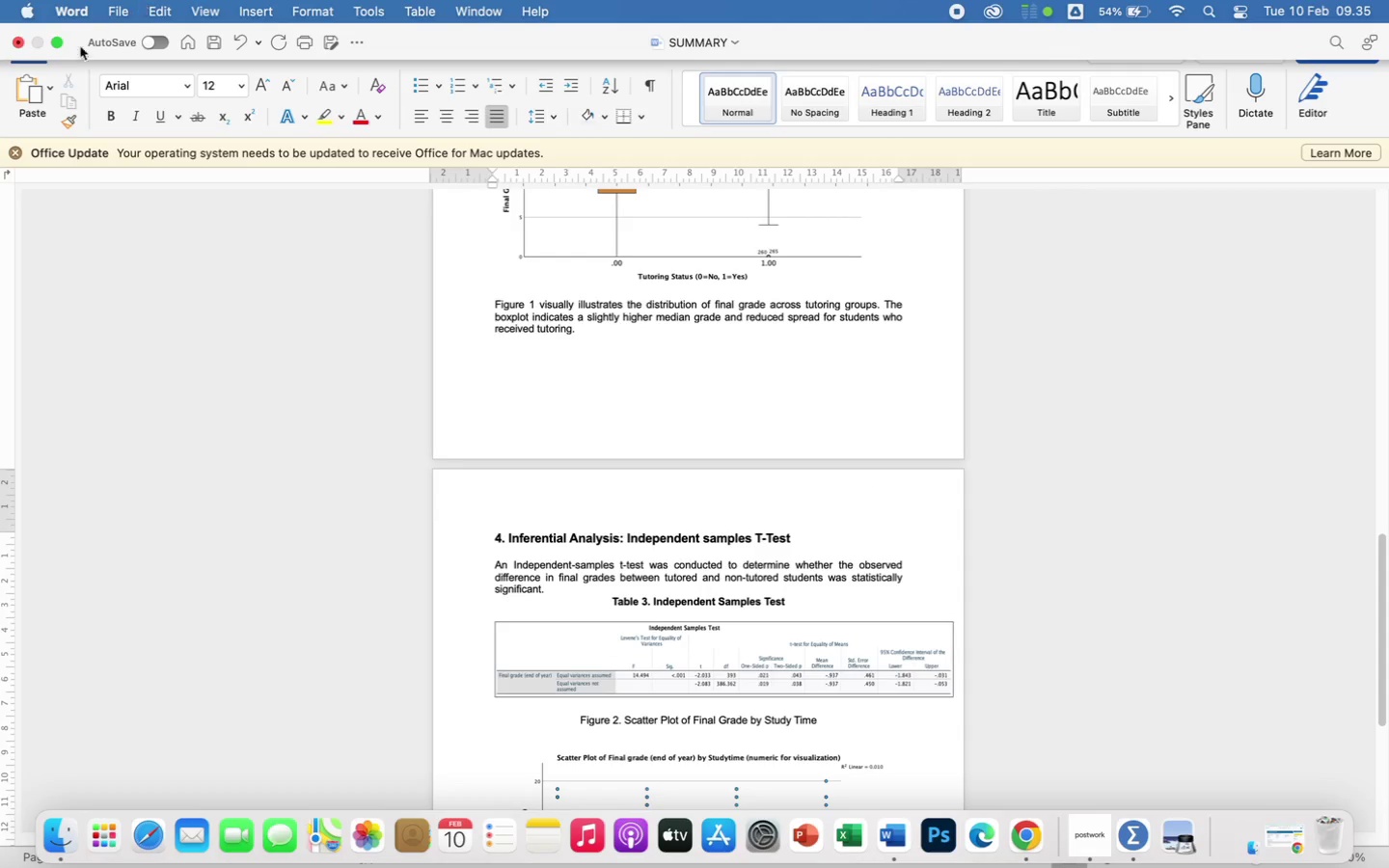 
left_click([55, 47])
 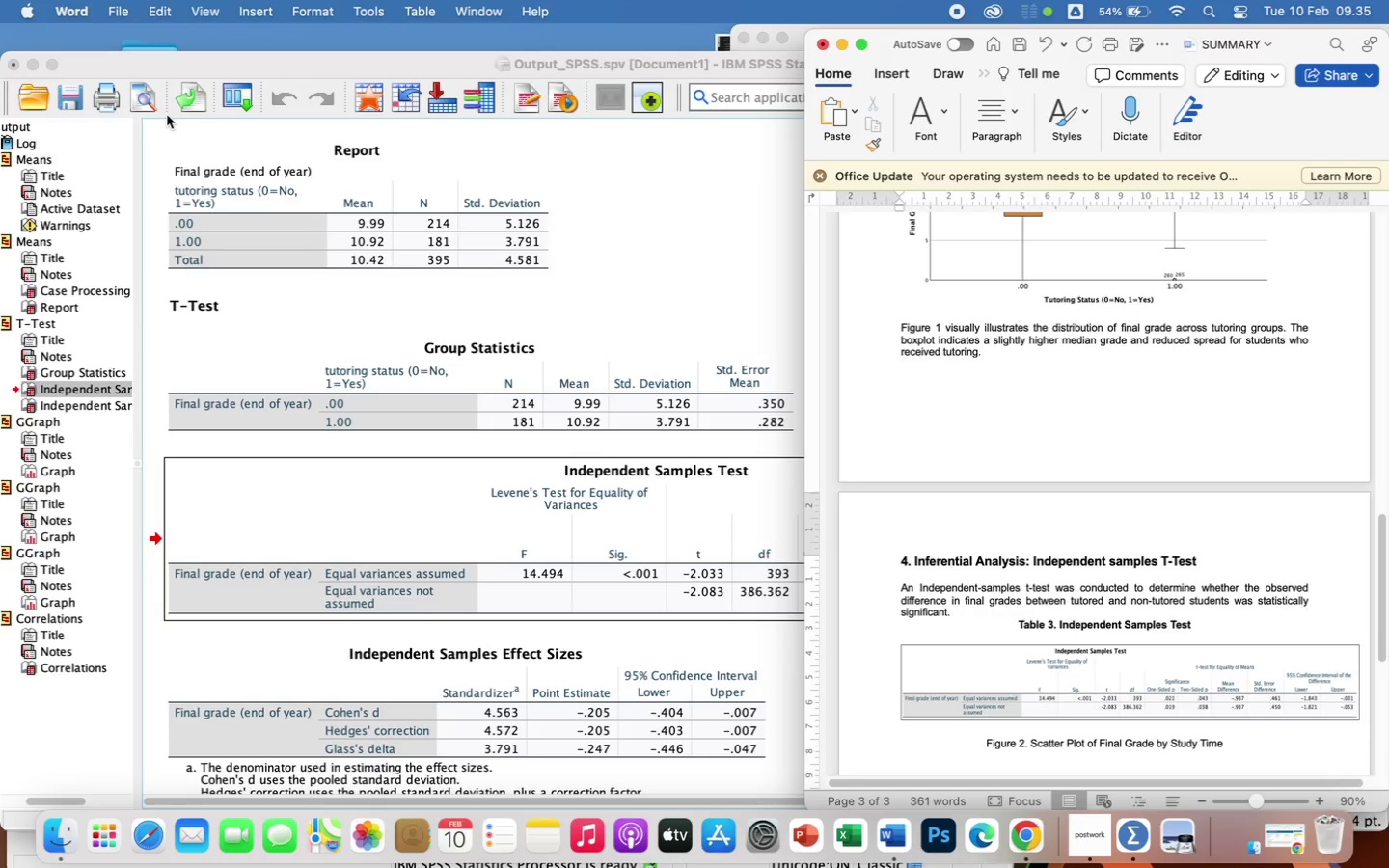 
wait(16.39)
 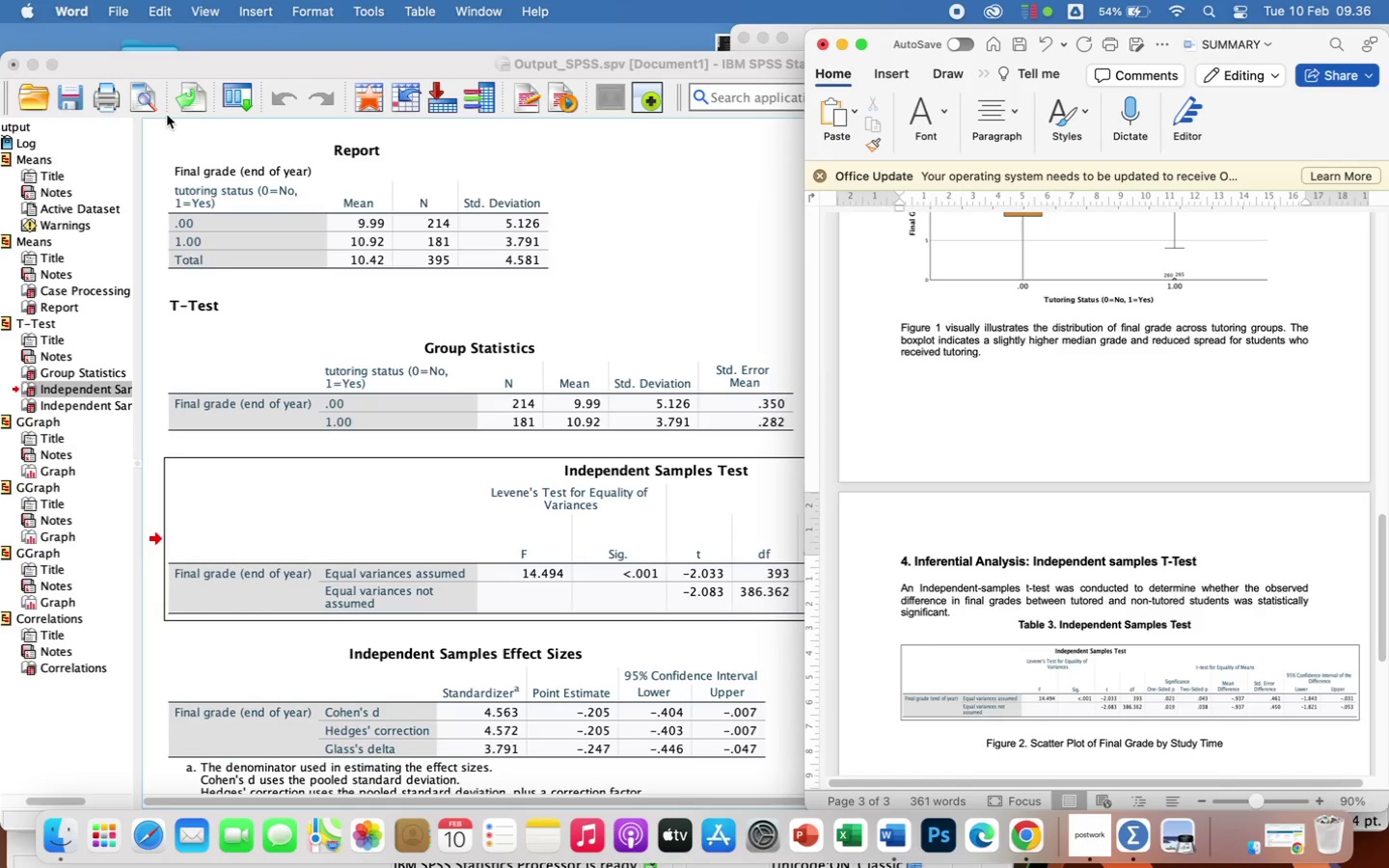 
type(Levene's test indicated unequal variances; therefore, )
 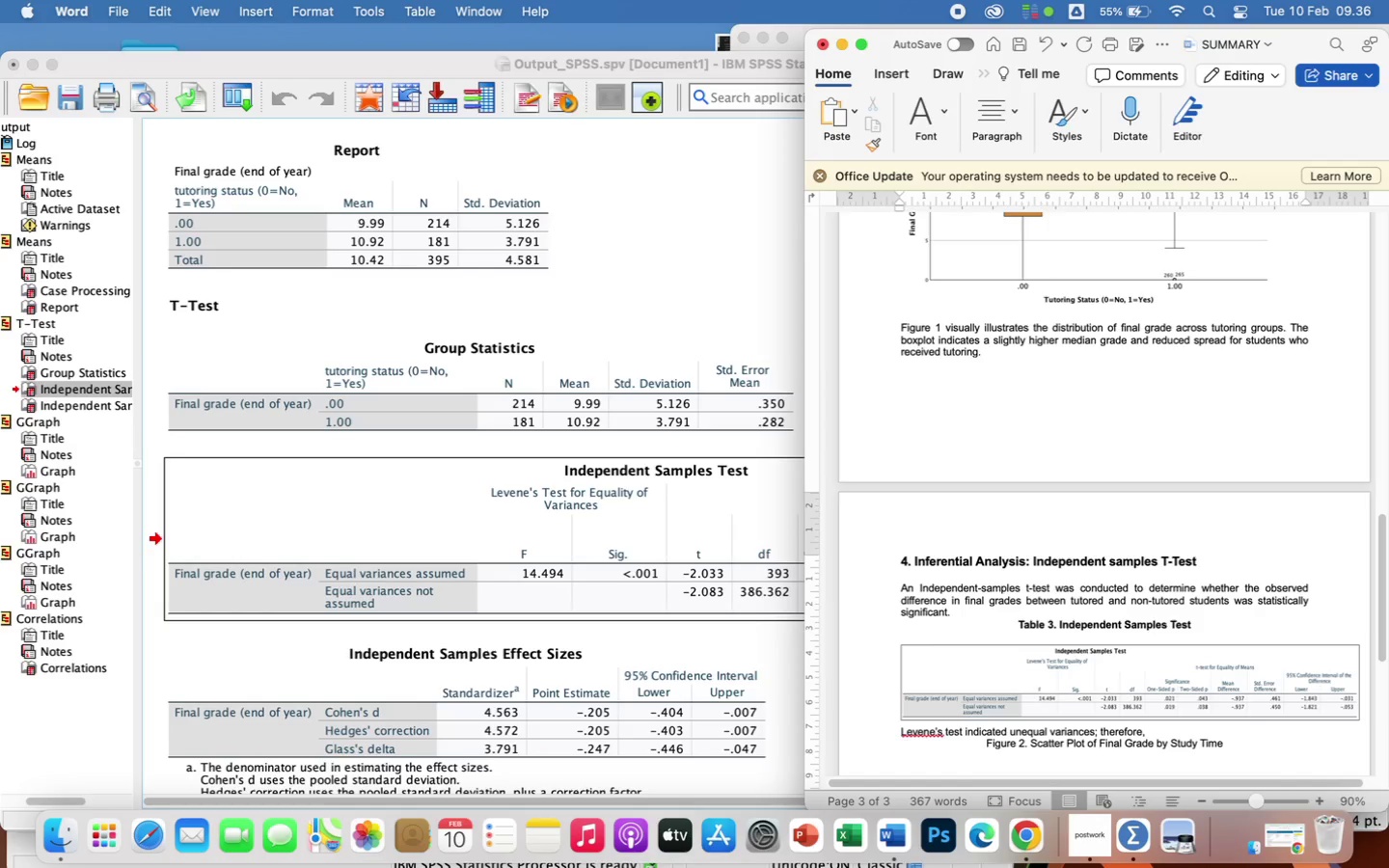 
type(results from the unequal variances assumed row were ud)
key(Backspace)
type(sed. the analyses)
 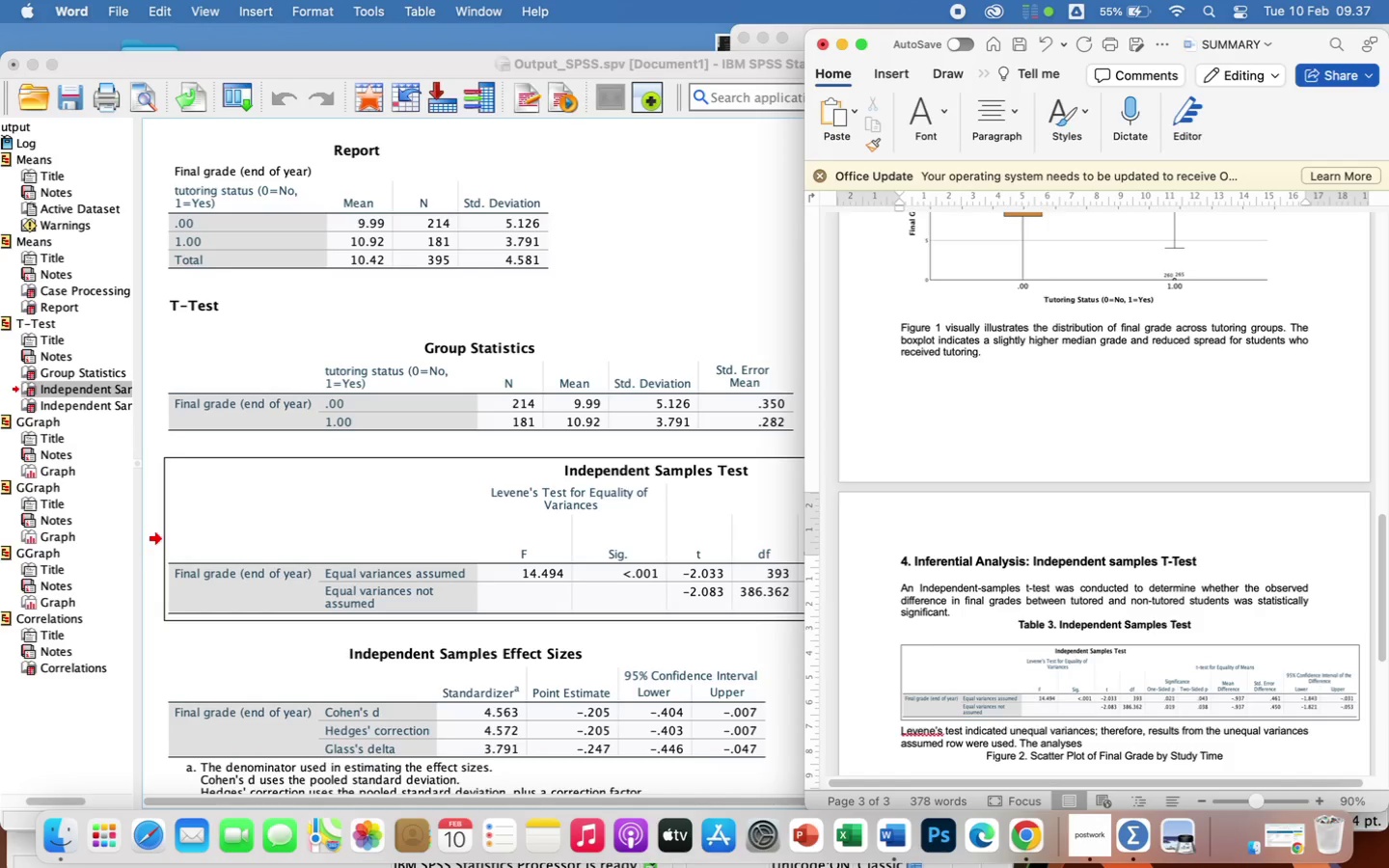 
wait(5.72)
 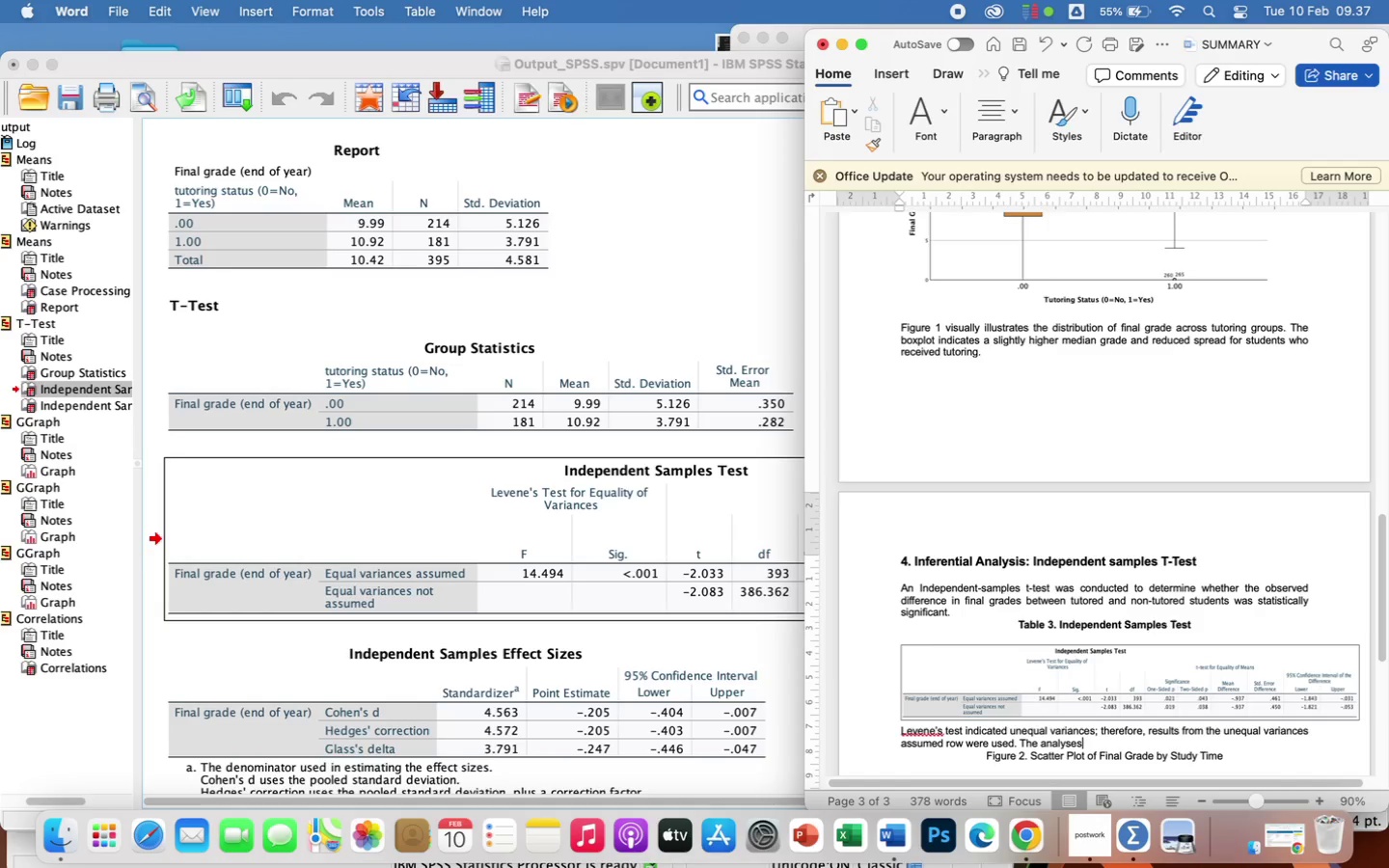 
key(Backspace)
key(Backspace)
type(is revealed a statistically significant difference)
 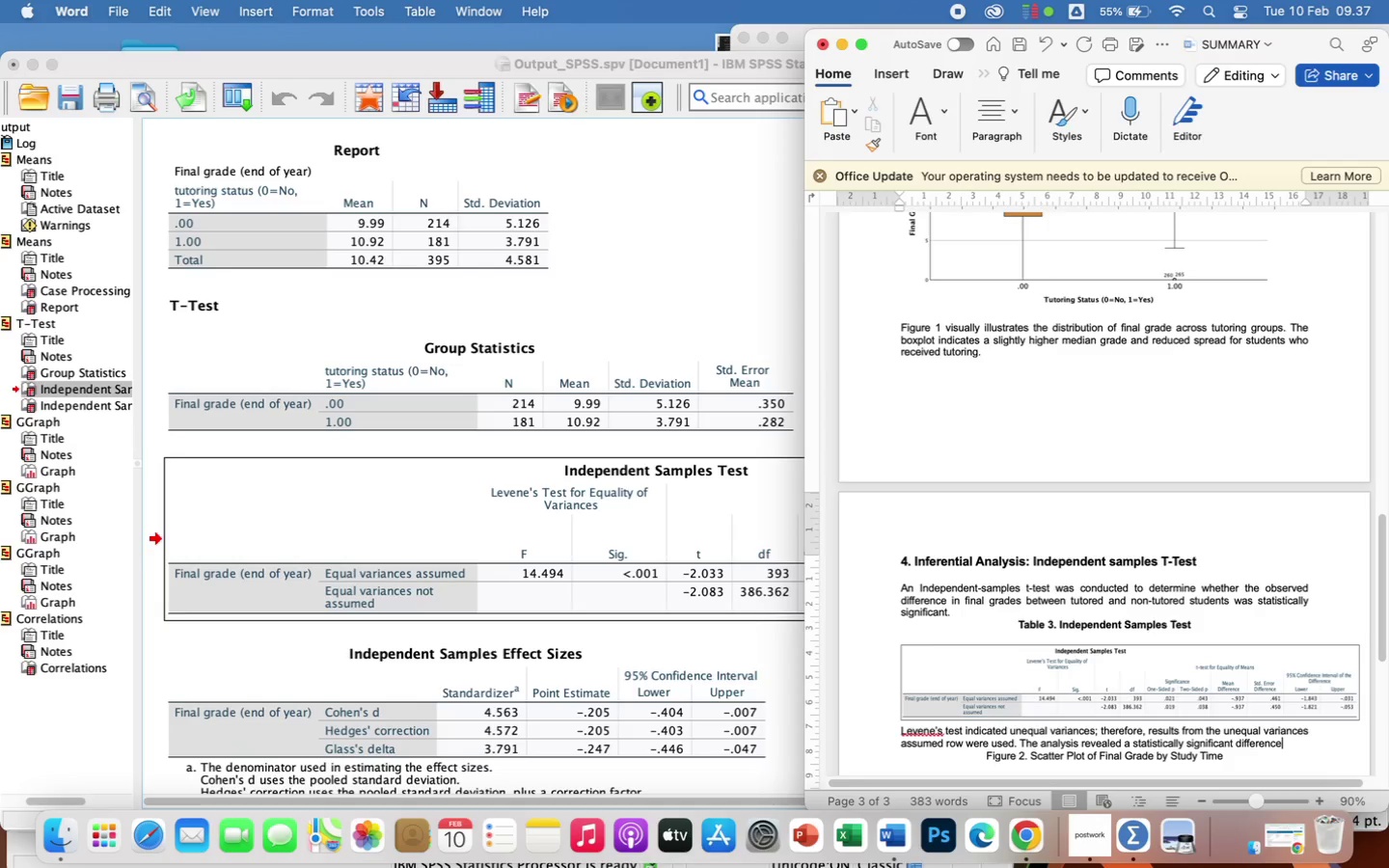 
wait(6.54)
 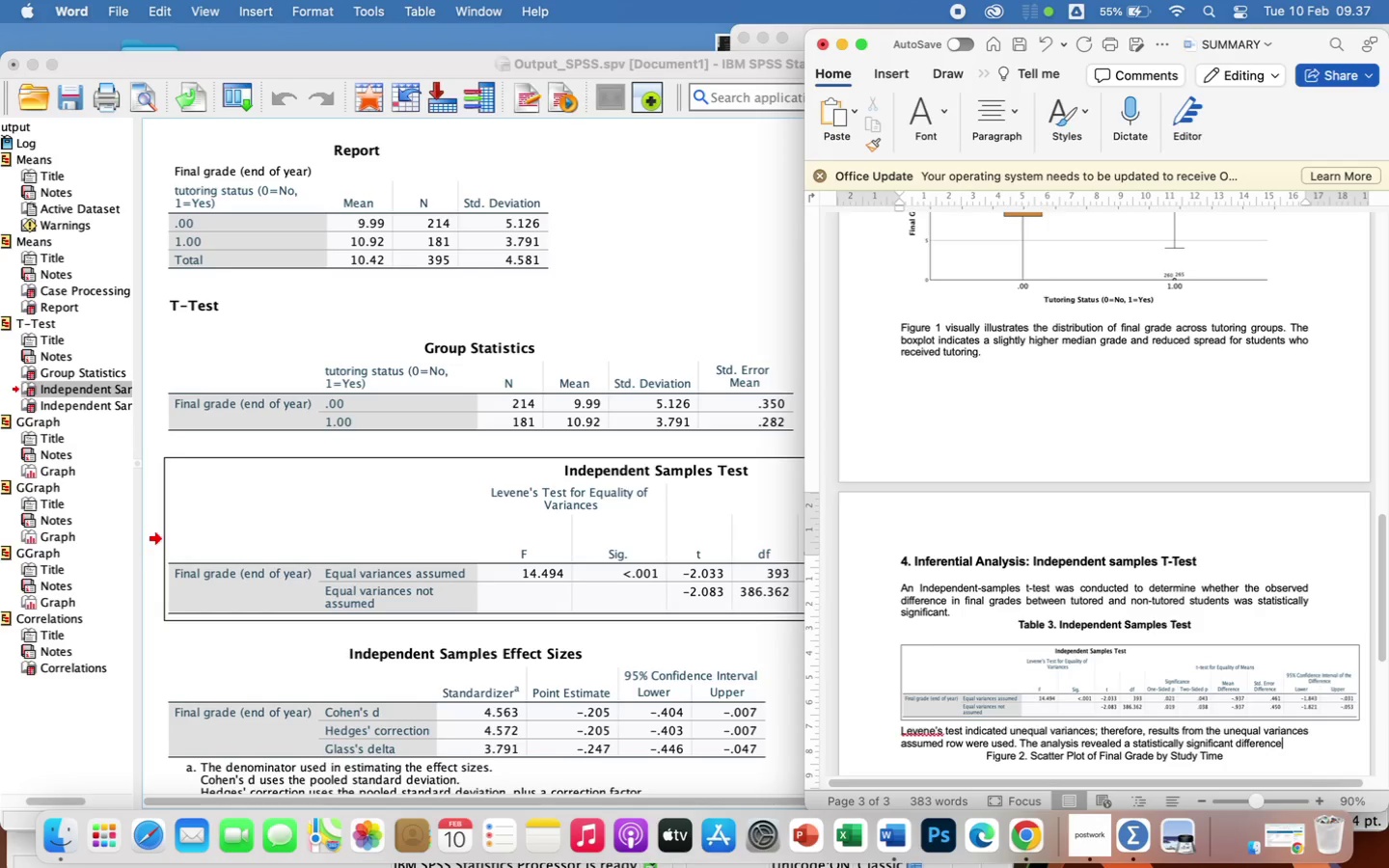 
type( in final grades between the two group)
 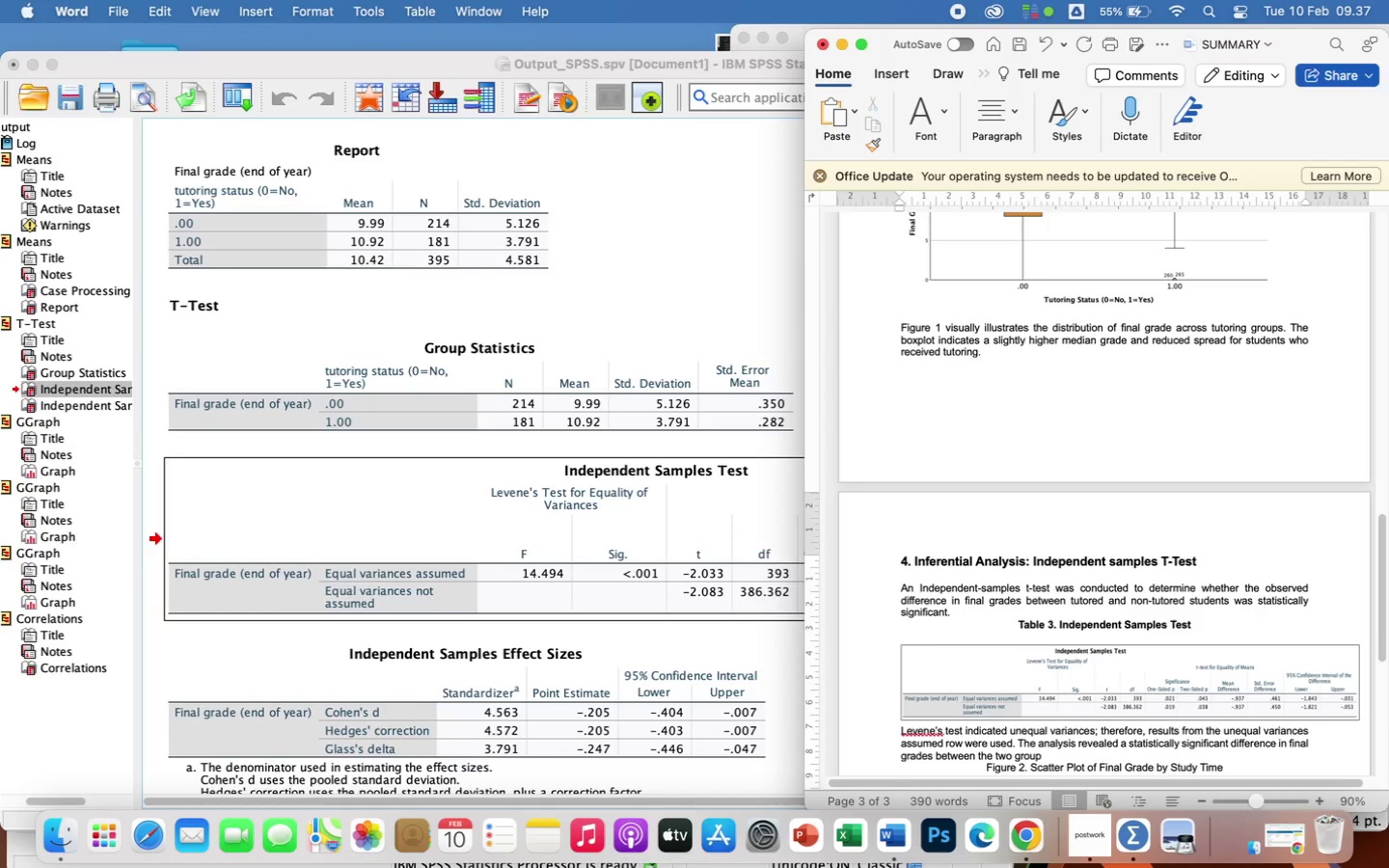 
type(, t(386)
 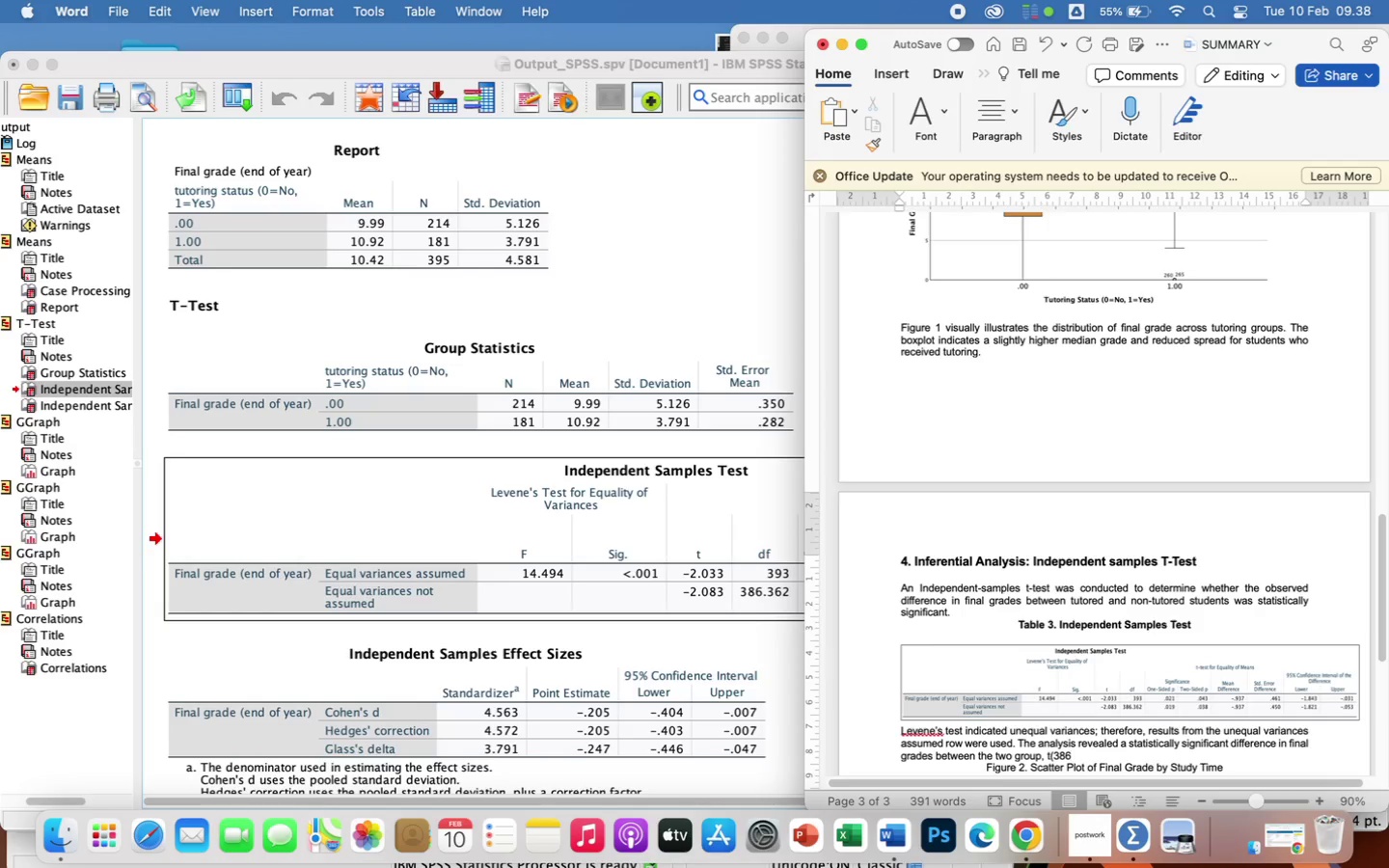 
wait(8.11)
 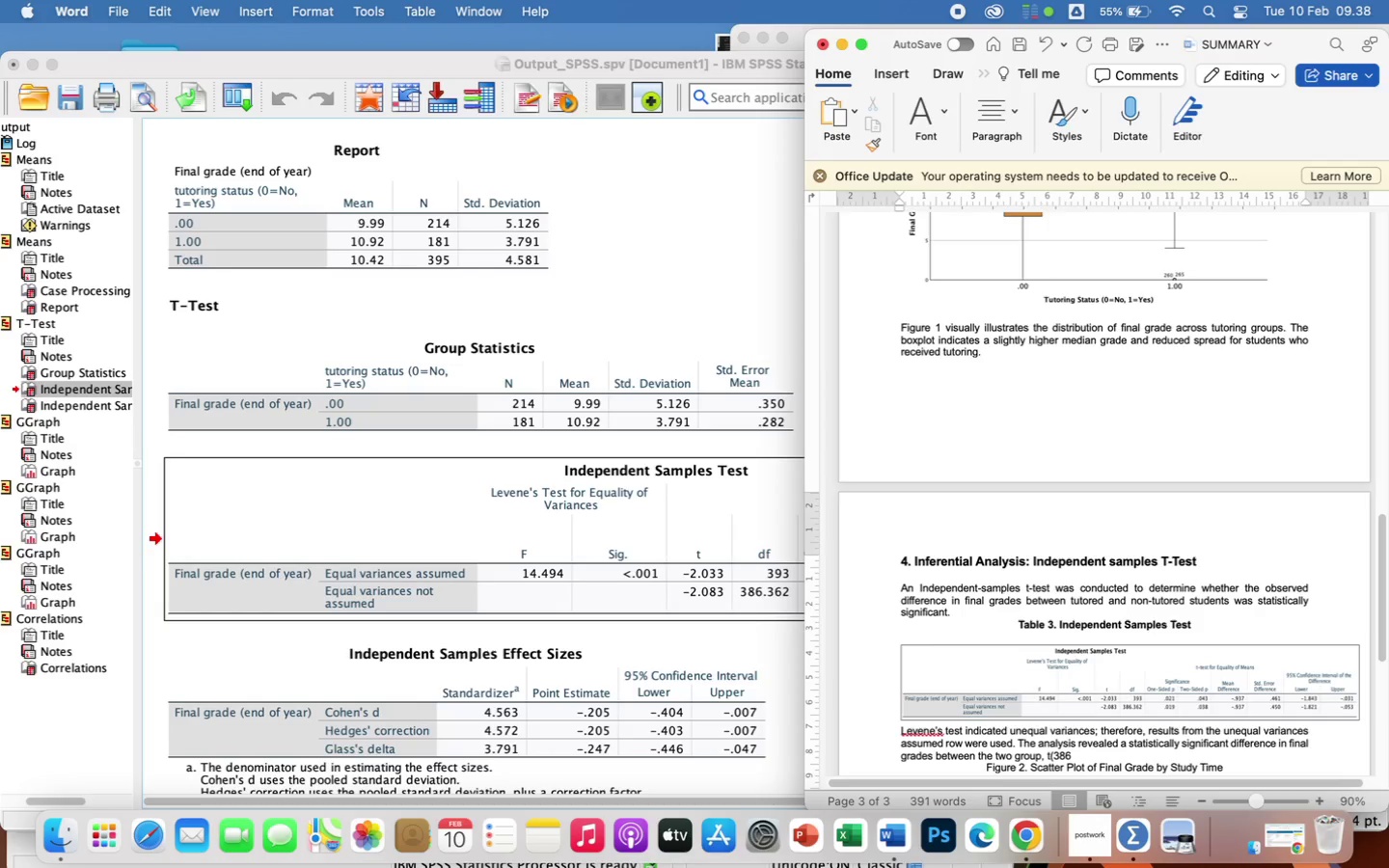 
type(.36)
 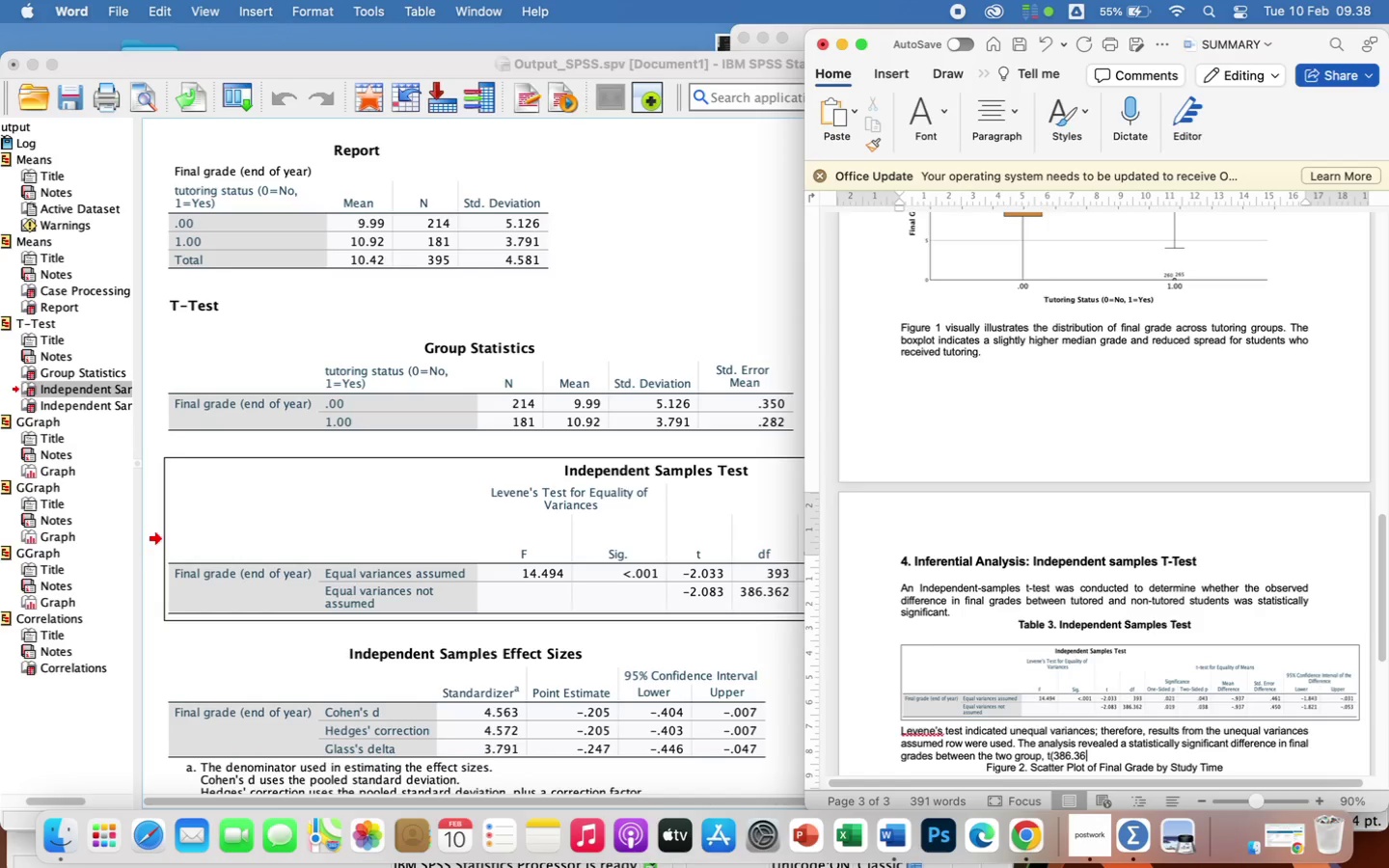 
type() = -2.08, p)
 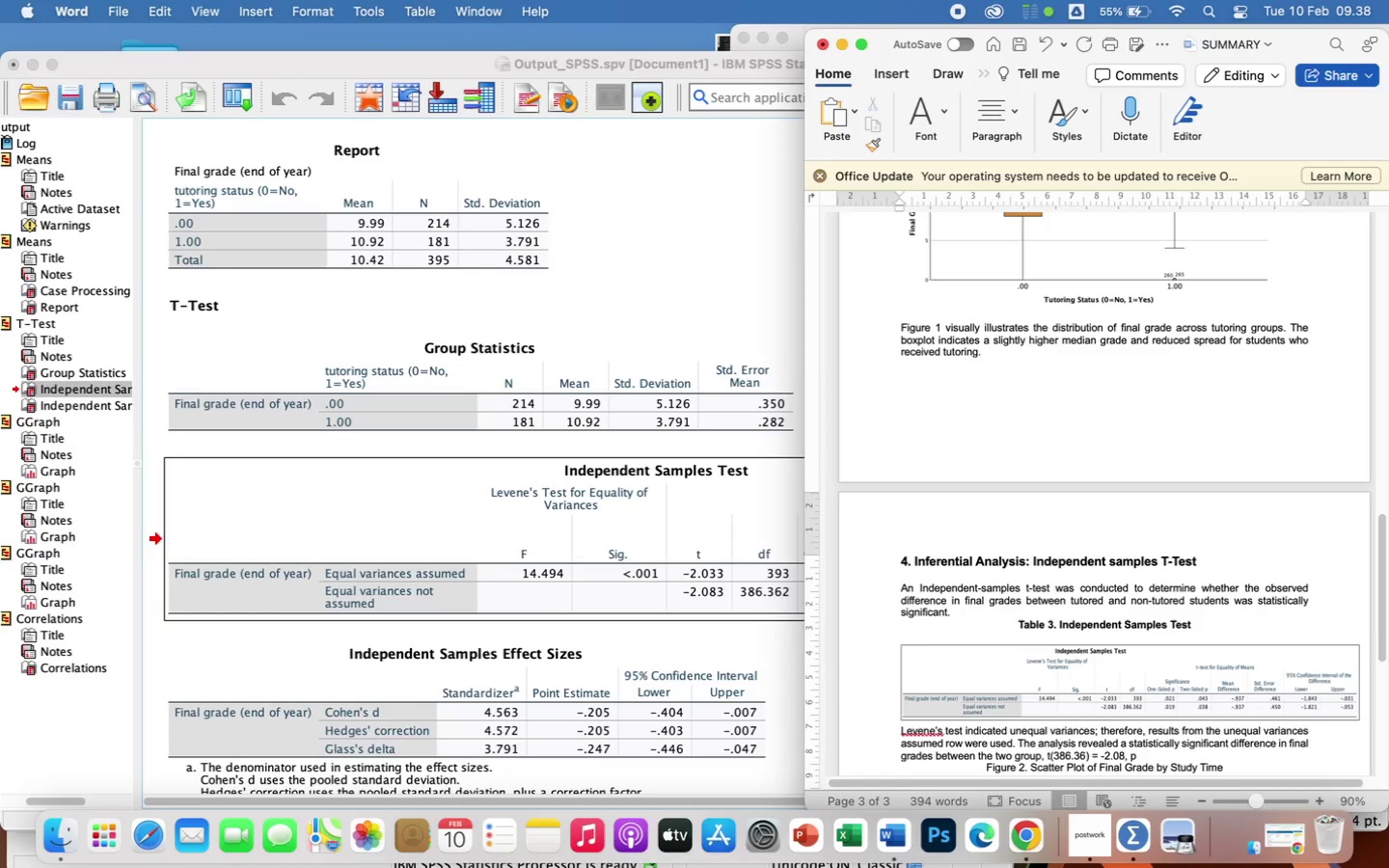 
wait(9.58)
 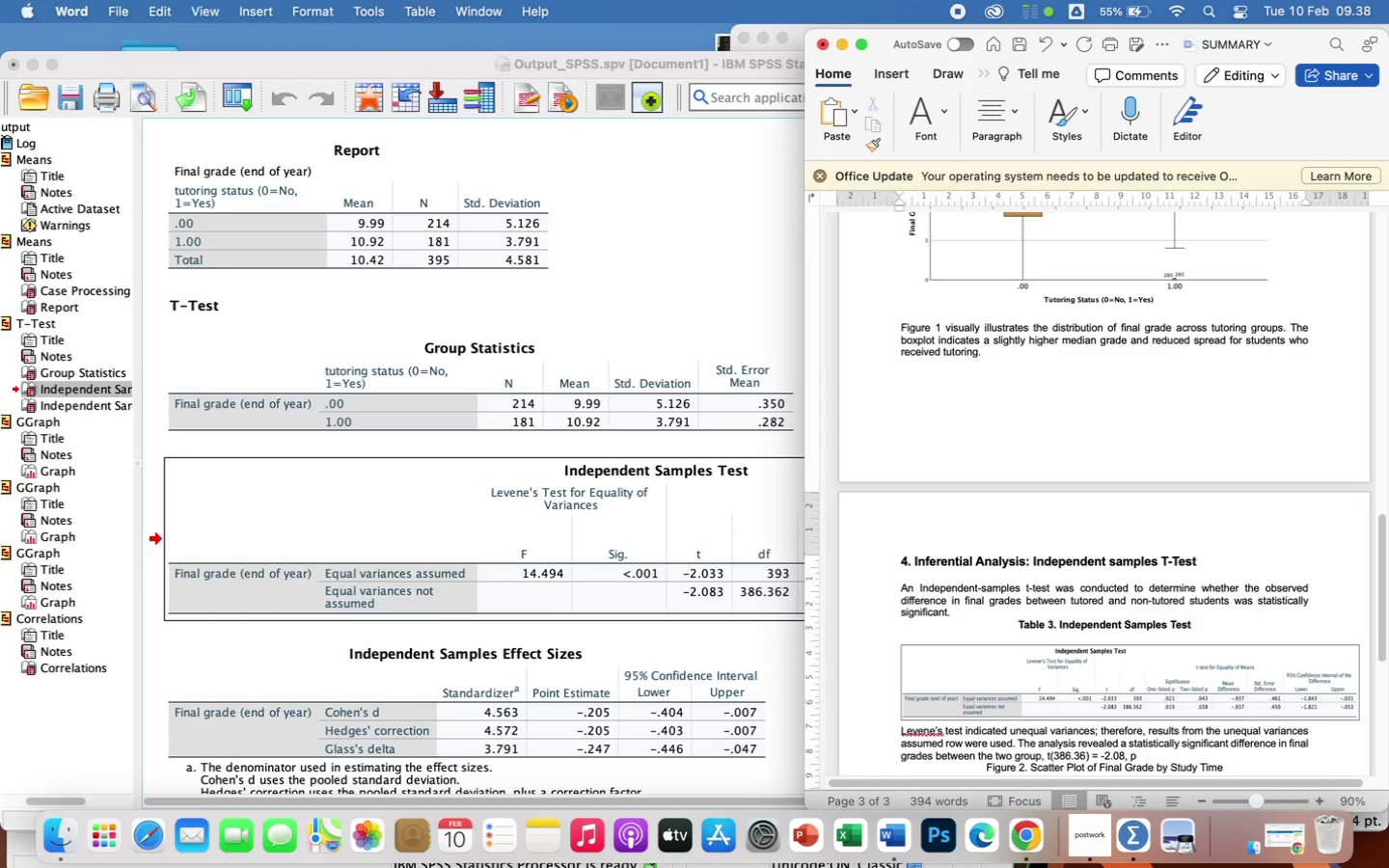 
key(Equal)
 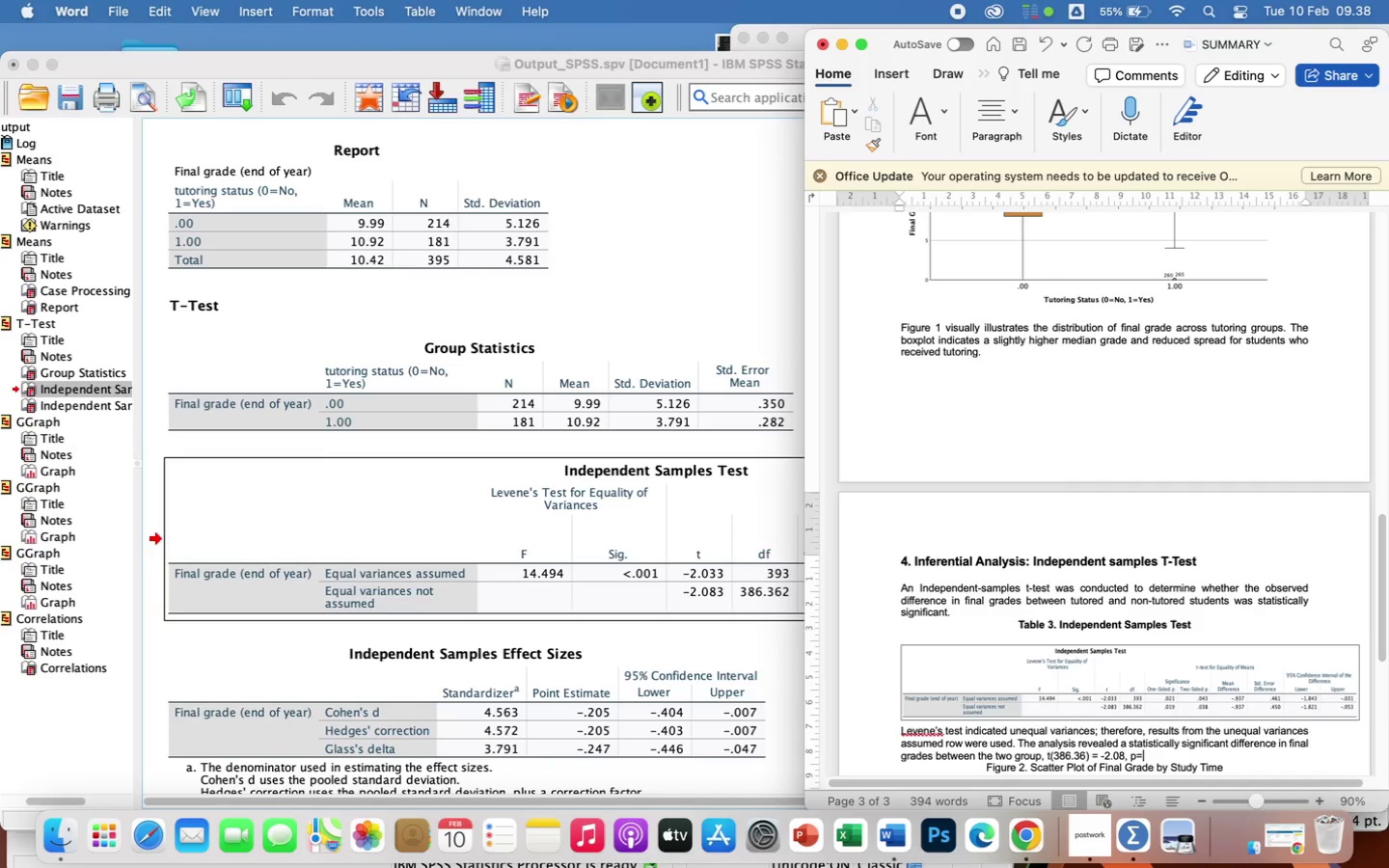 
wait(5.17)
 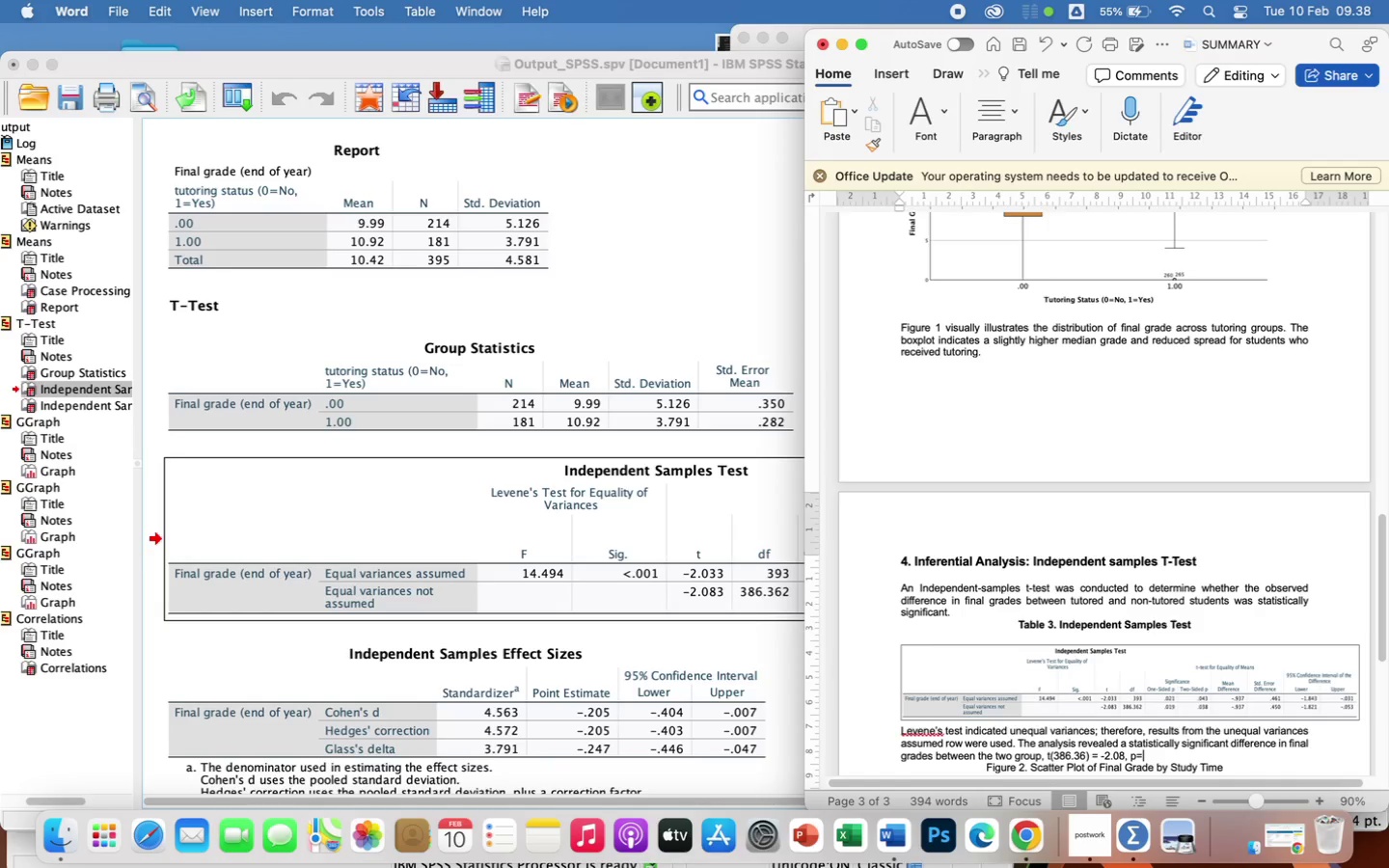 
type( 0.038)
 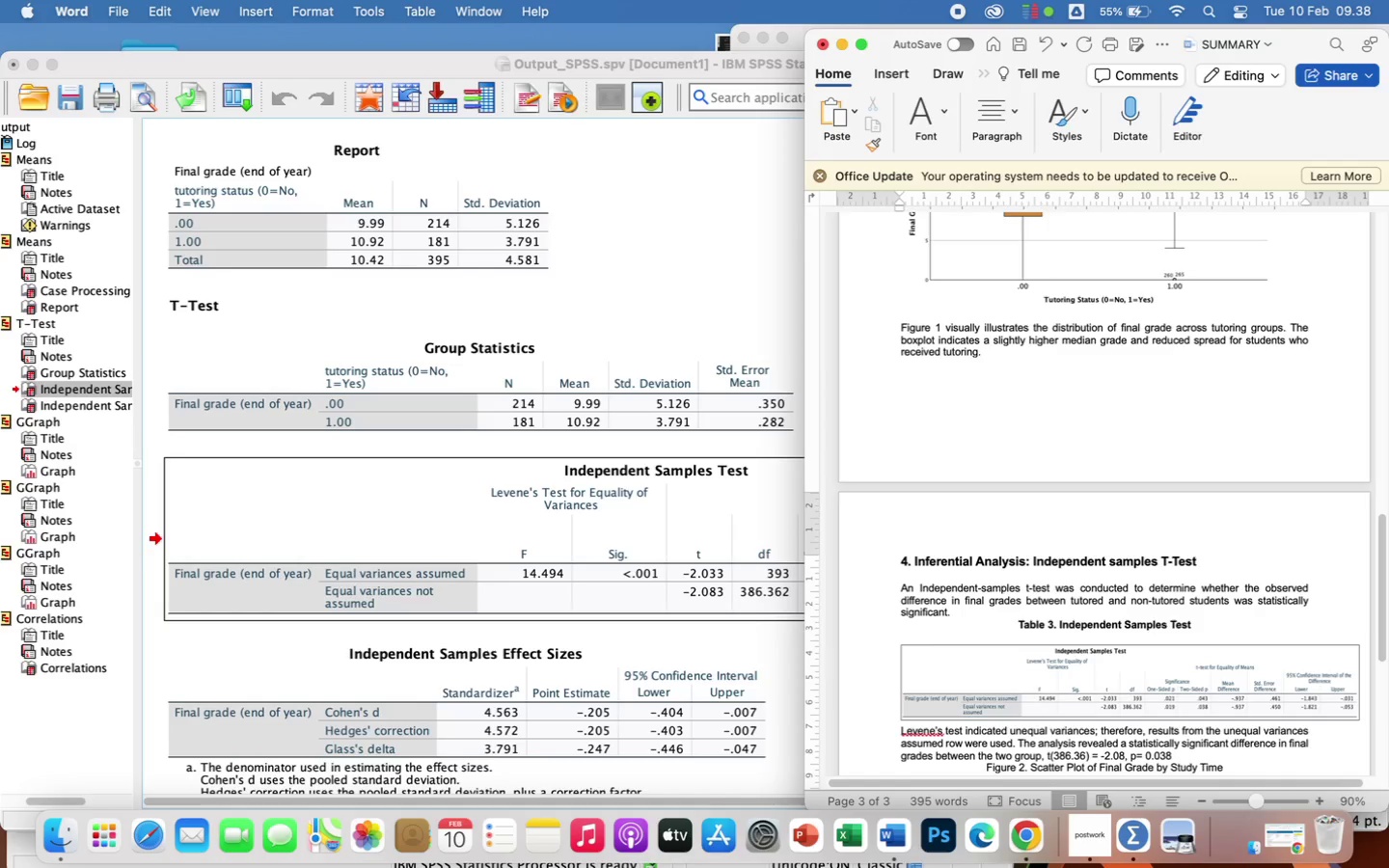 
wait(7.46)
 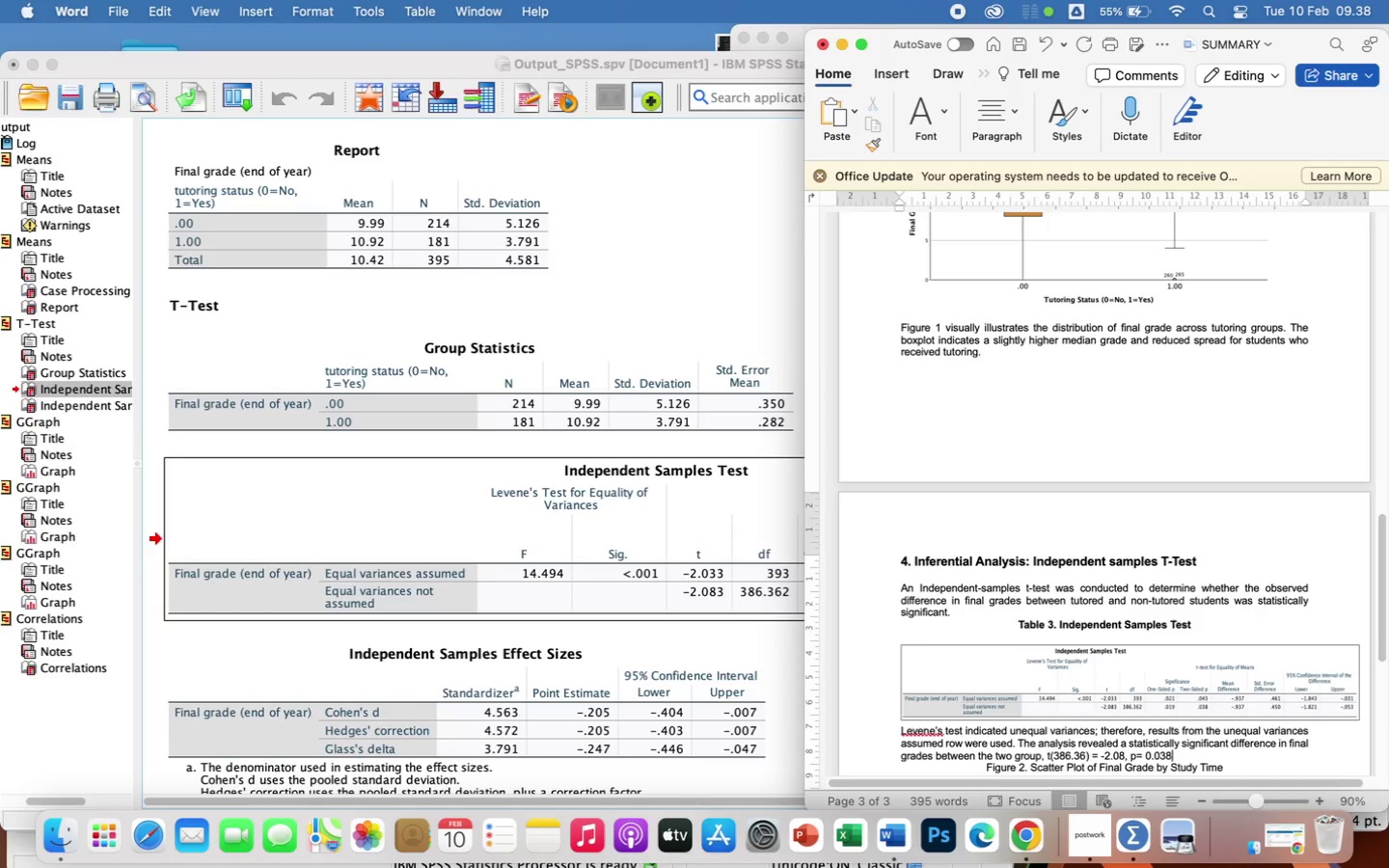 
key(Period)
 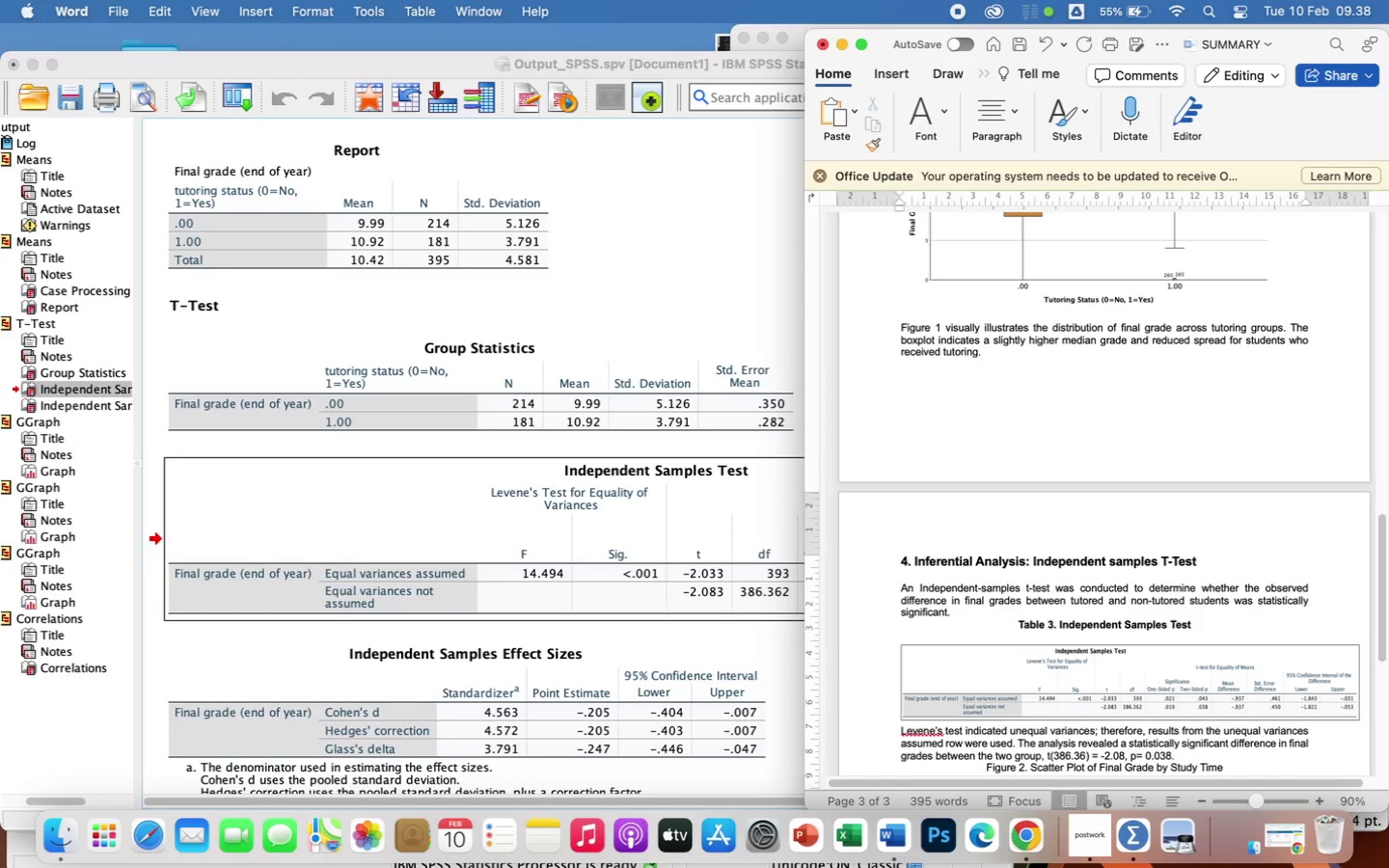 
key(Enter)
 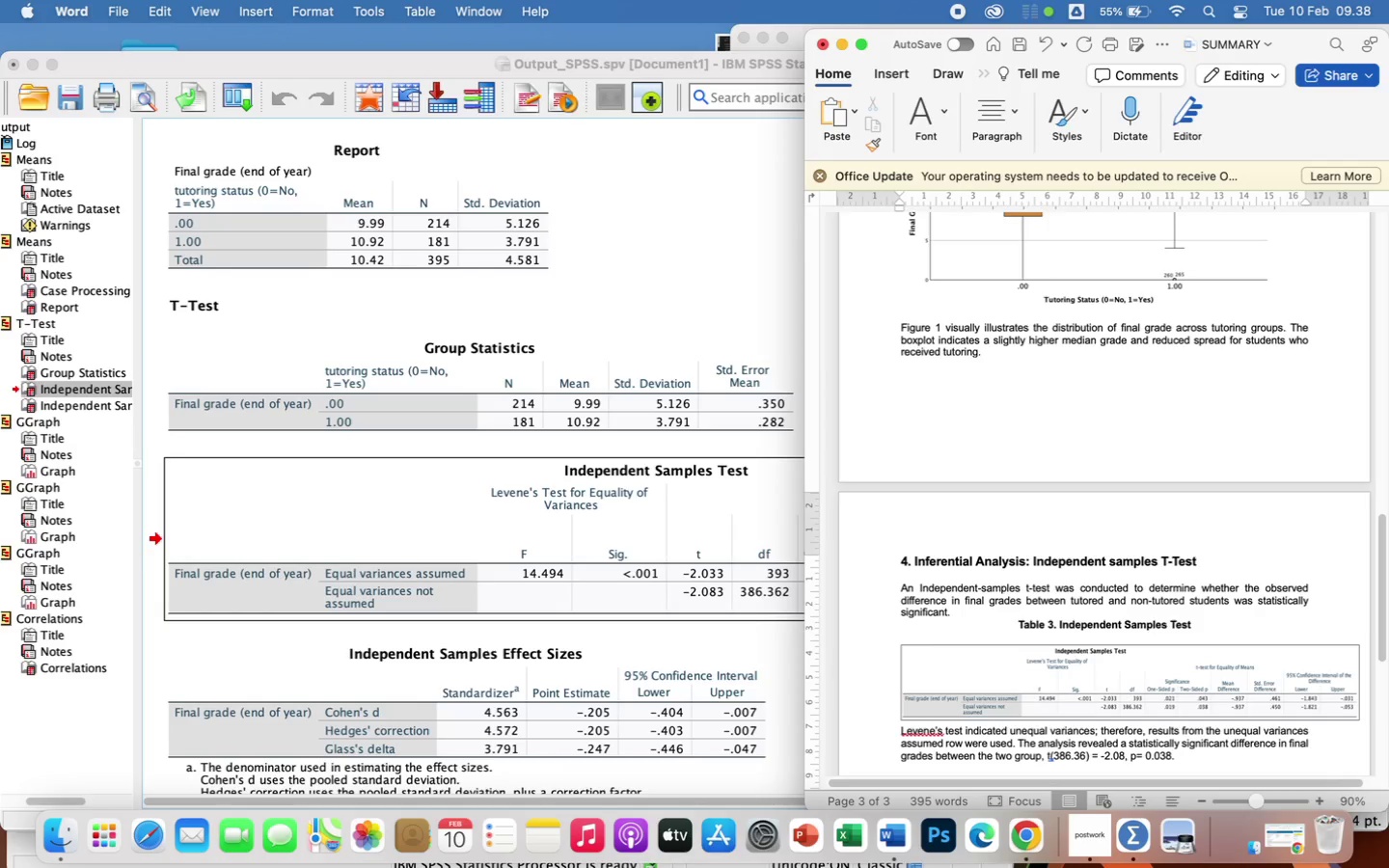 
wait(6.31)
 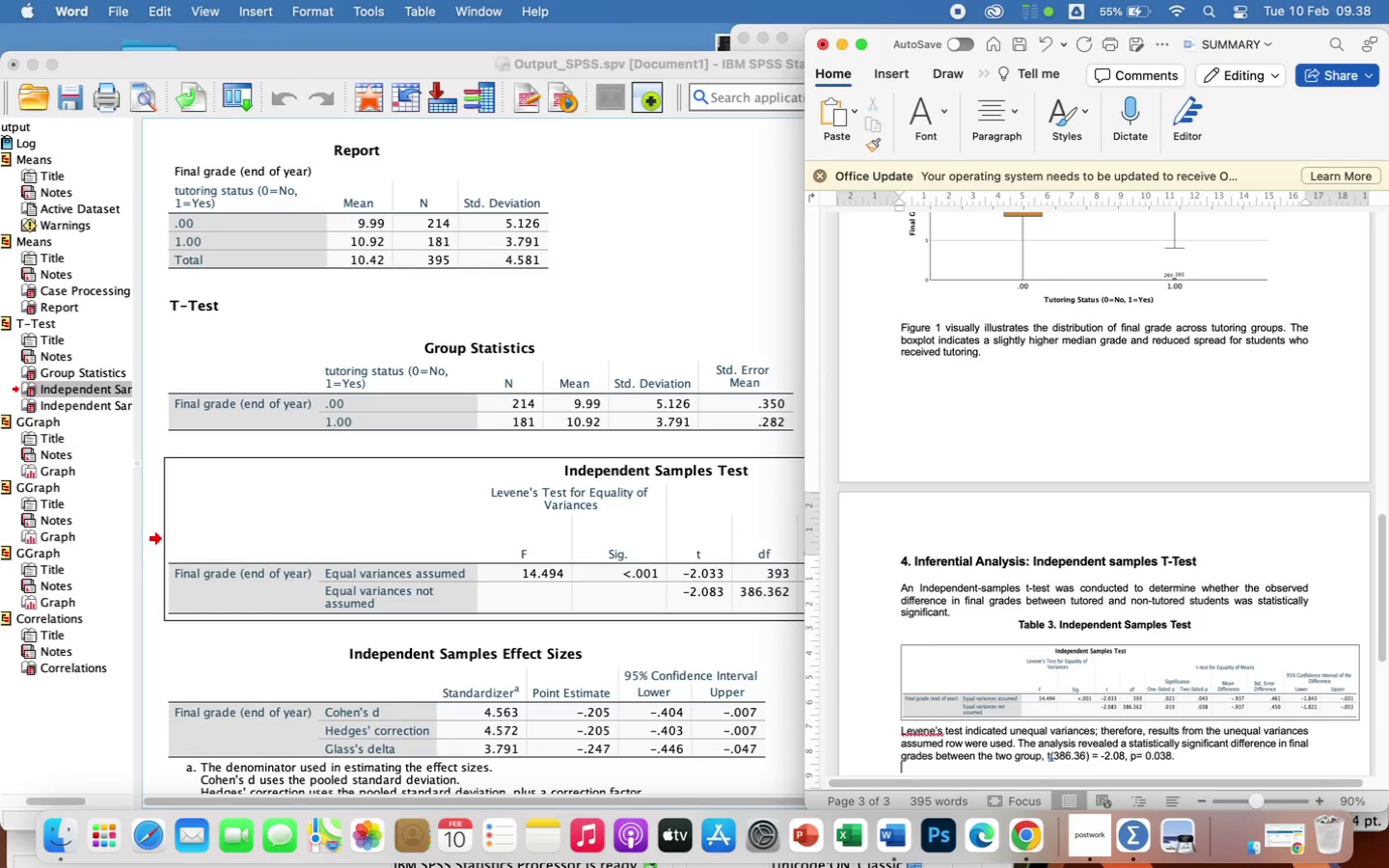 
key(Enter)
 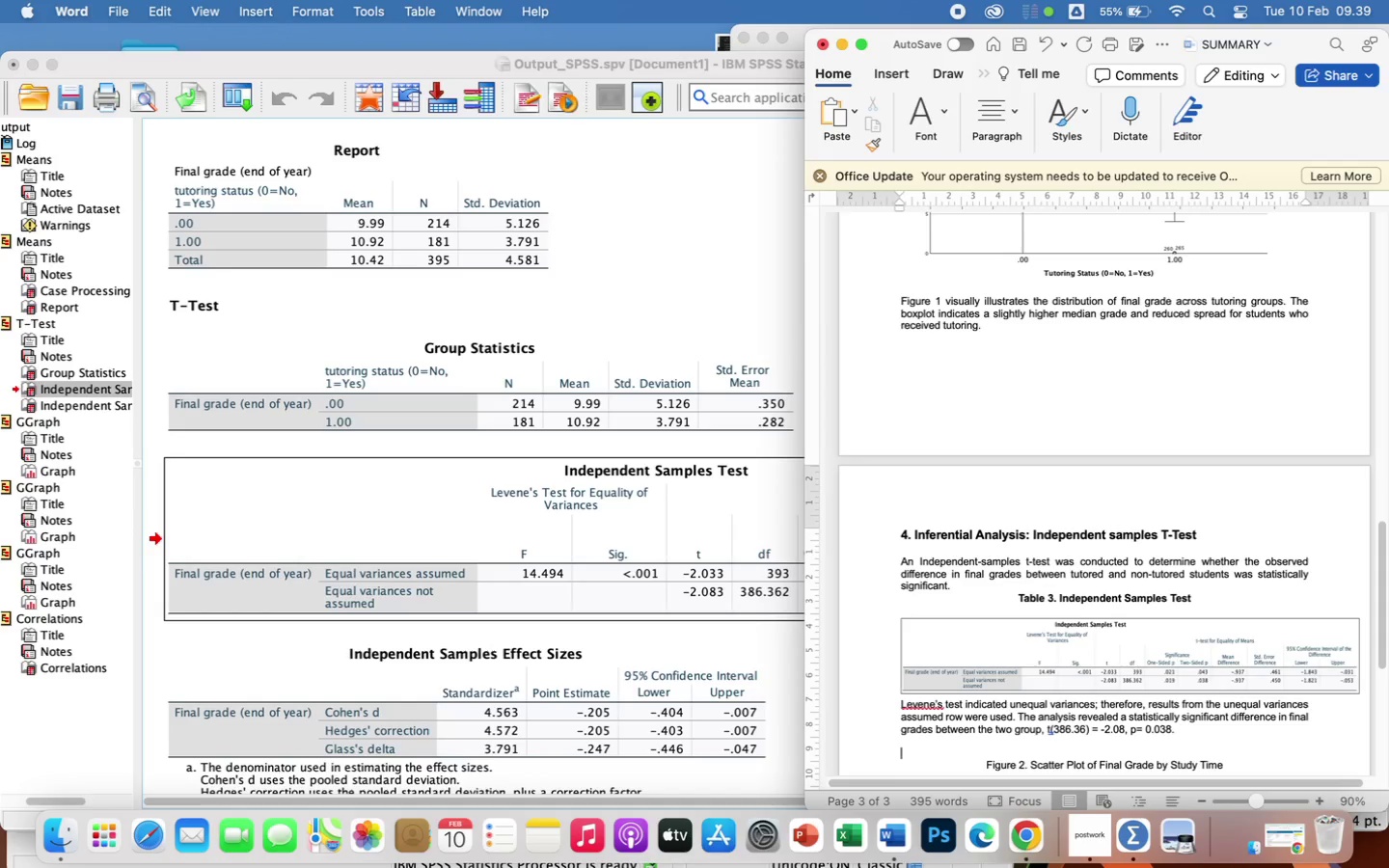 
wait(5.01)
 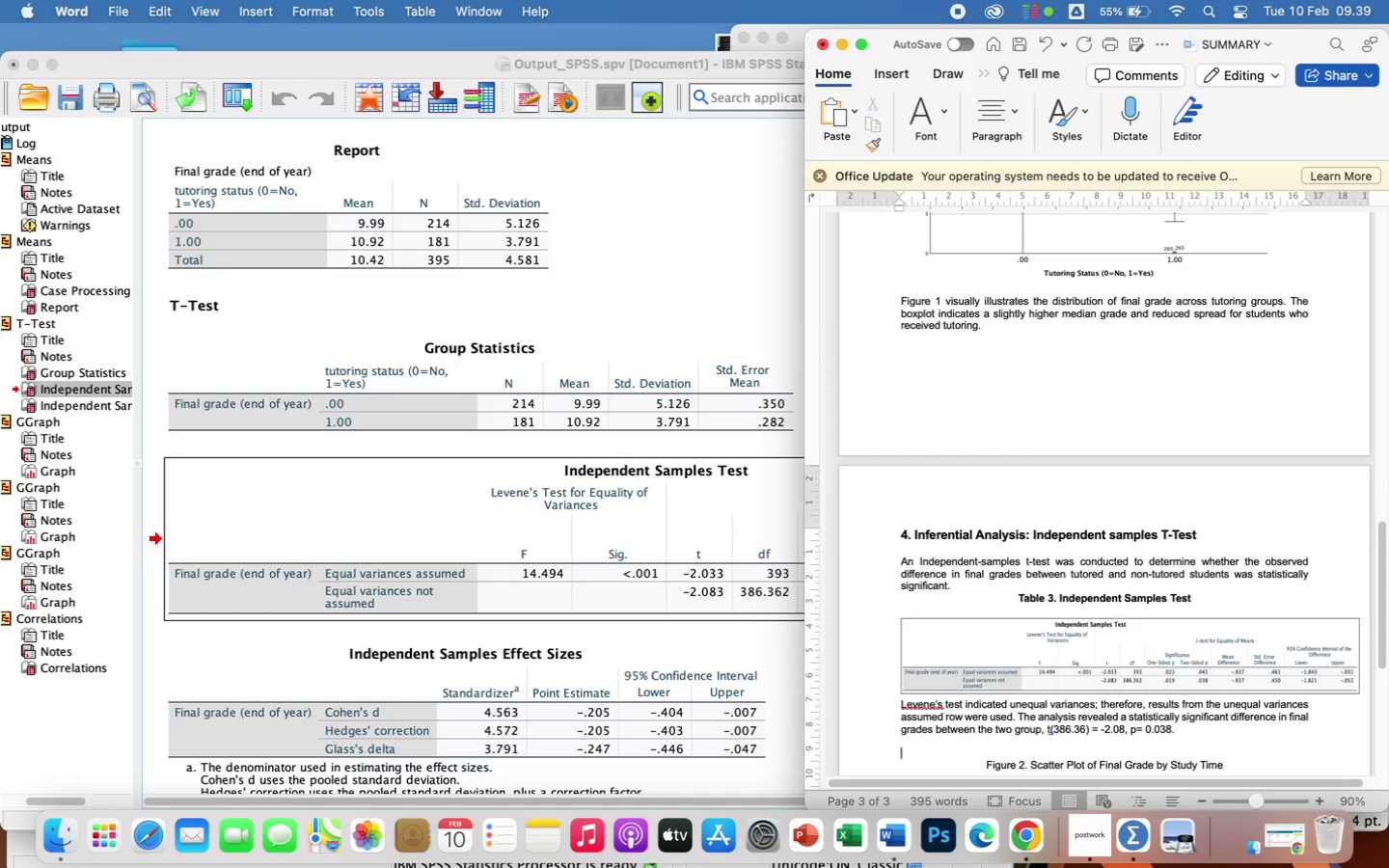 
type(Sr)
key(Backspace)
type(tudents who received tutoring achieved significam)
key(Backspace)
type(ntly higher final grades than those who did not. however, the effect size was small ( Cohen's d=0.21), indicatio)
 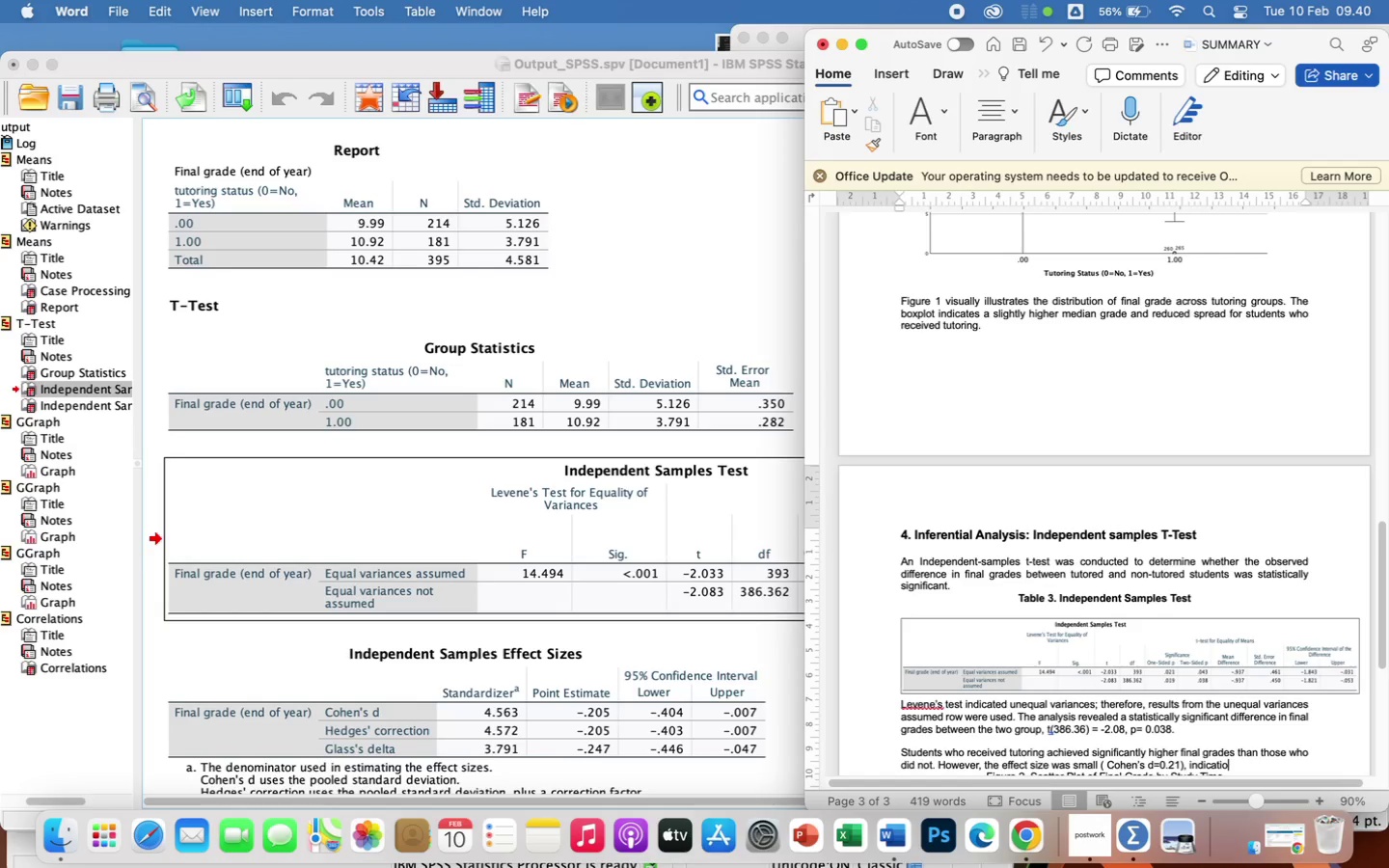 
key(Backspace)
type(ng)
 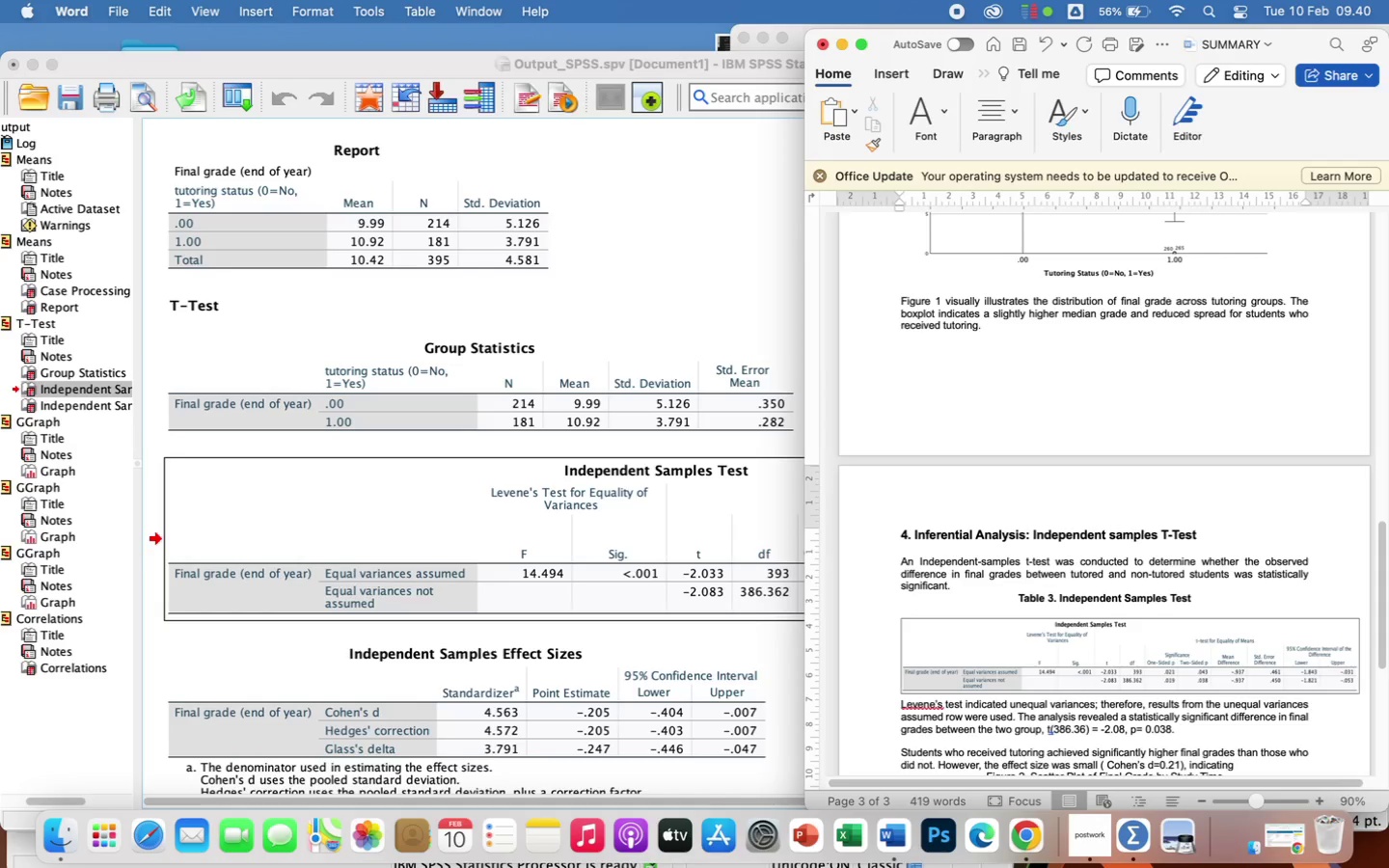 
key(Space)
 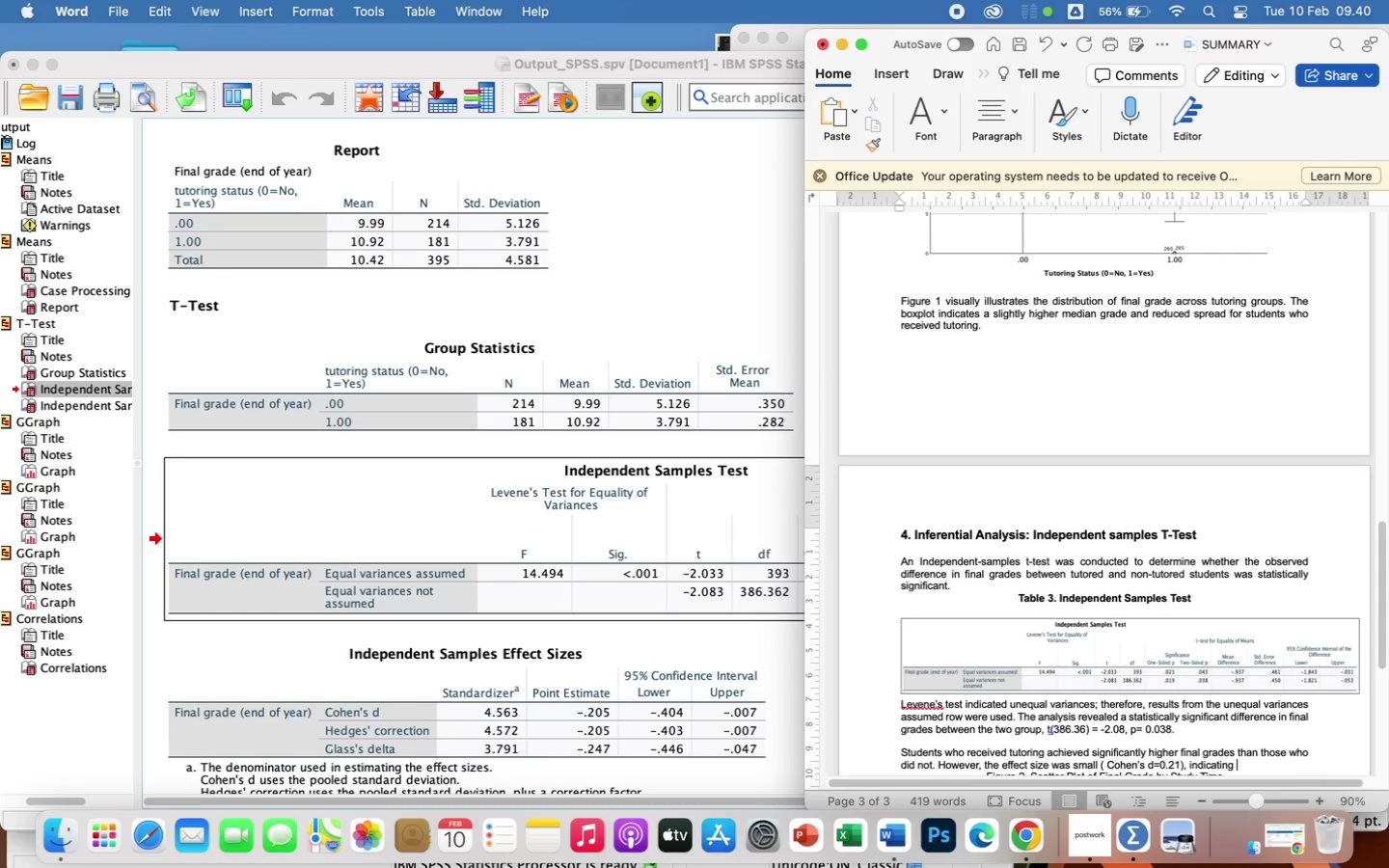 
wait(6.5)
 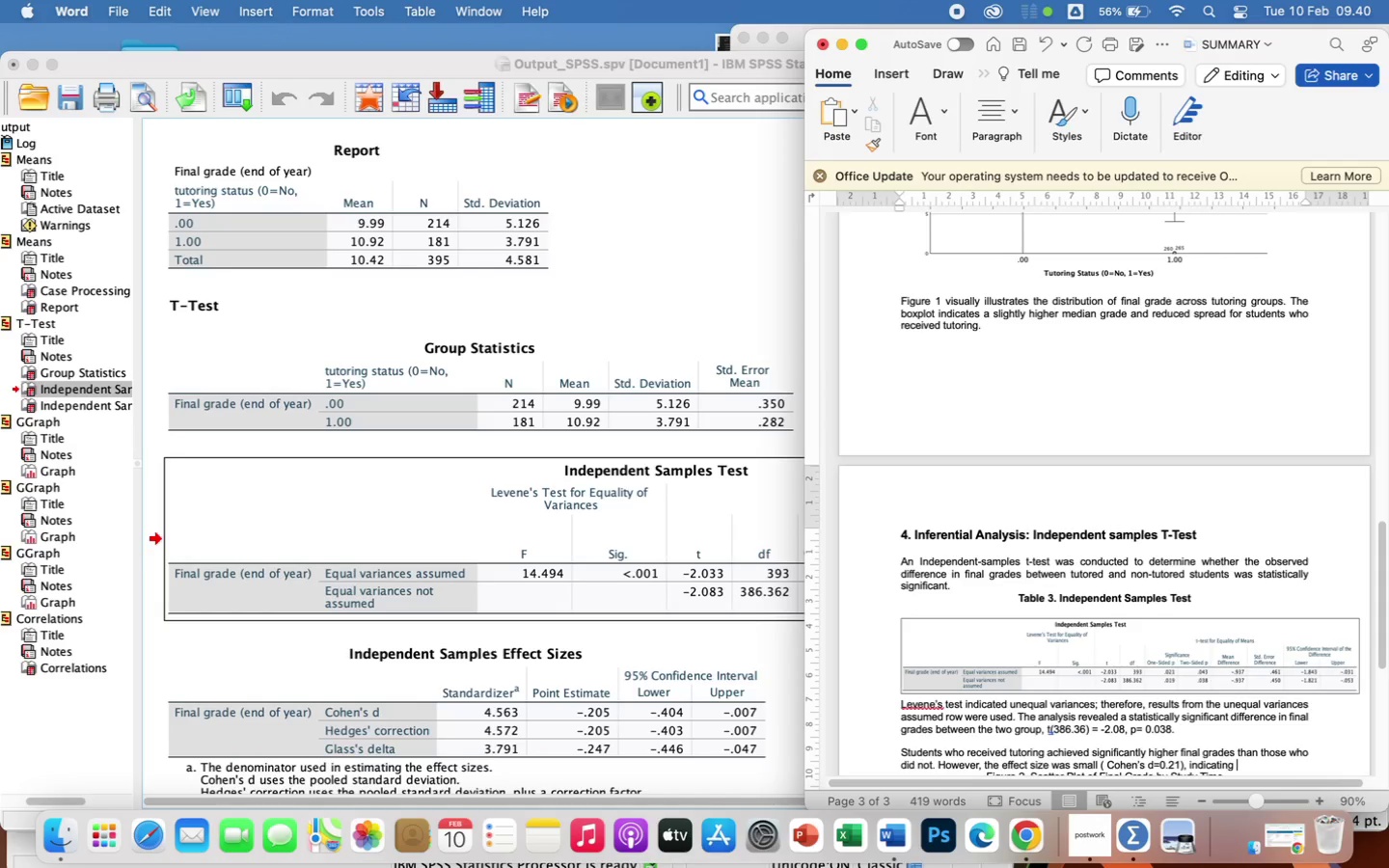 
type(that while tutoring)
 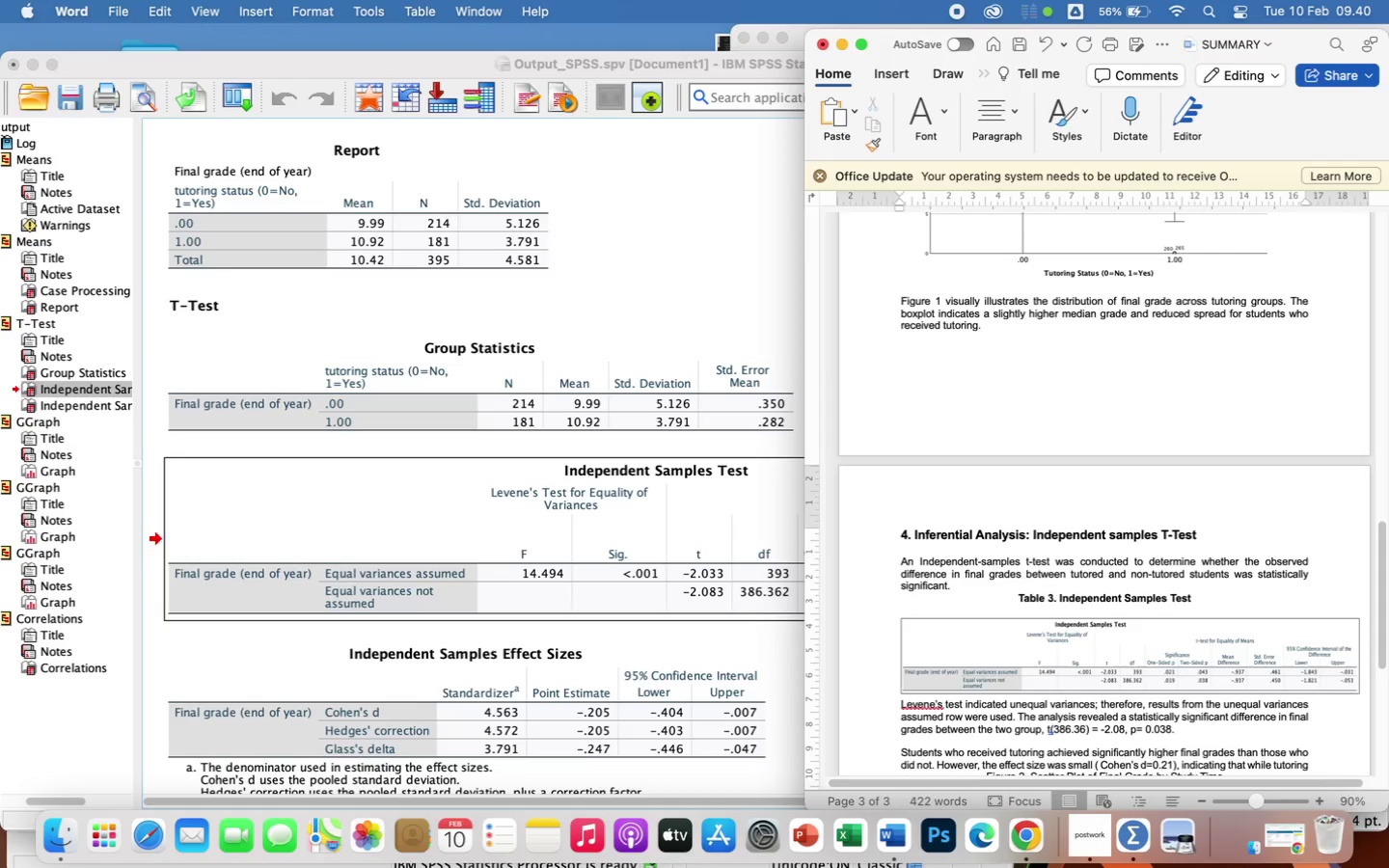 
wait(7.23)
 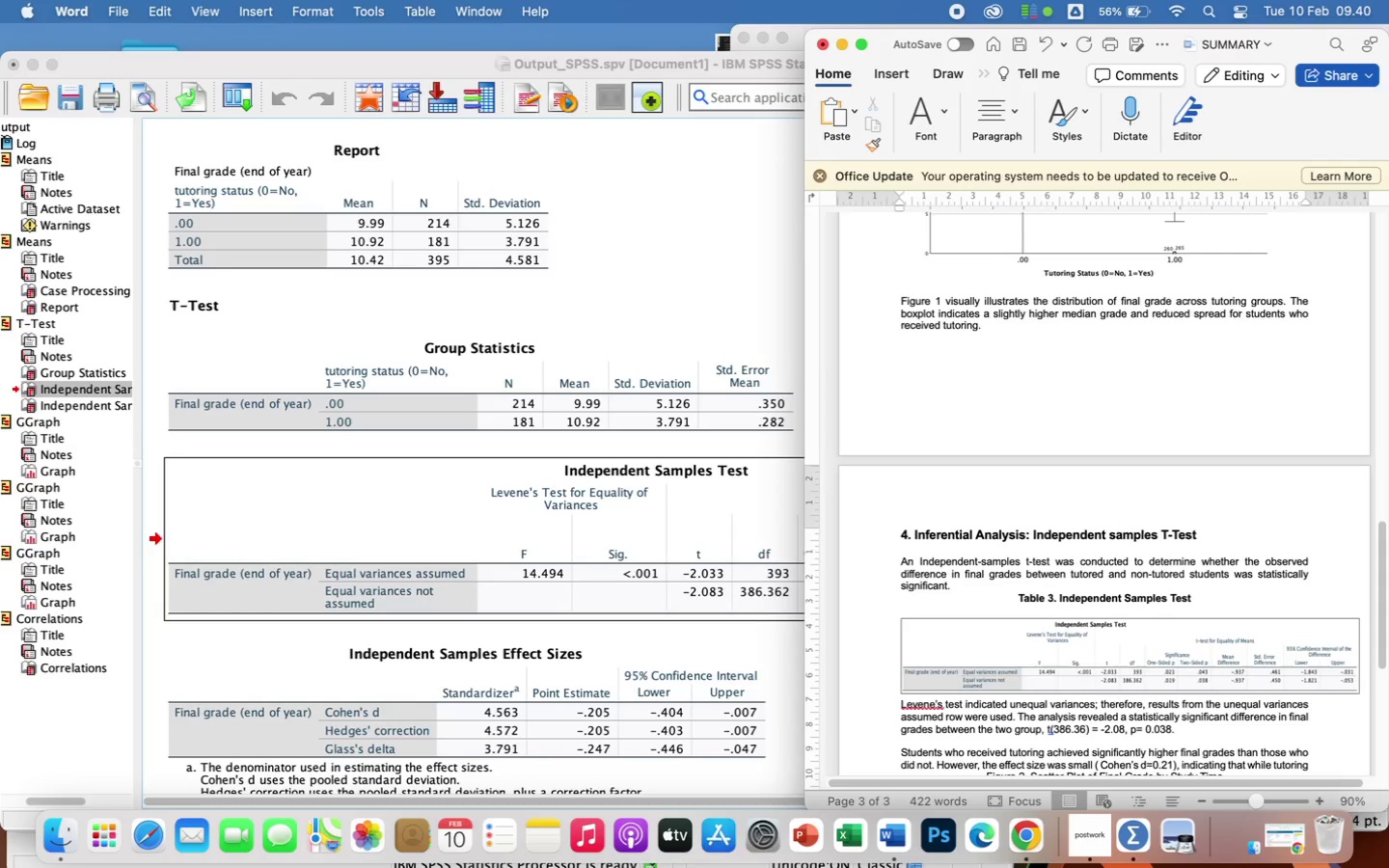 
key(Space)
 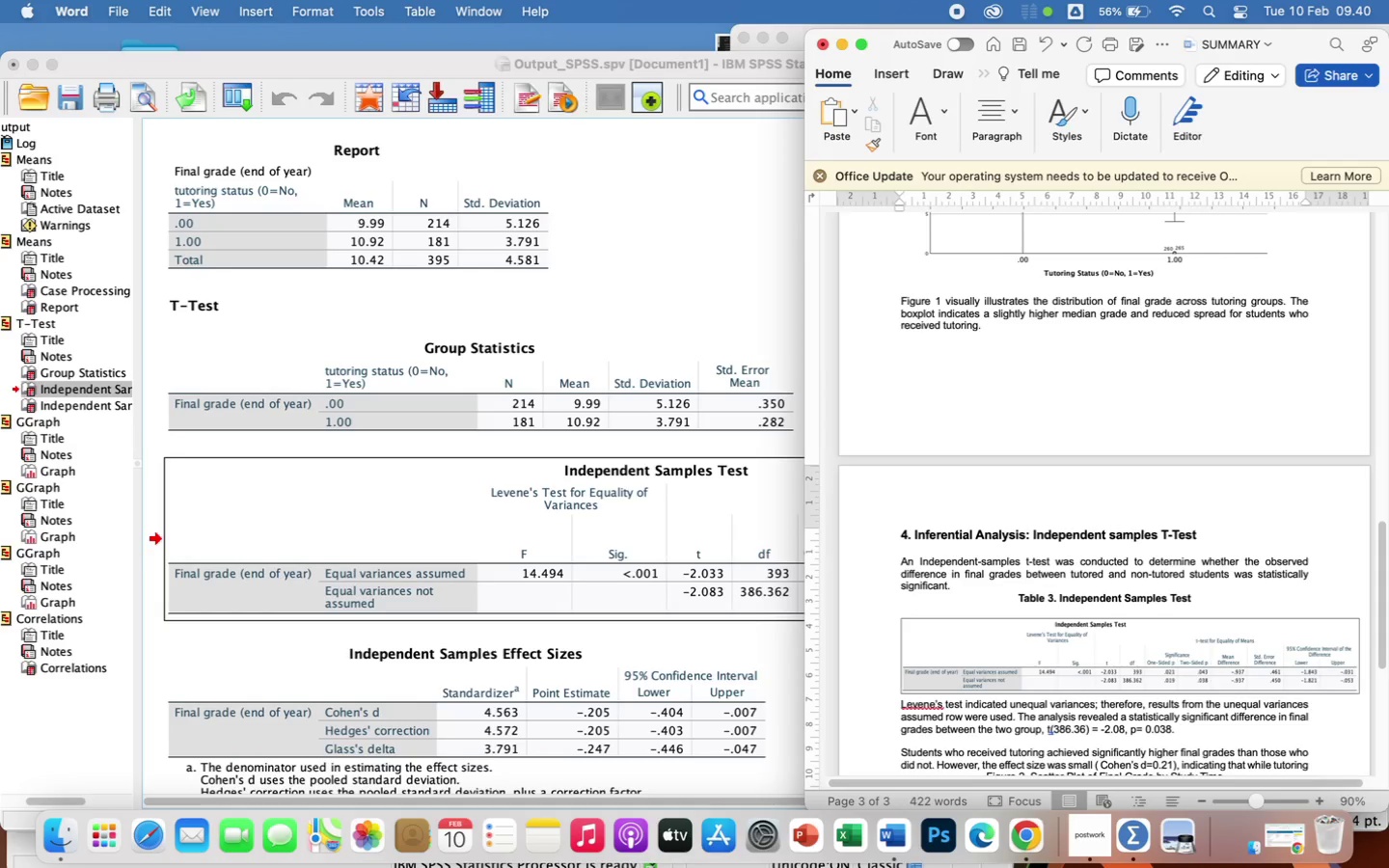 
wait(9.66)
 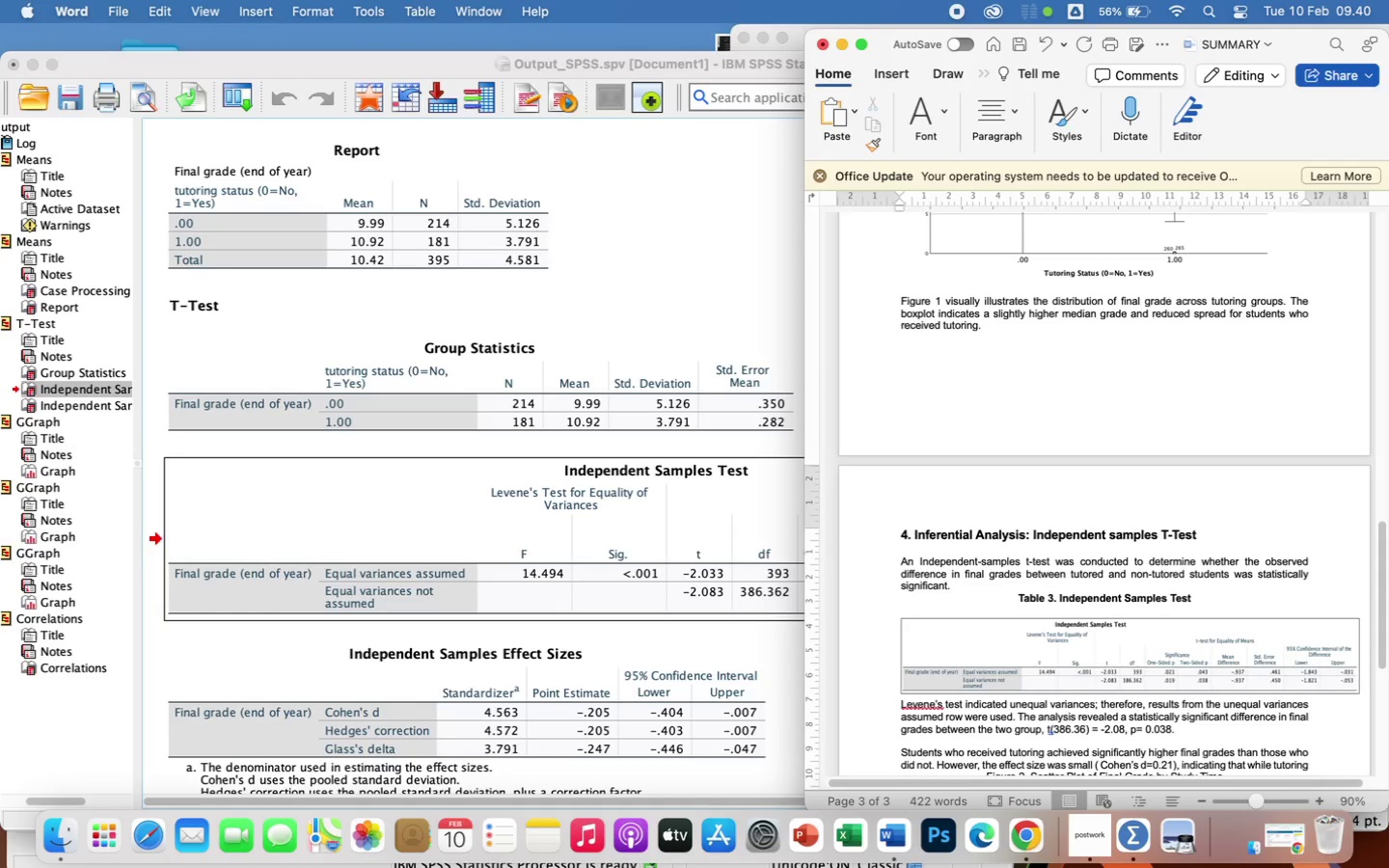 
type(had a measuring)
key(Backspace)
key(Backspace)
key(Backspace)
type(able impact on academic performance, the magnitude of the effect was modest)
 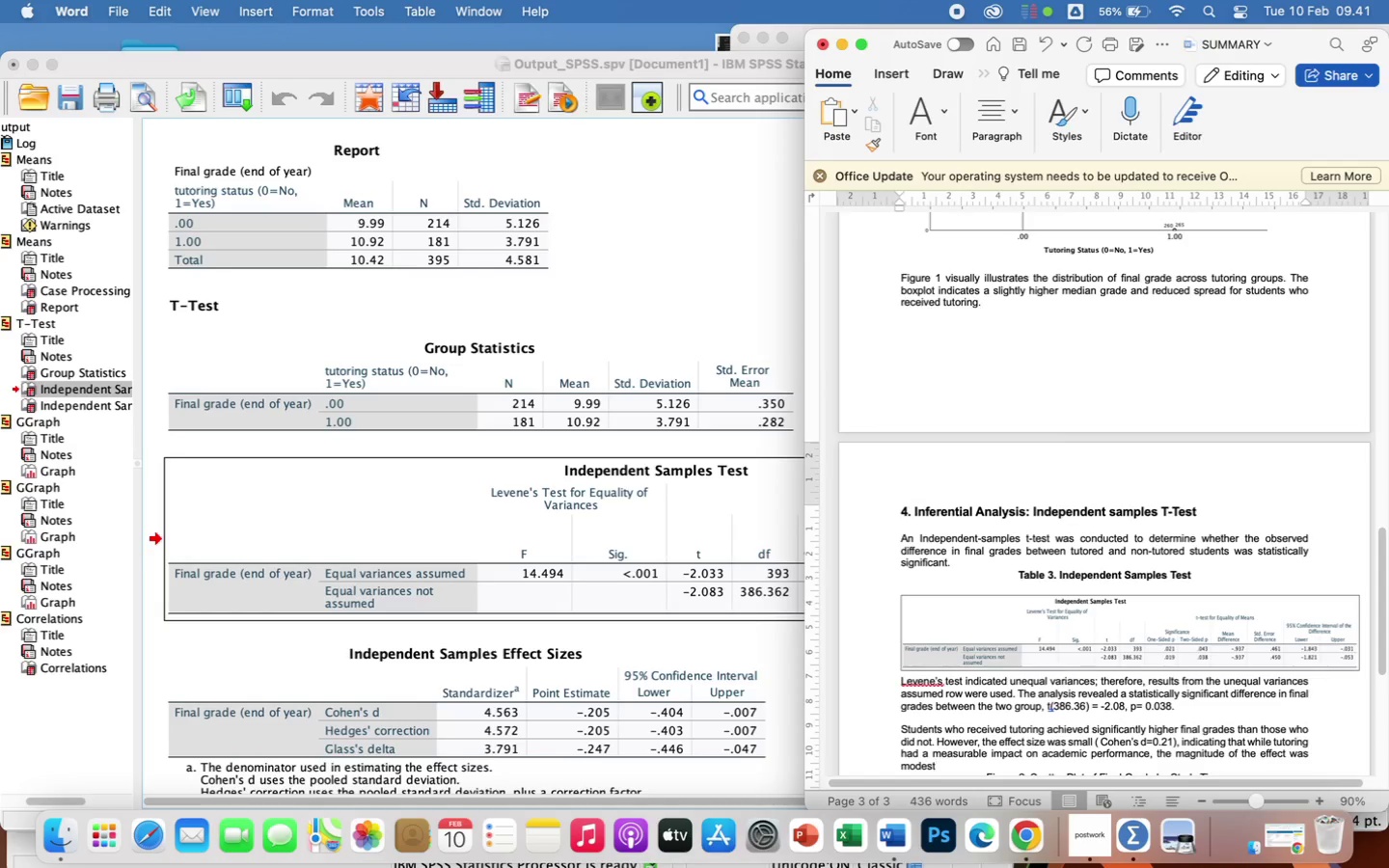 
key(Period)
 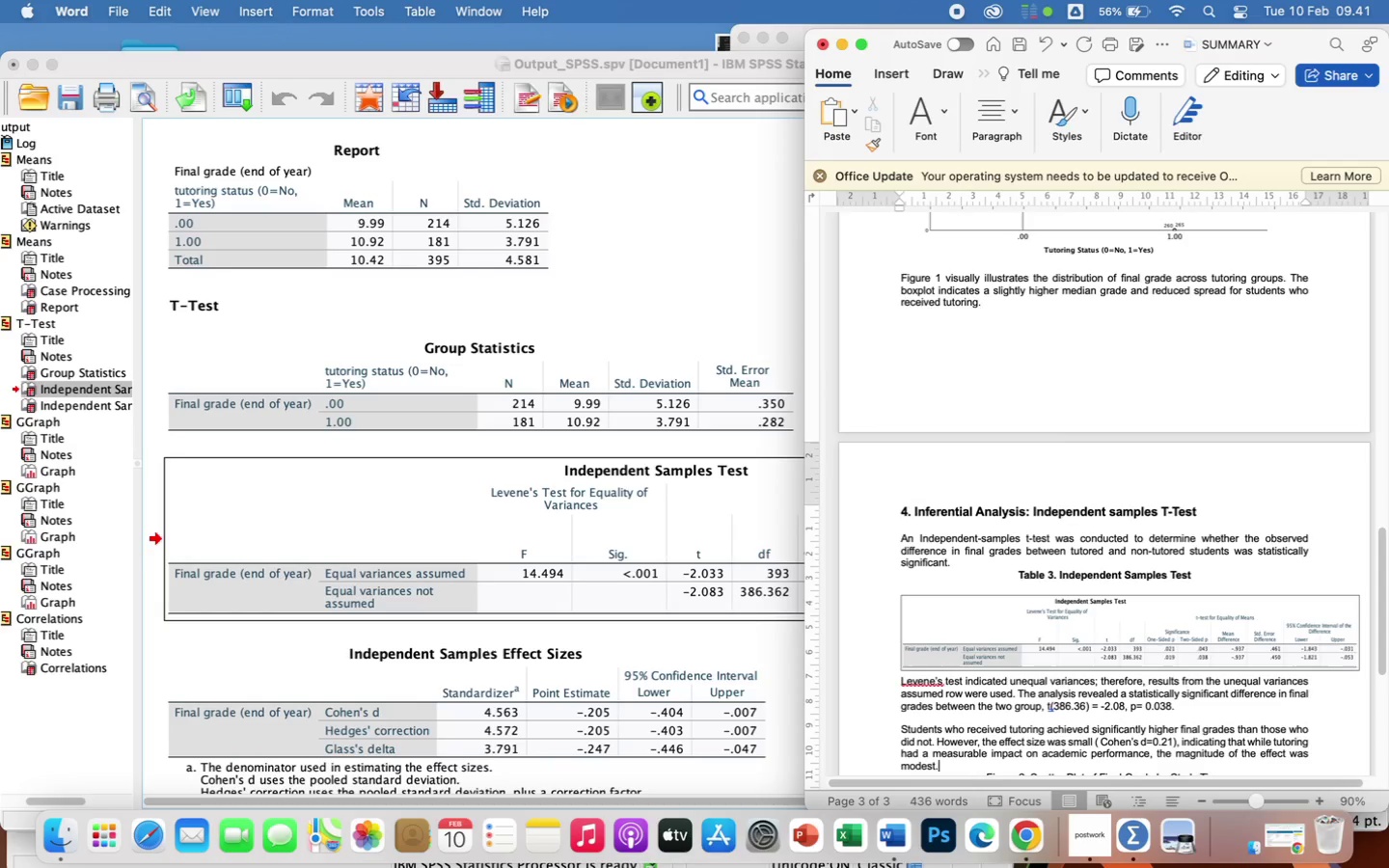 
key(Enter)
 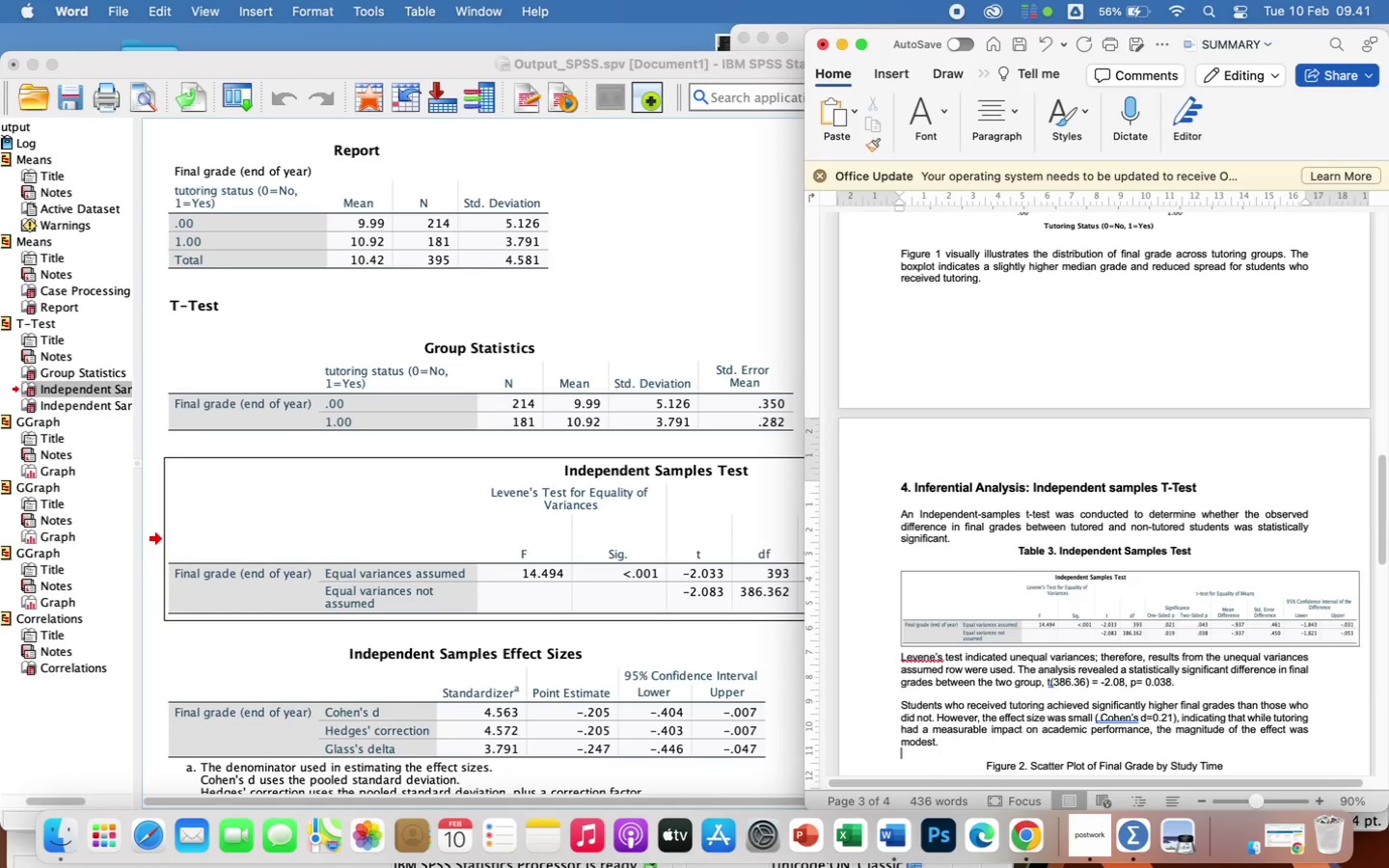 
key(Enter)
 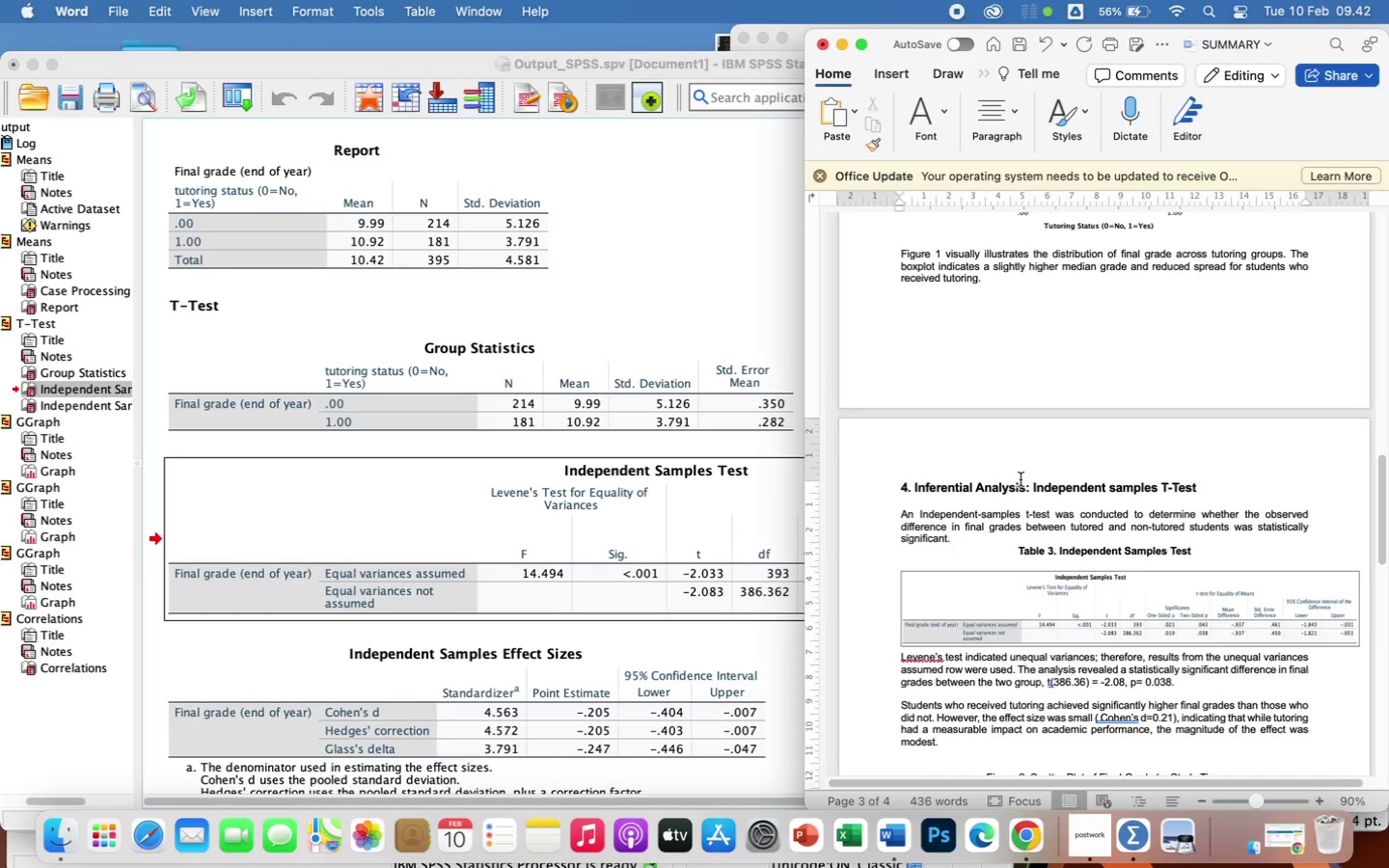 
wait(20.28)
 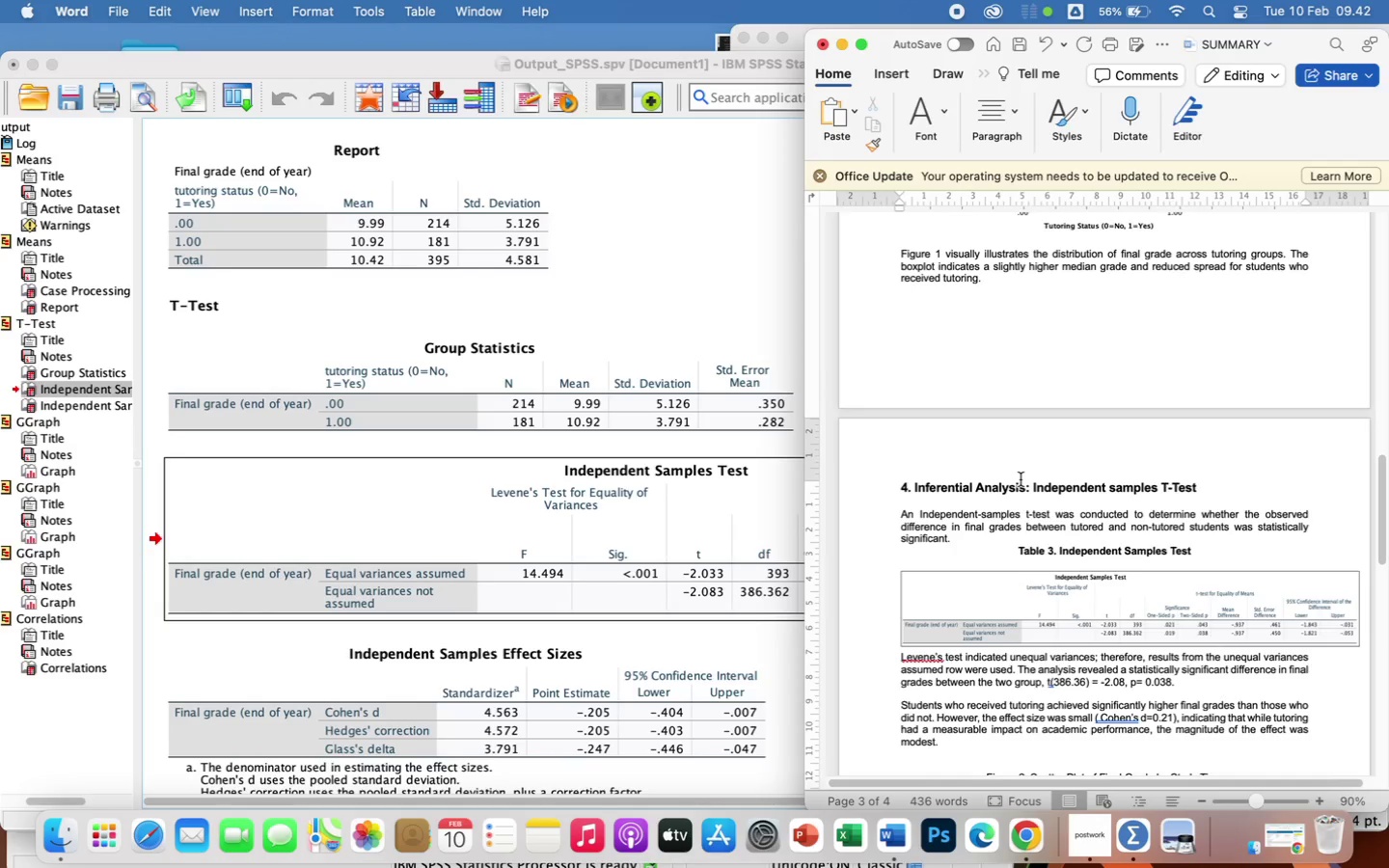 
scroll: coordinate [538, 498], scroll_direction: down, amount: 16.0
 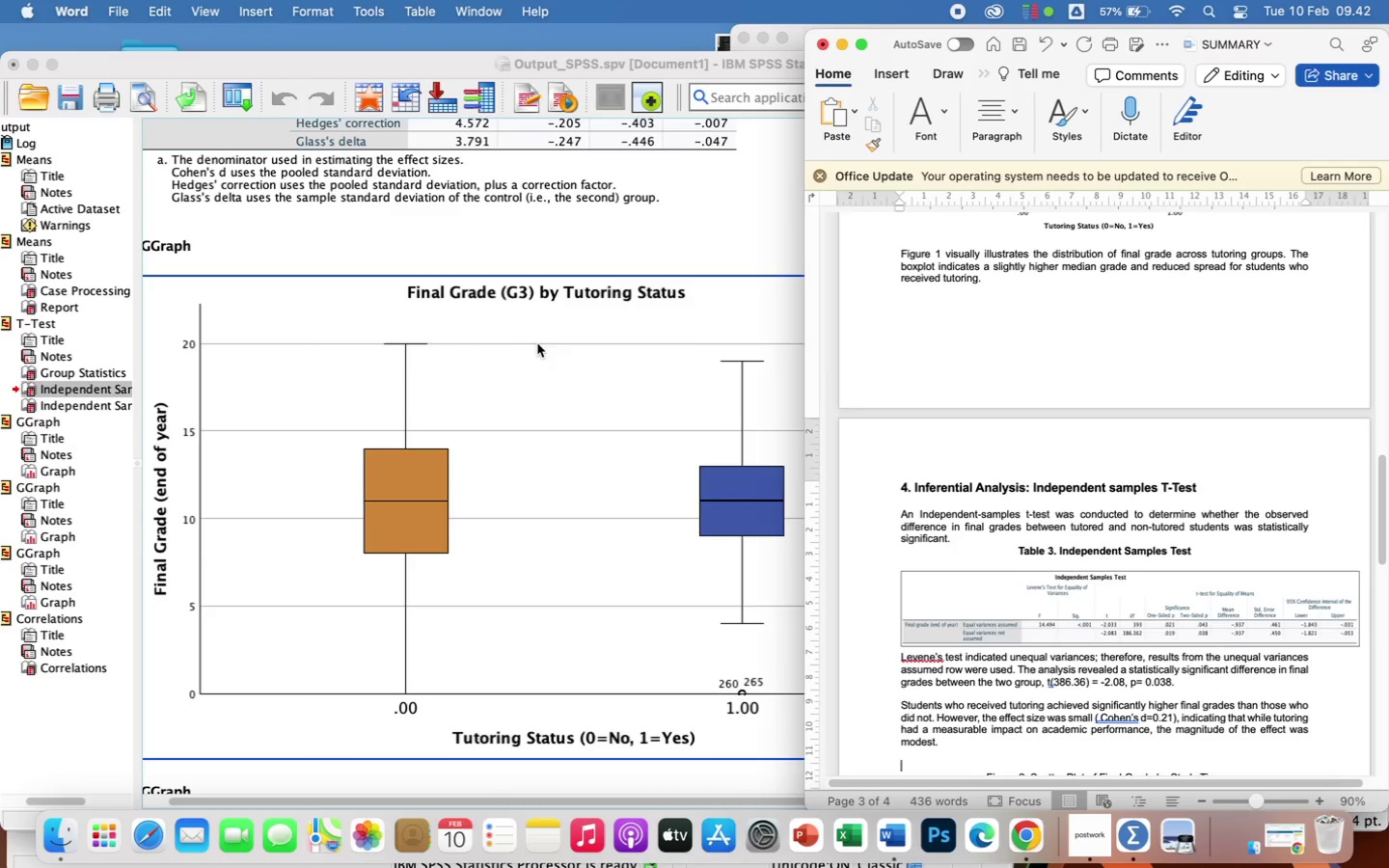 
scroll: coordinate [518, 368], scroll_direction: up, amount: 6.0
 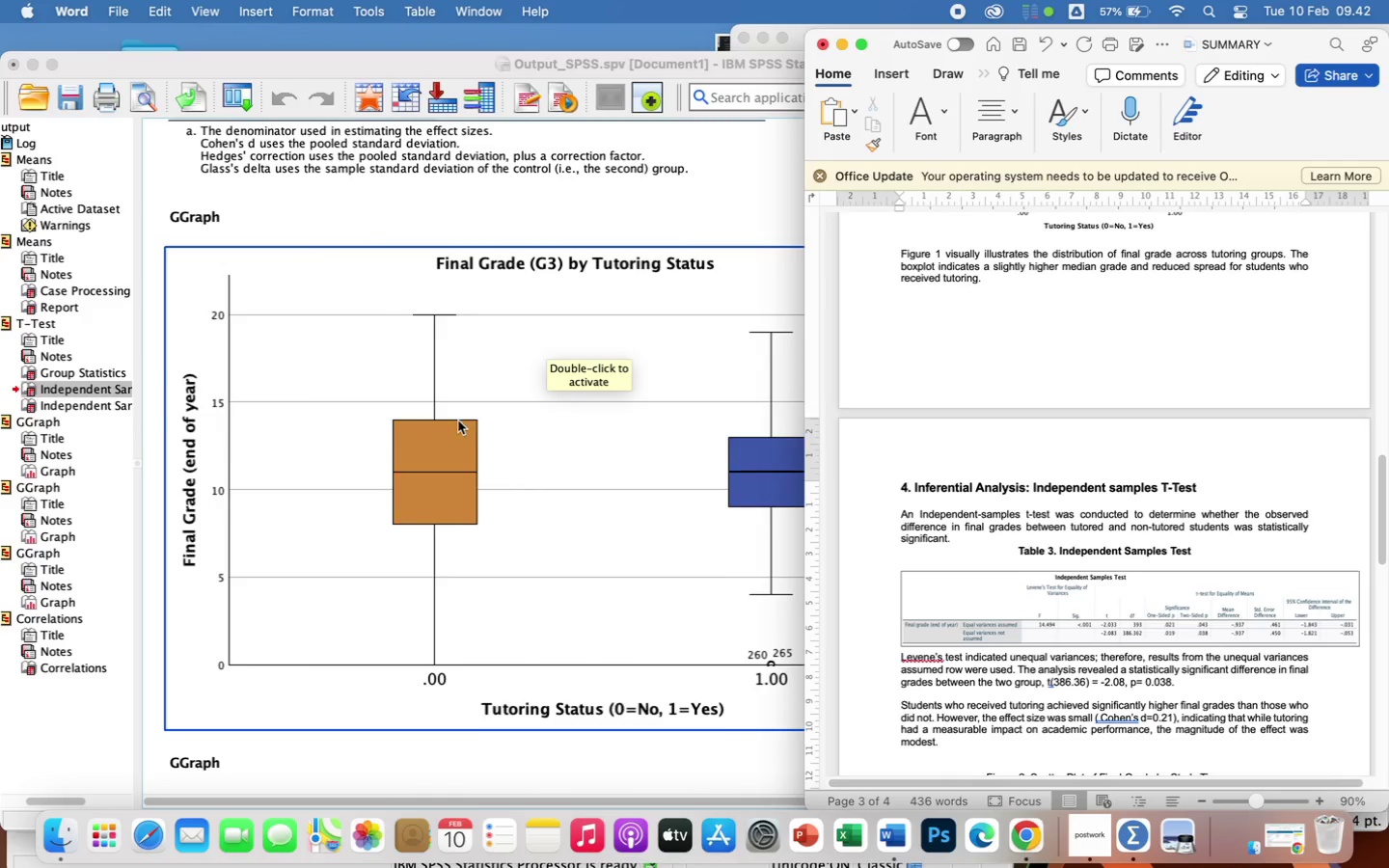 
scroll: coordinate [1150, 434], scroll_direction: down, amount: 14.0
 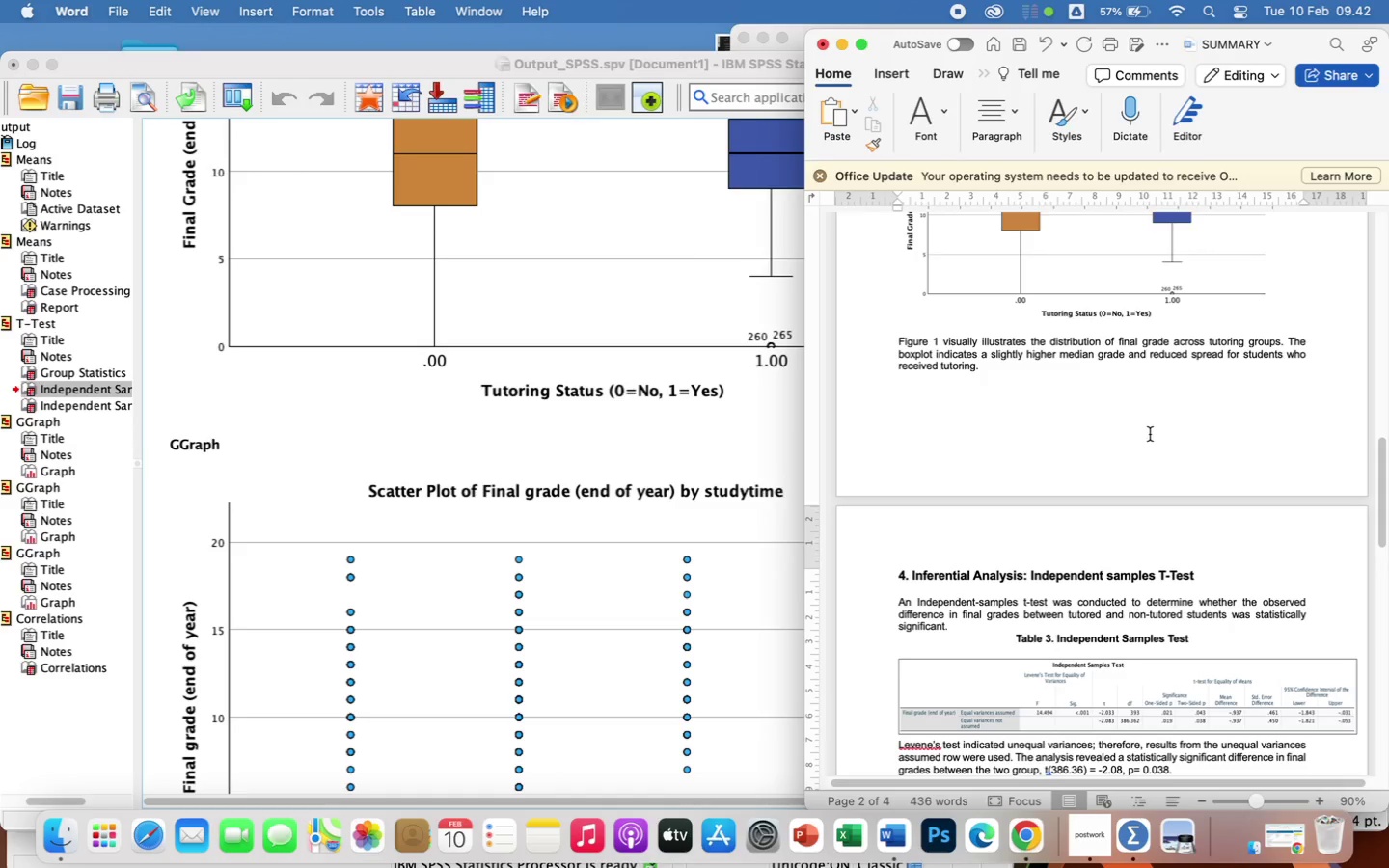 
wait(21.85)
 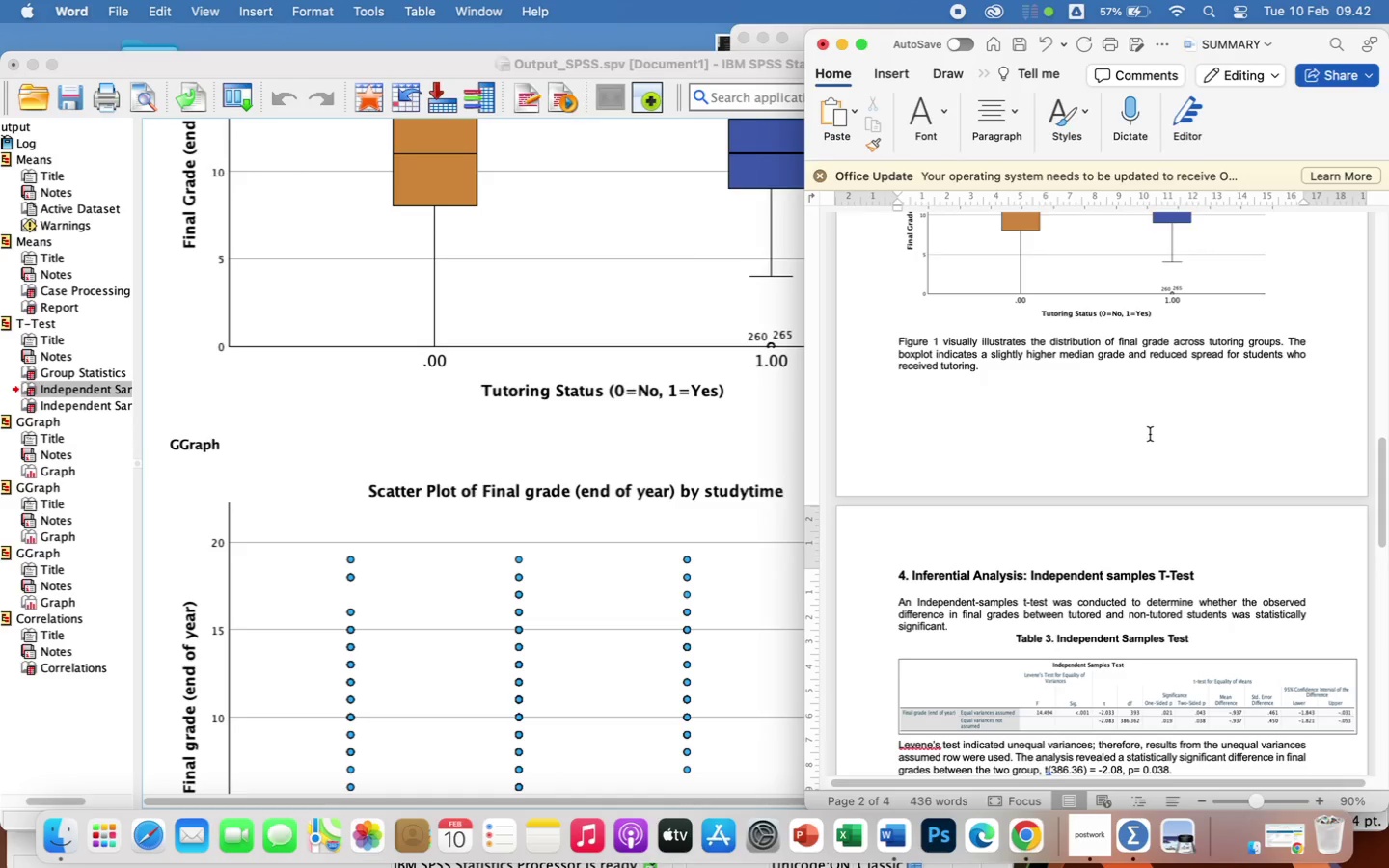 
scroll: coordinate [477, 688], scroll_direction: down, amount: 33.0
 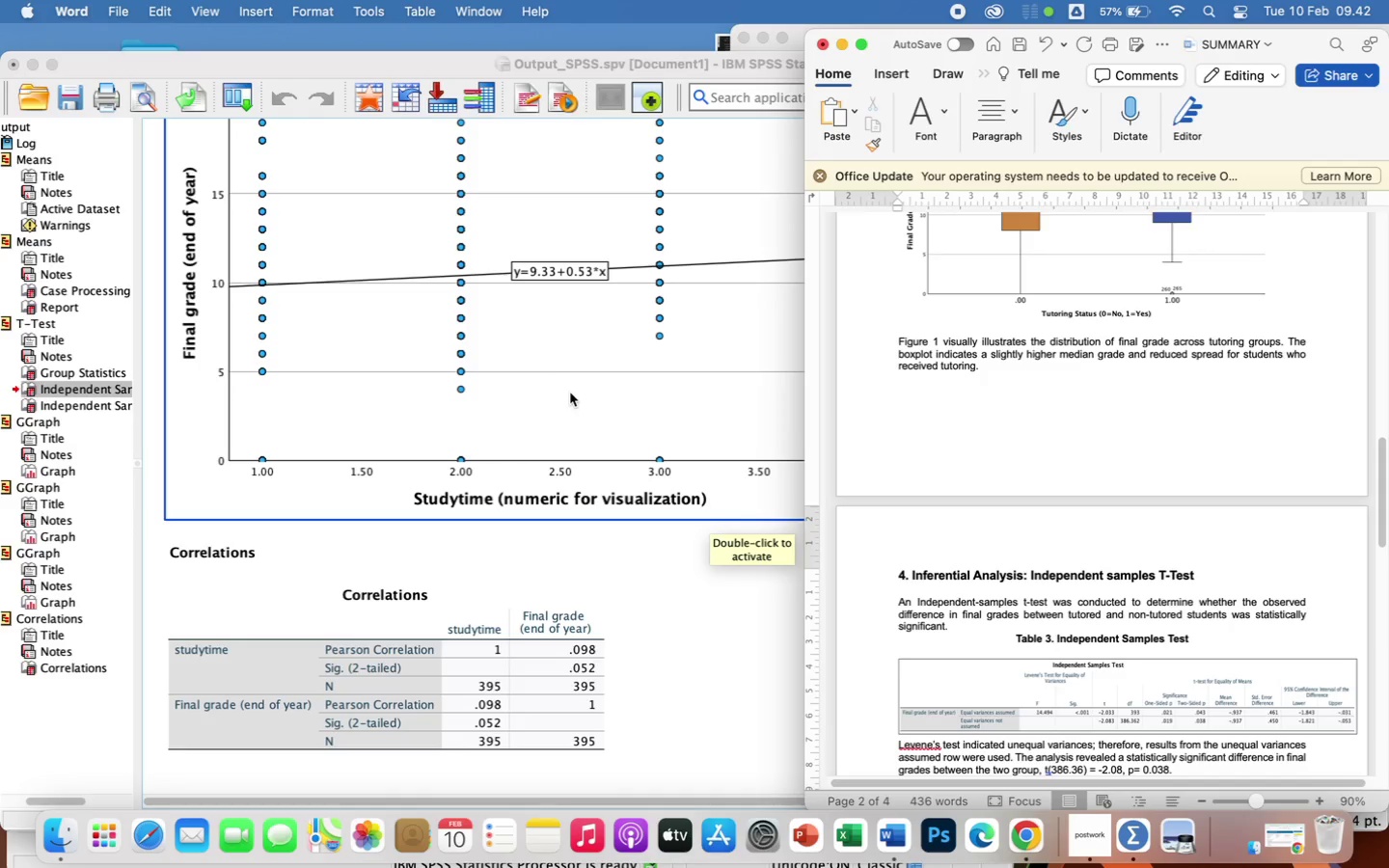 
wait(7.39)
 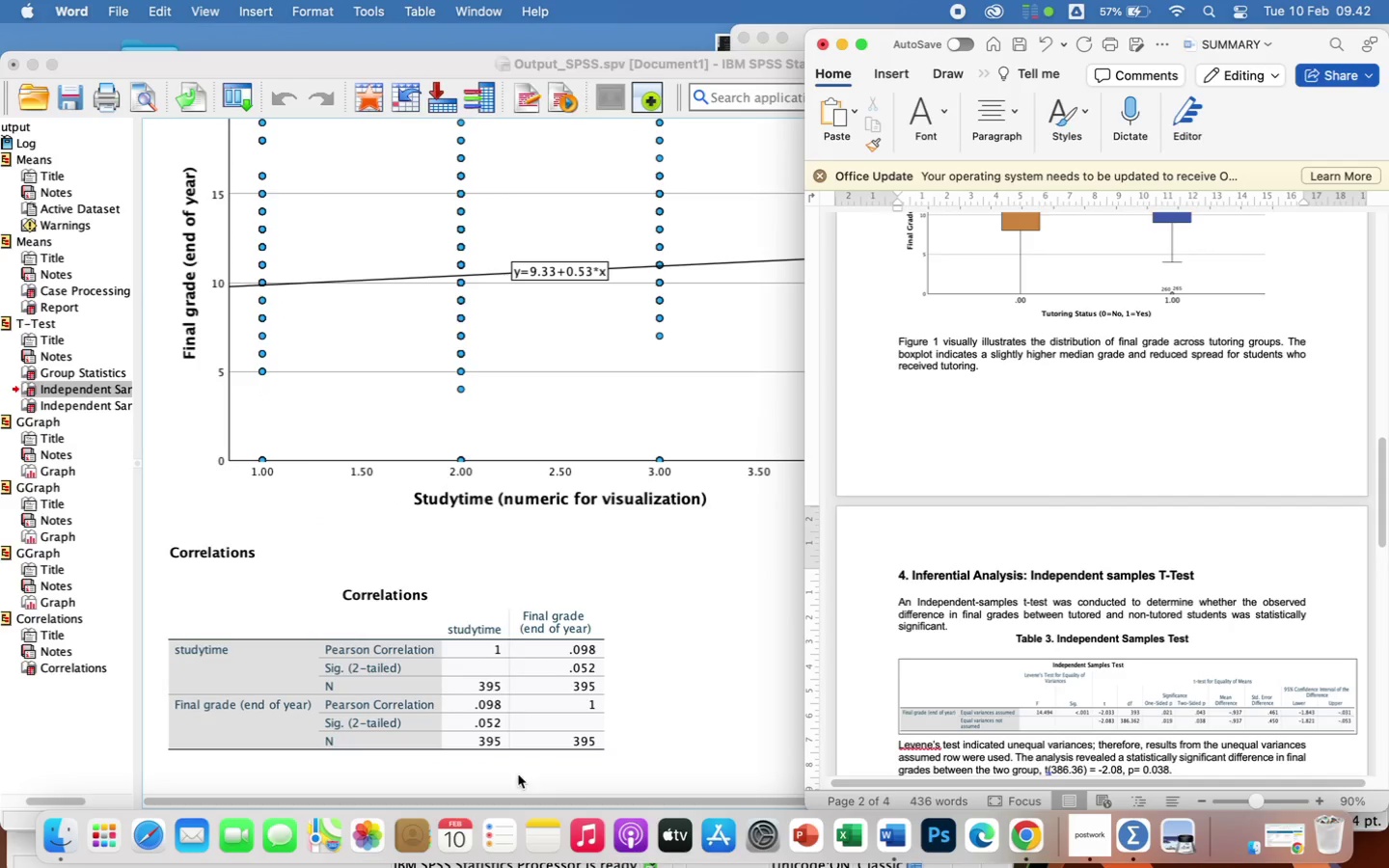 
mouse_move([513, 695])
 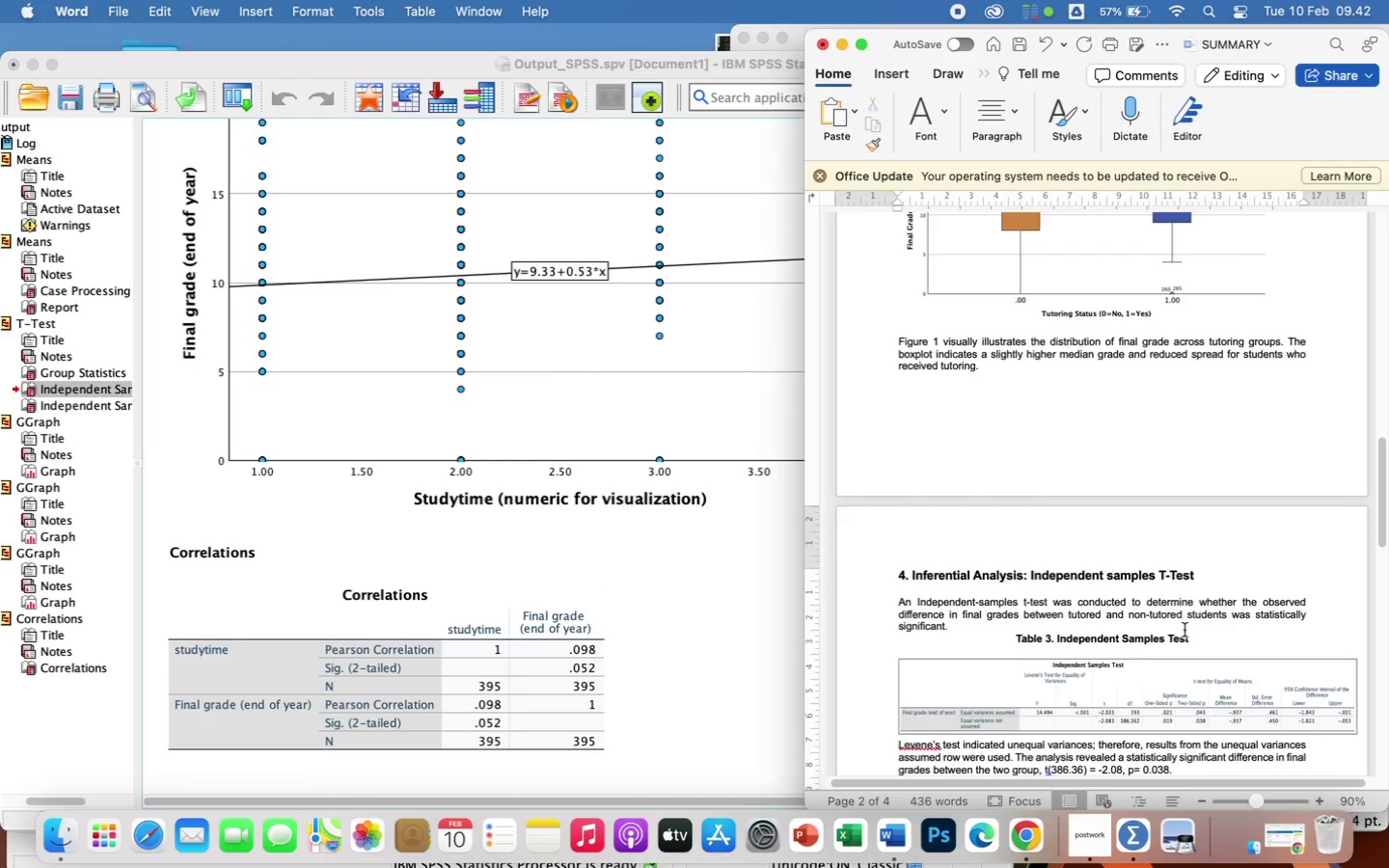 
scroll: coordinate [1185, 630], scroll_direction: down, amount: 31.0
 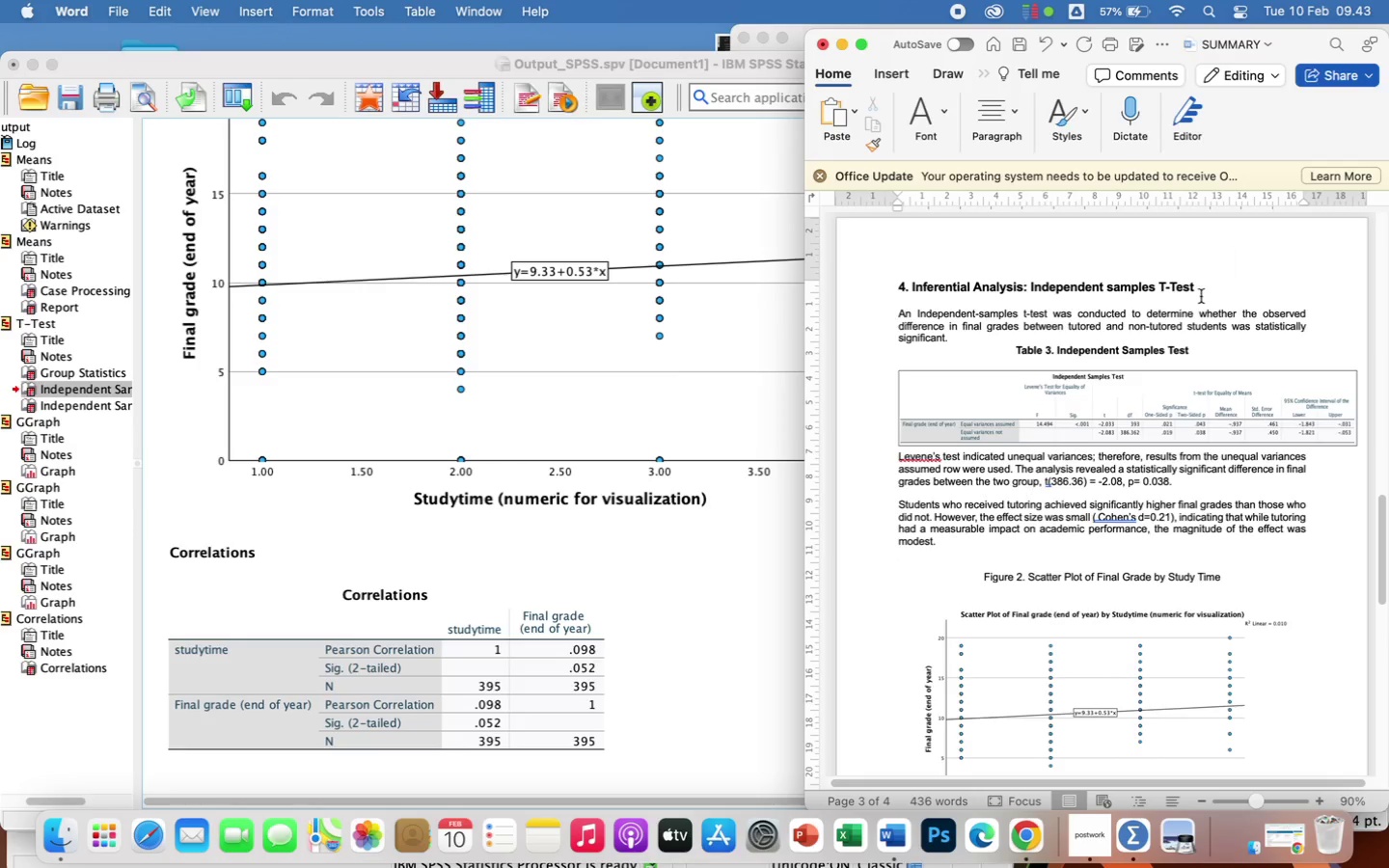 
wait(5.97)
 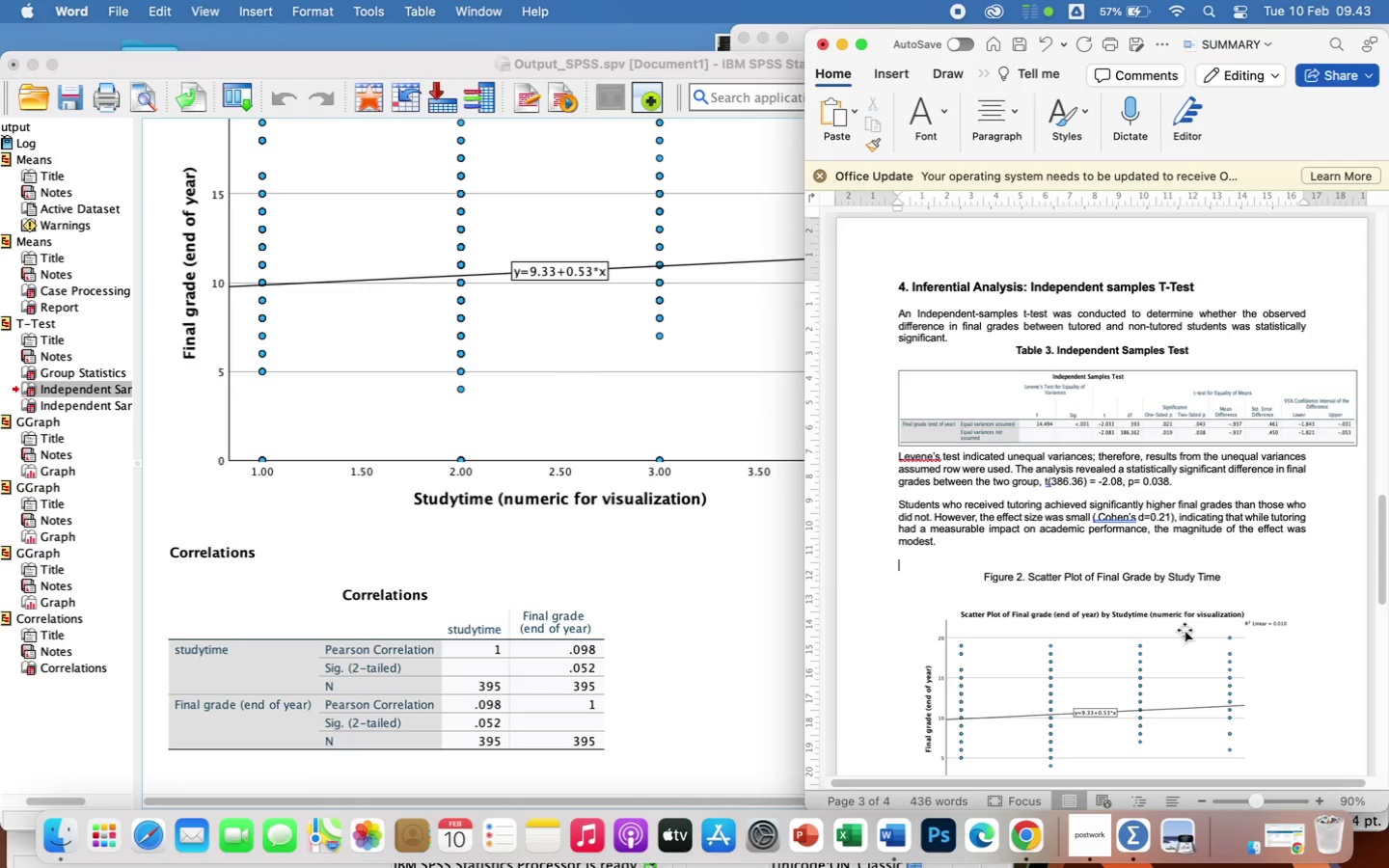 
left_click([1129, 517])
 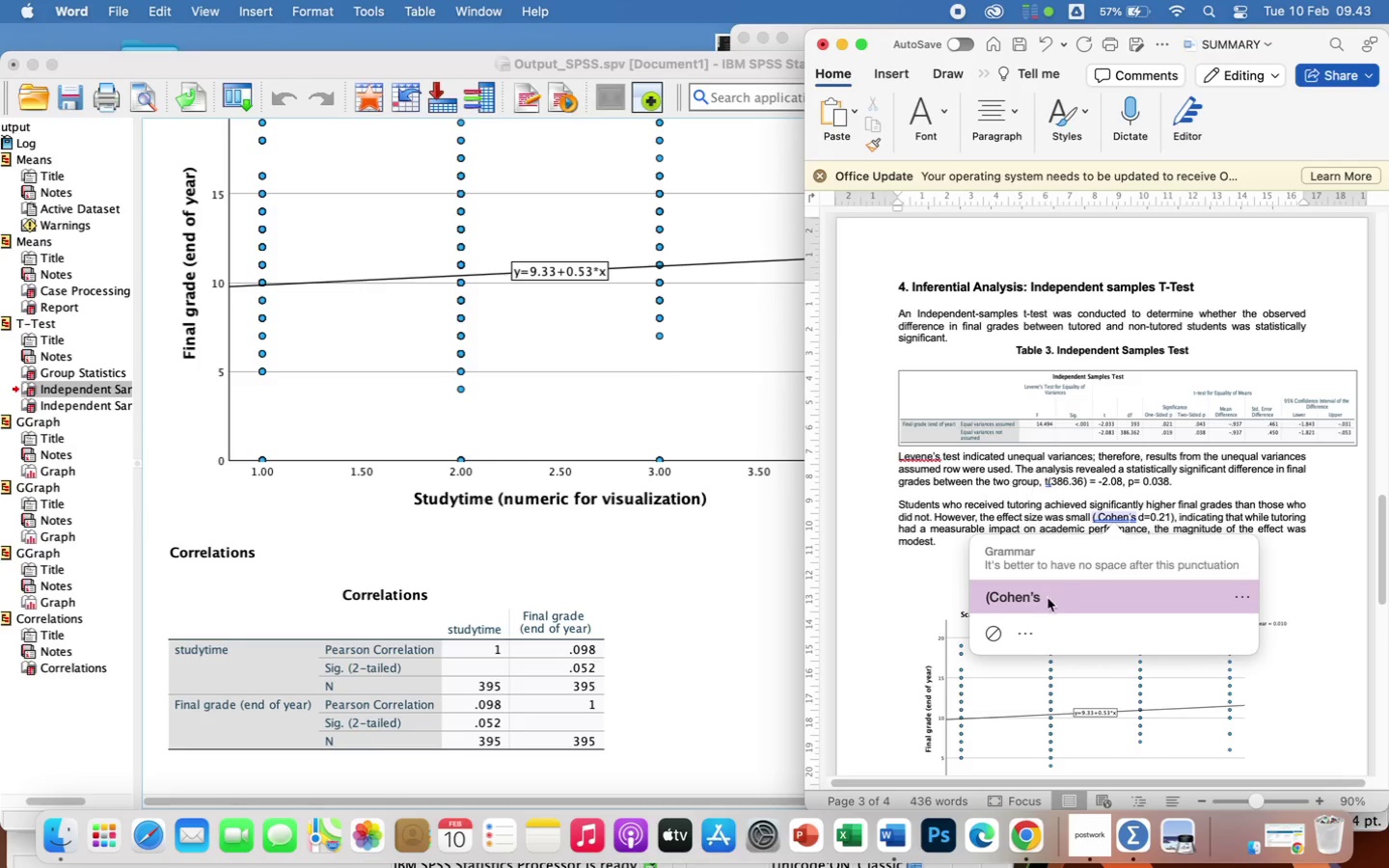 
left_click([1043, 606])
 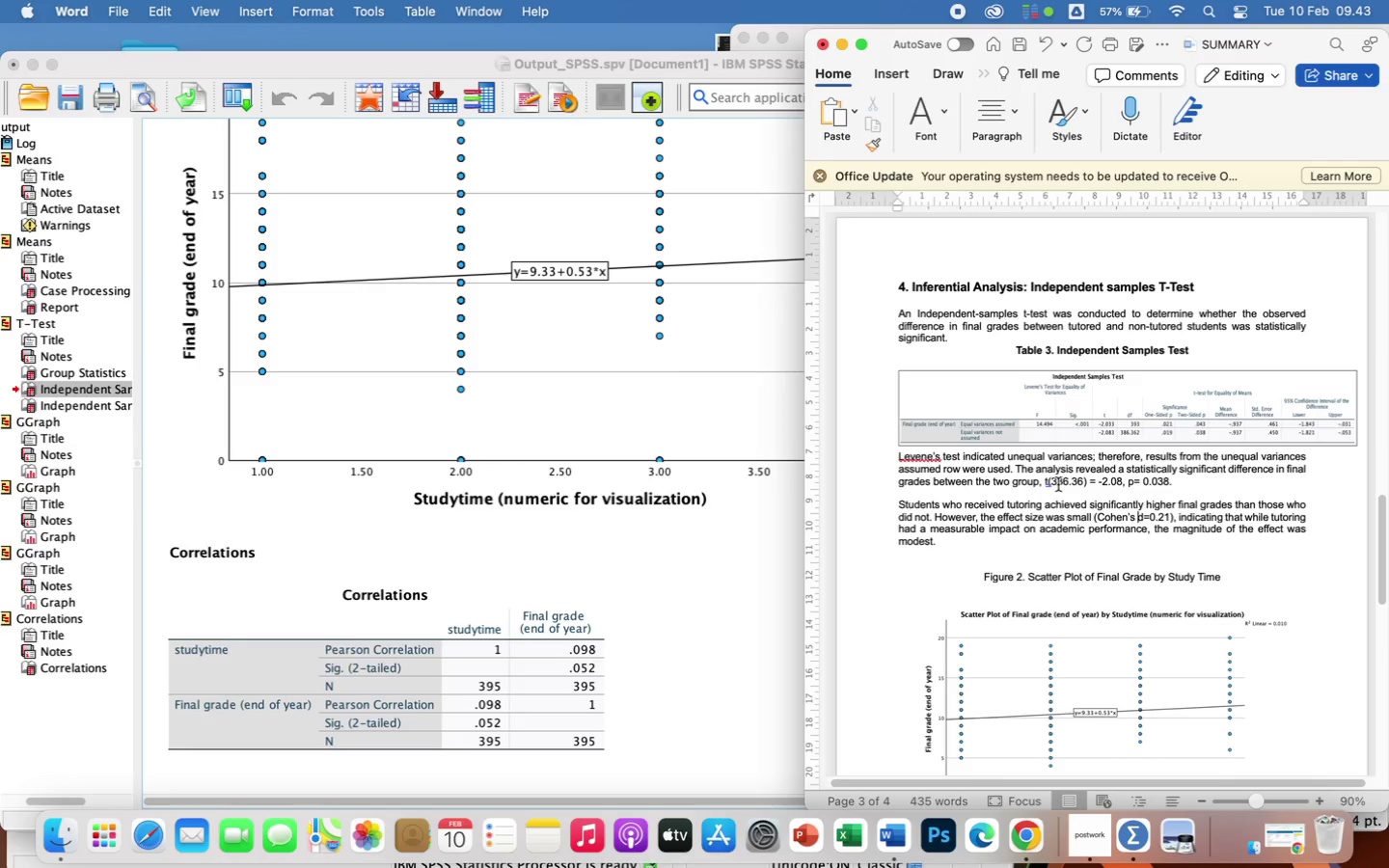 
left_click([1052, 481])
 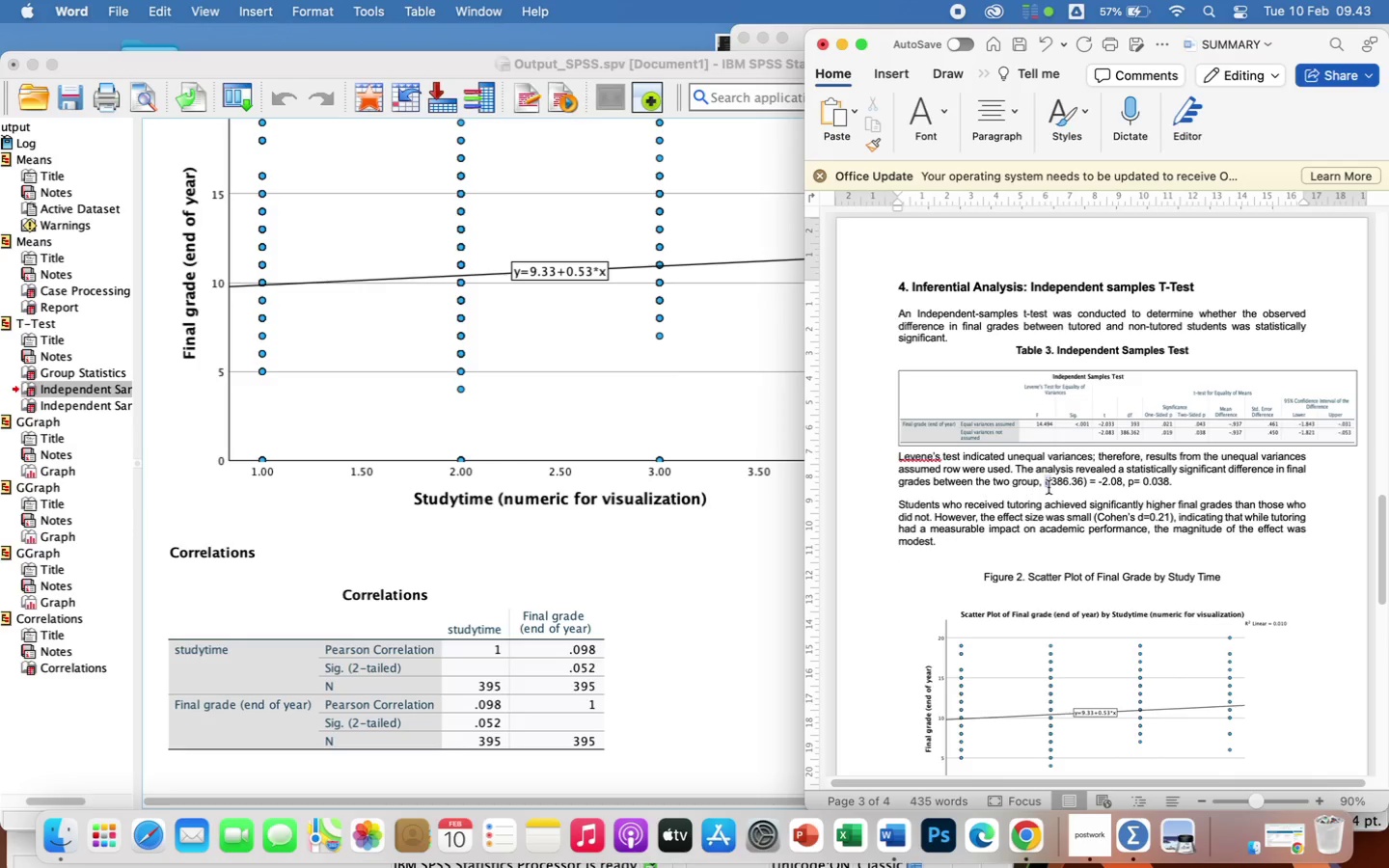 
left_click([1049, 483])
 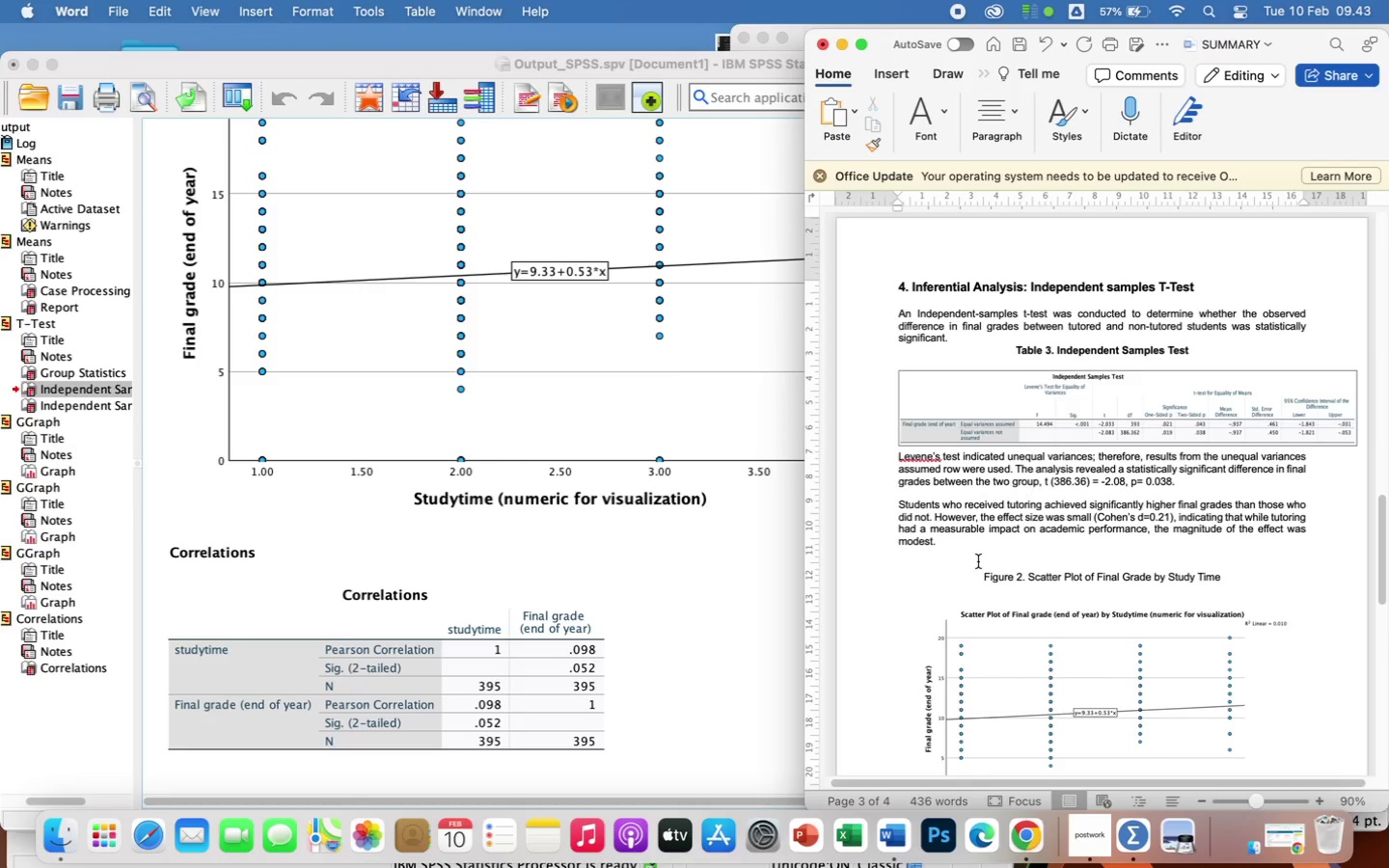 
wait(6.18)
 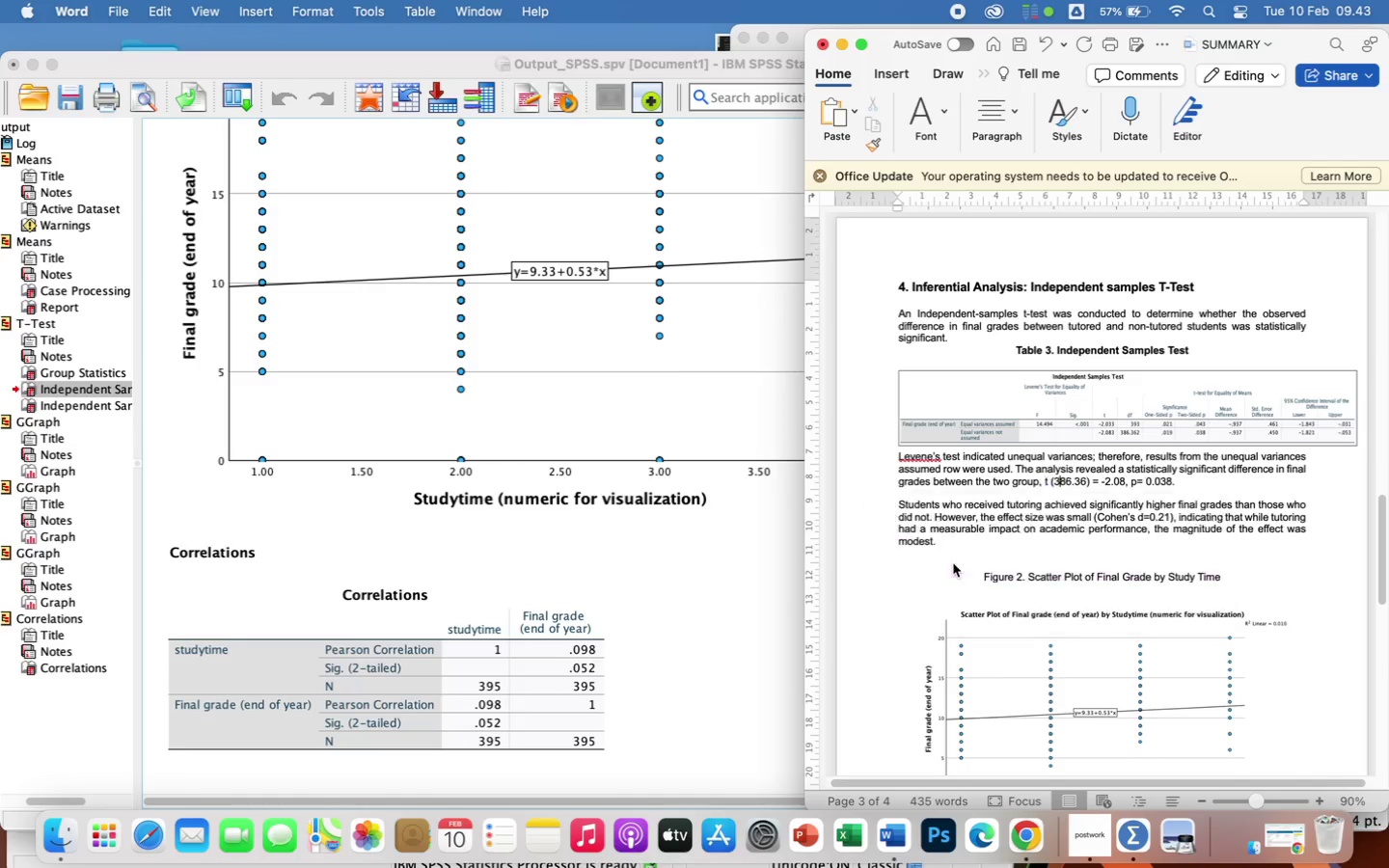 
left_click_drag(start_coordinate=[890, 284], to_coordinate=[1205, 283])
 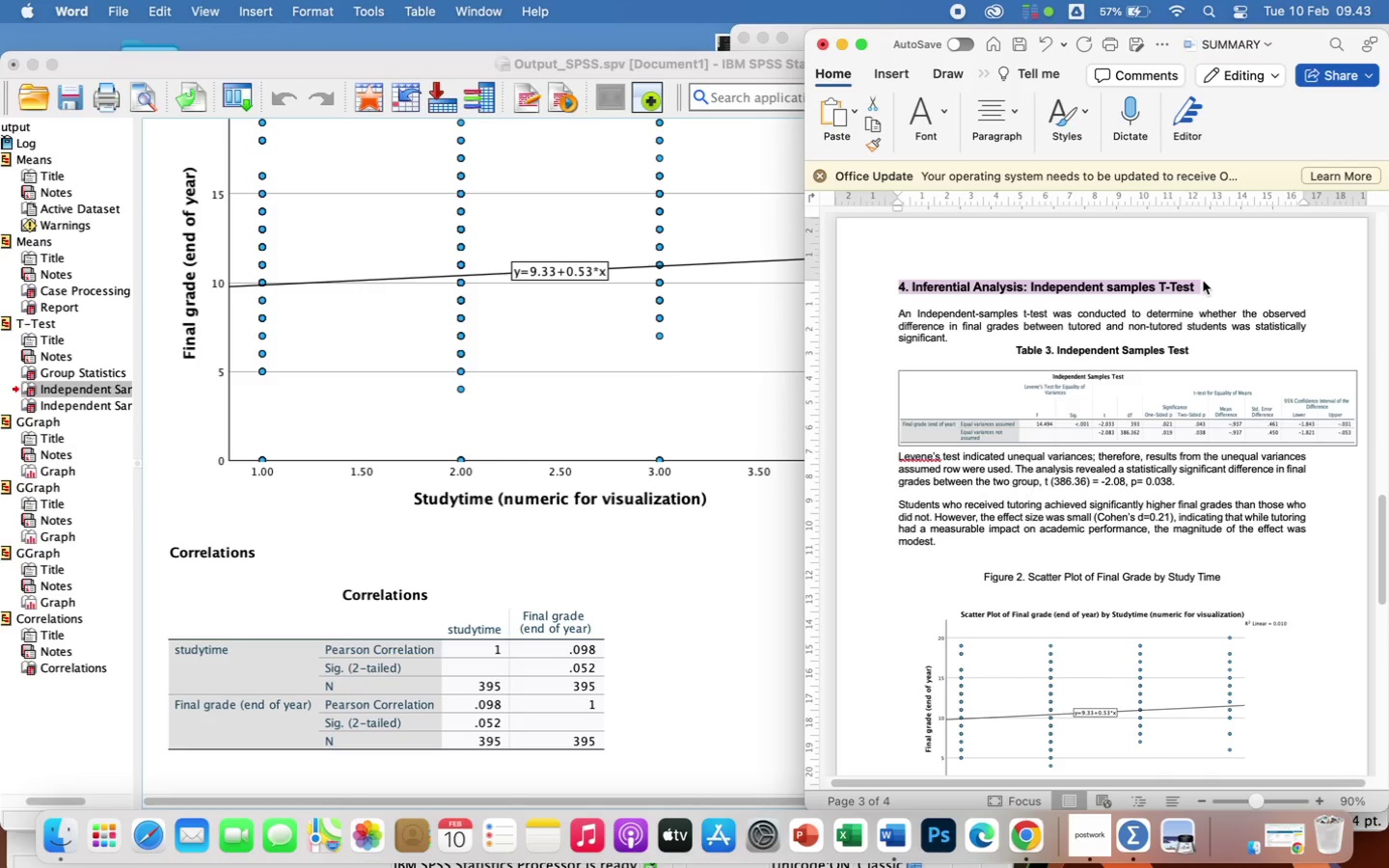 
key(Meta+C)
 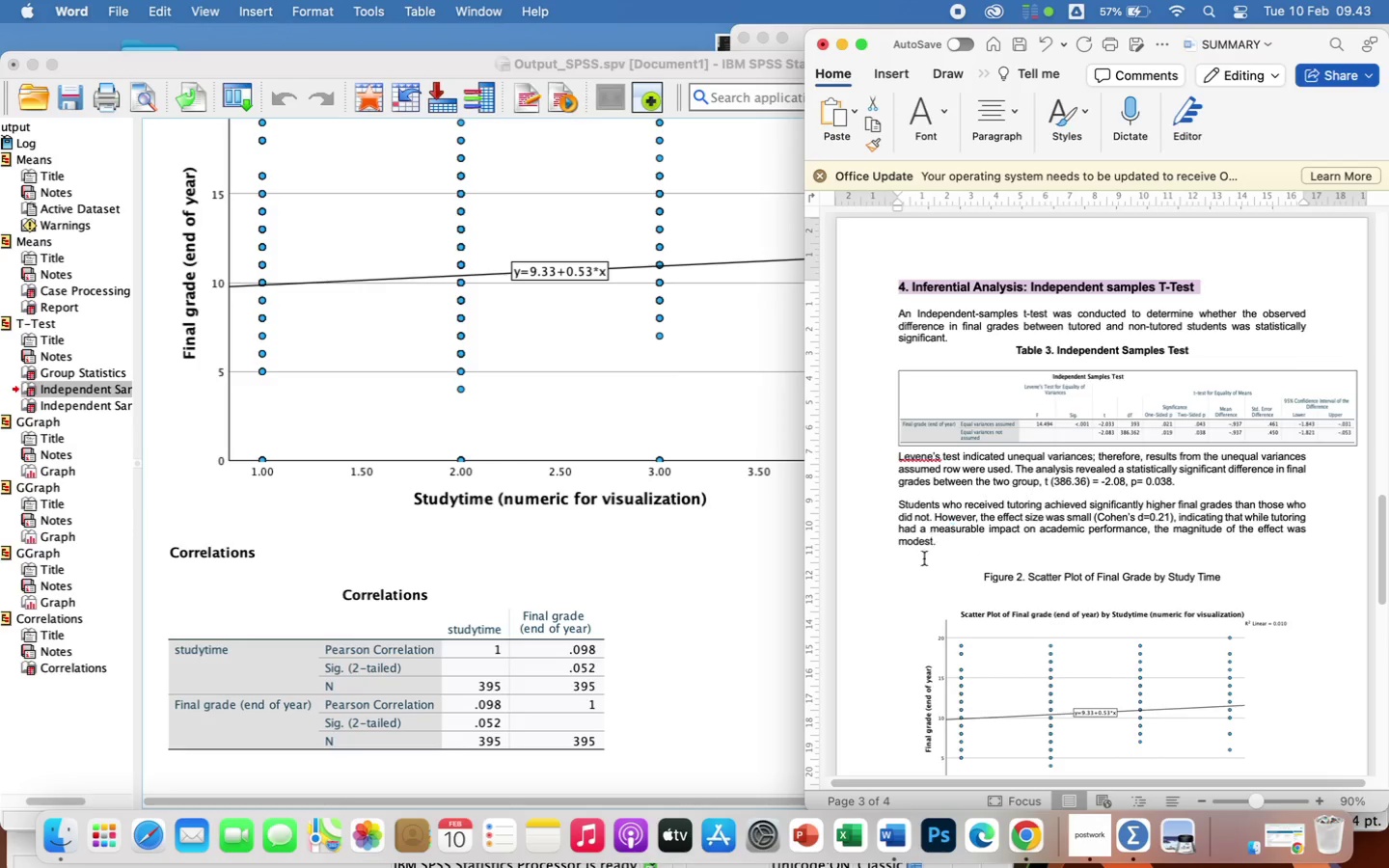 
left_click([924, 563])
 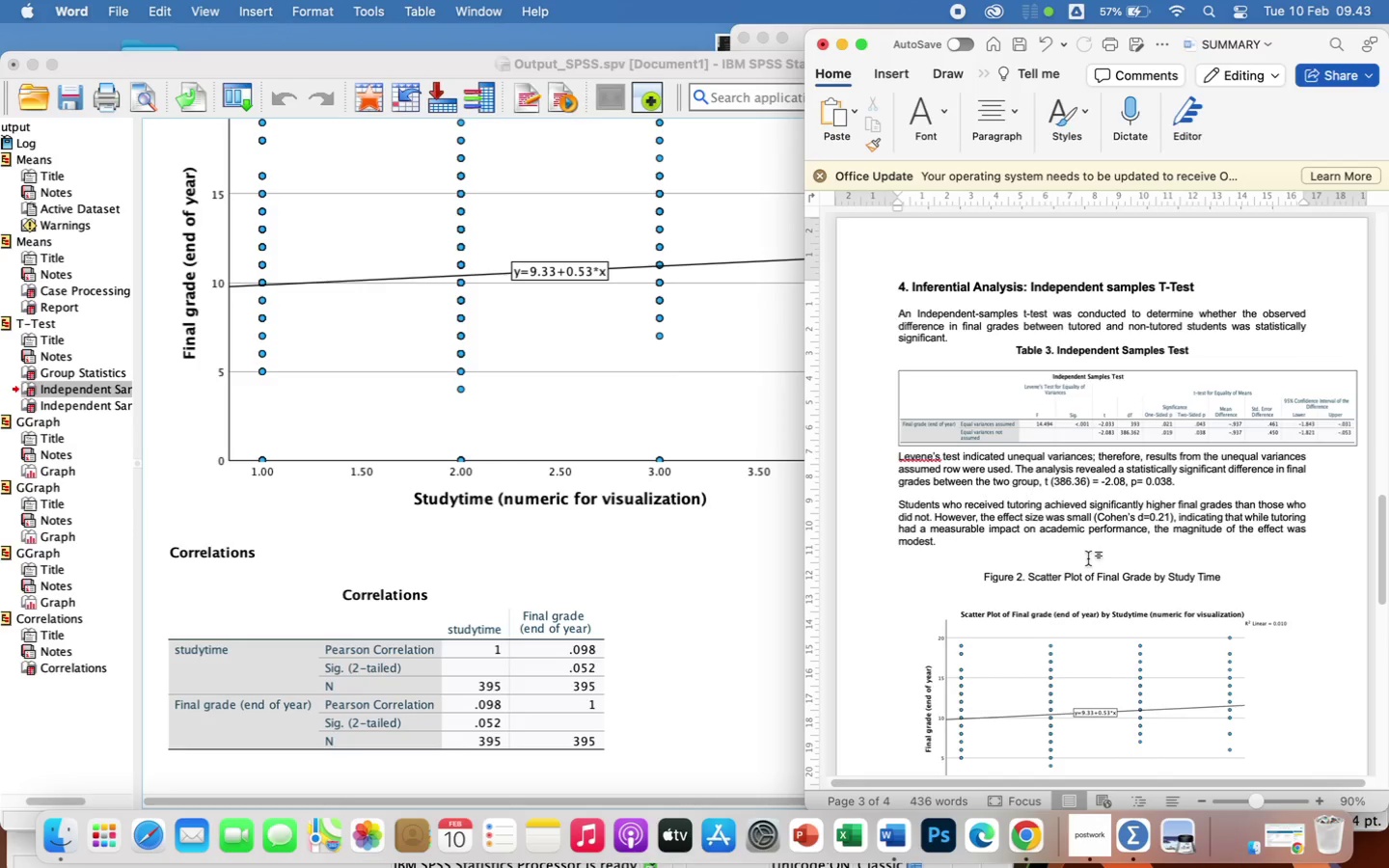 
key(Meta+V)
 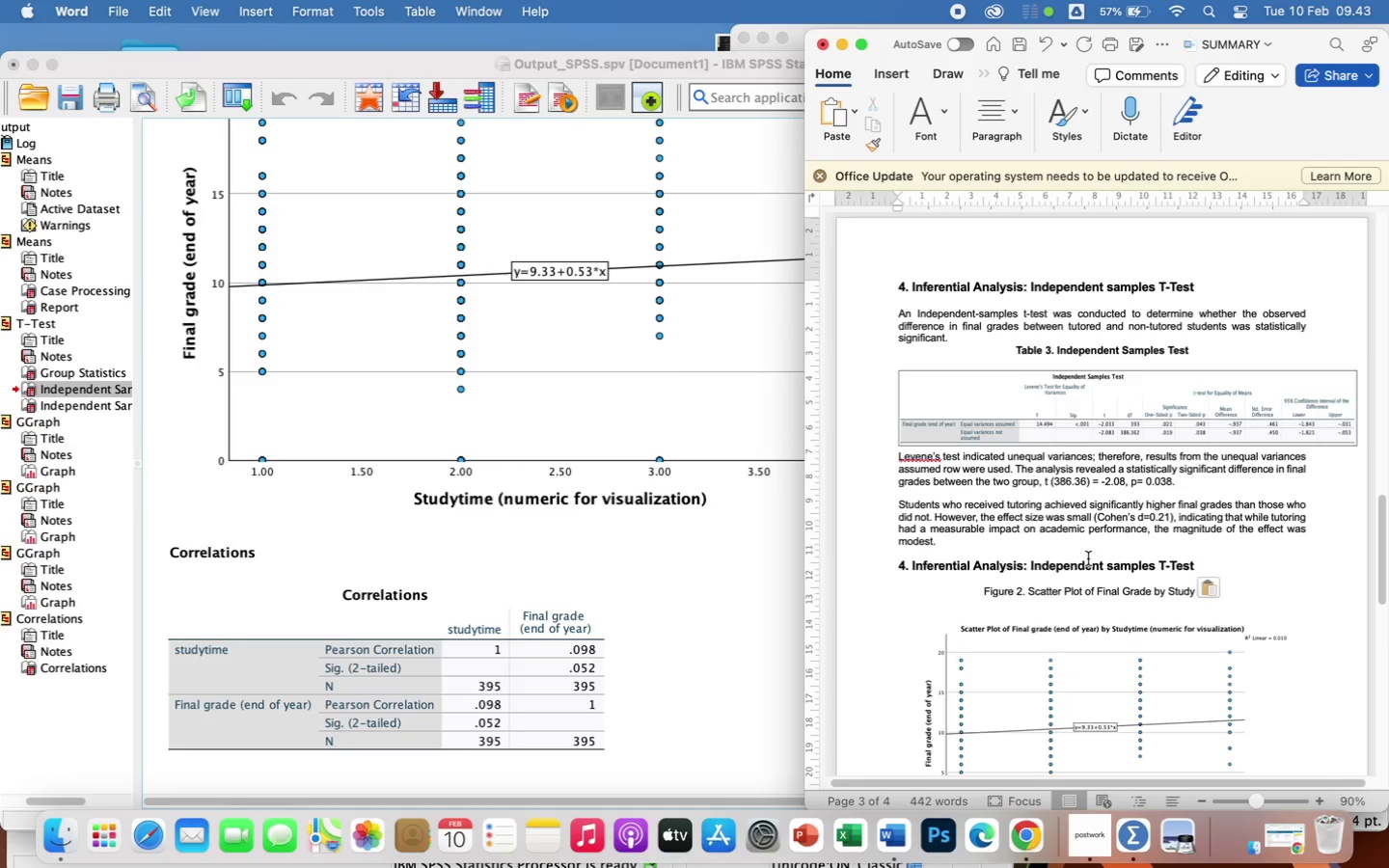 
wait(8.39)
 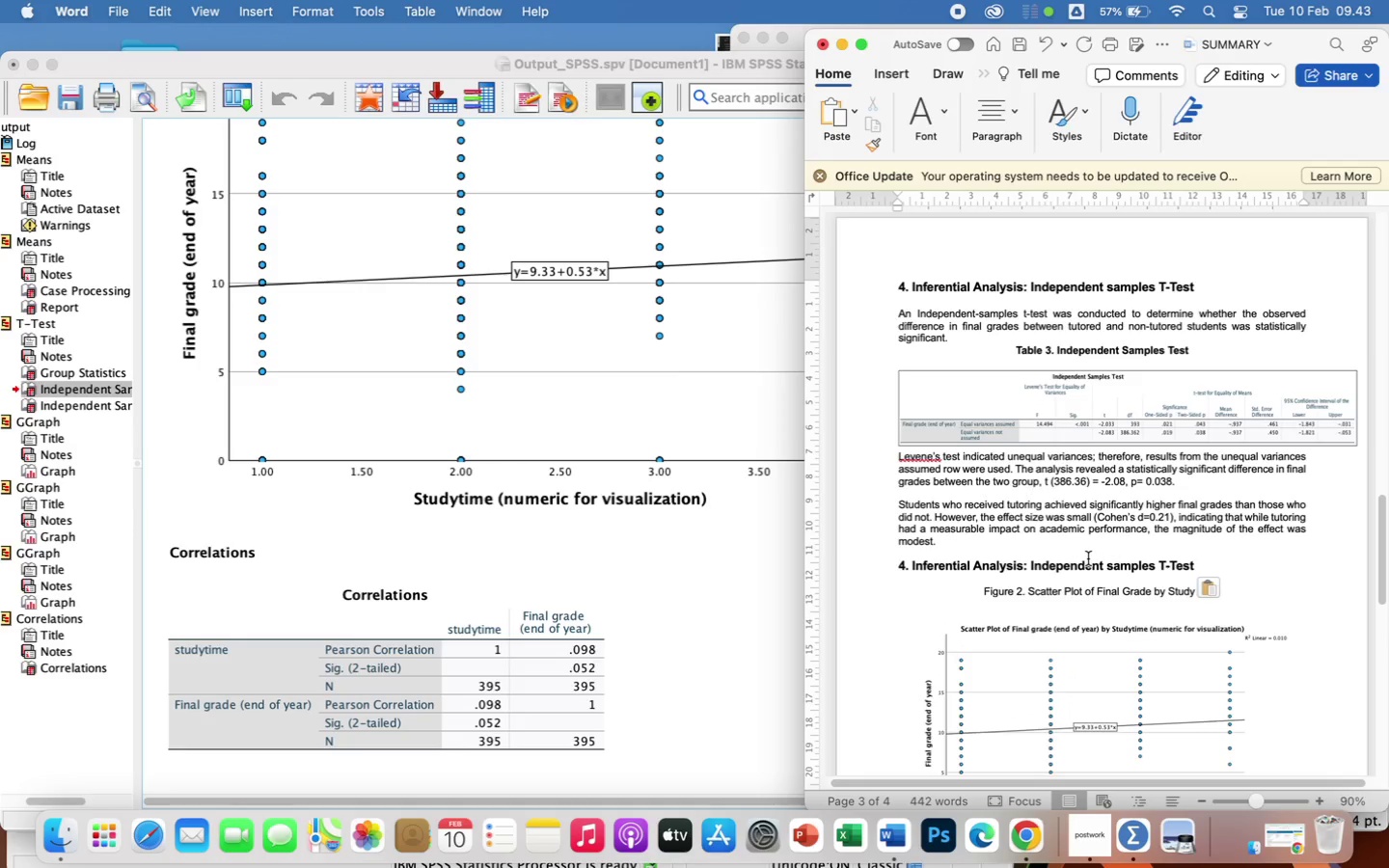 
left_click([903, 565])
 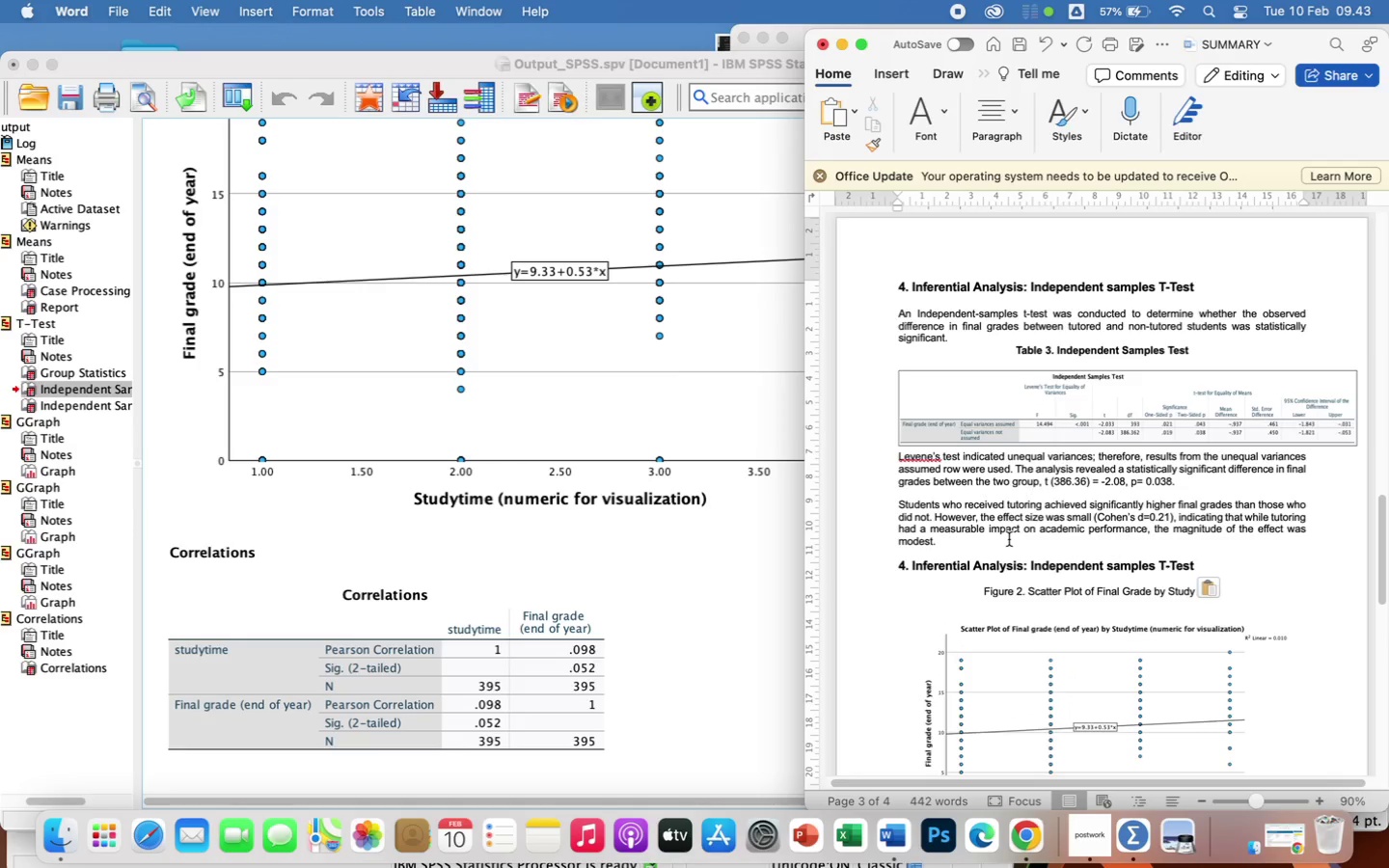 
key(Backspace)
 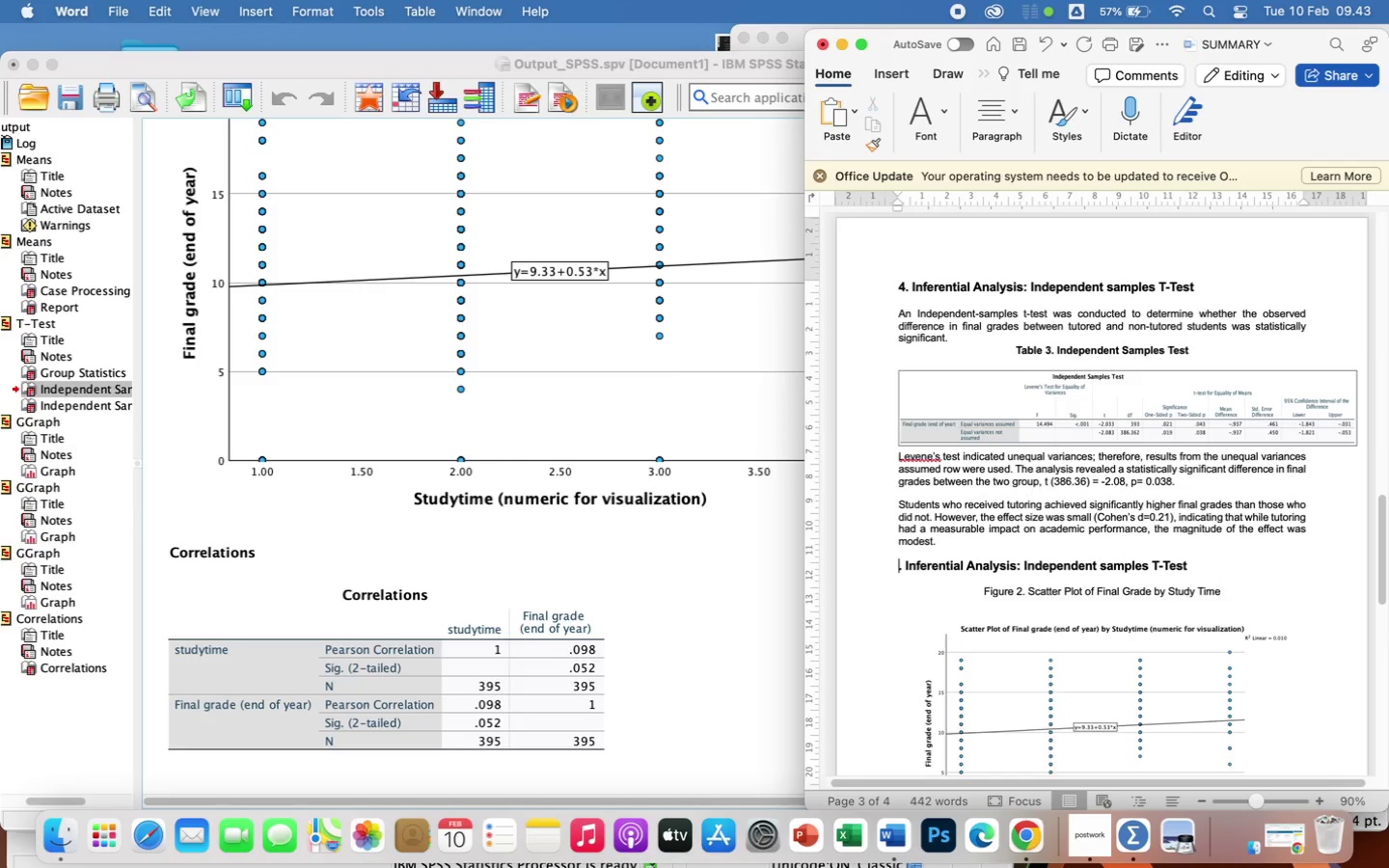 
key(5)
 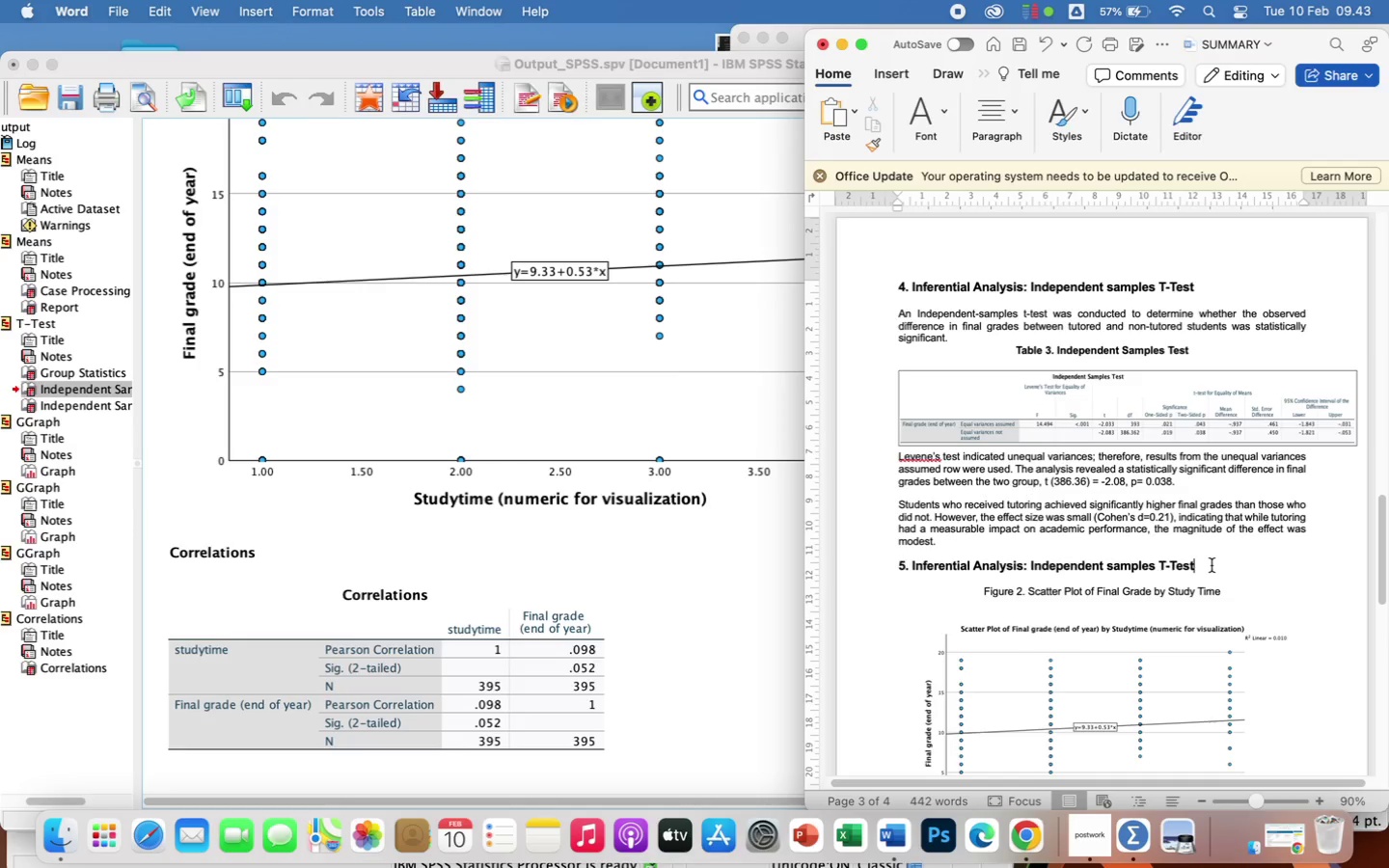 
hold_key(key=Backspace, duration=1.5)
 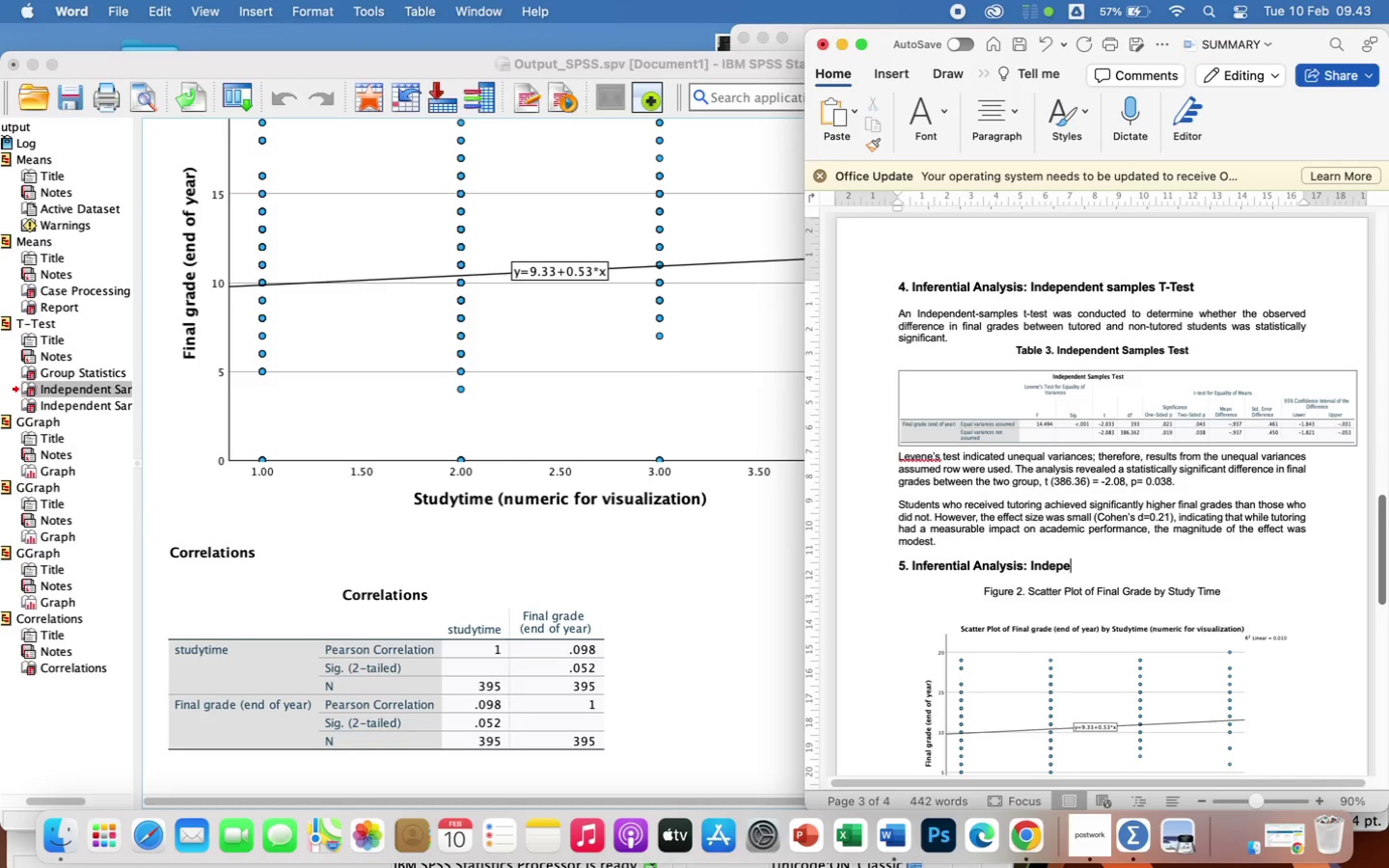 
hold_key(key=Backspace, duration=1.58)
 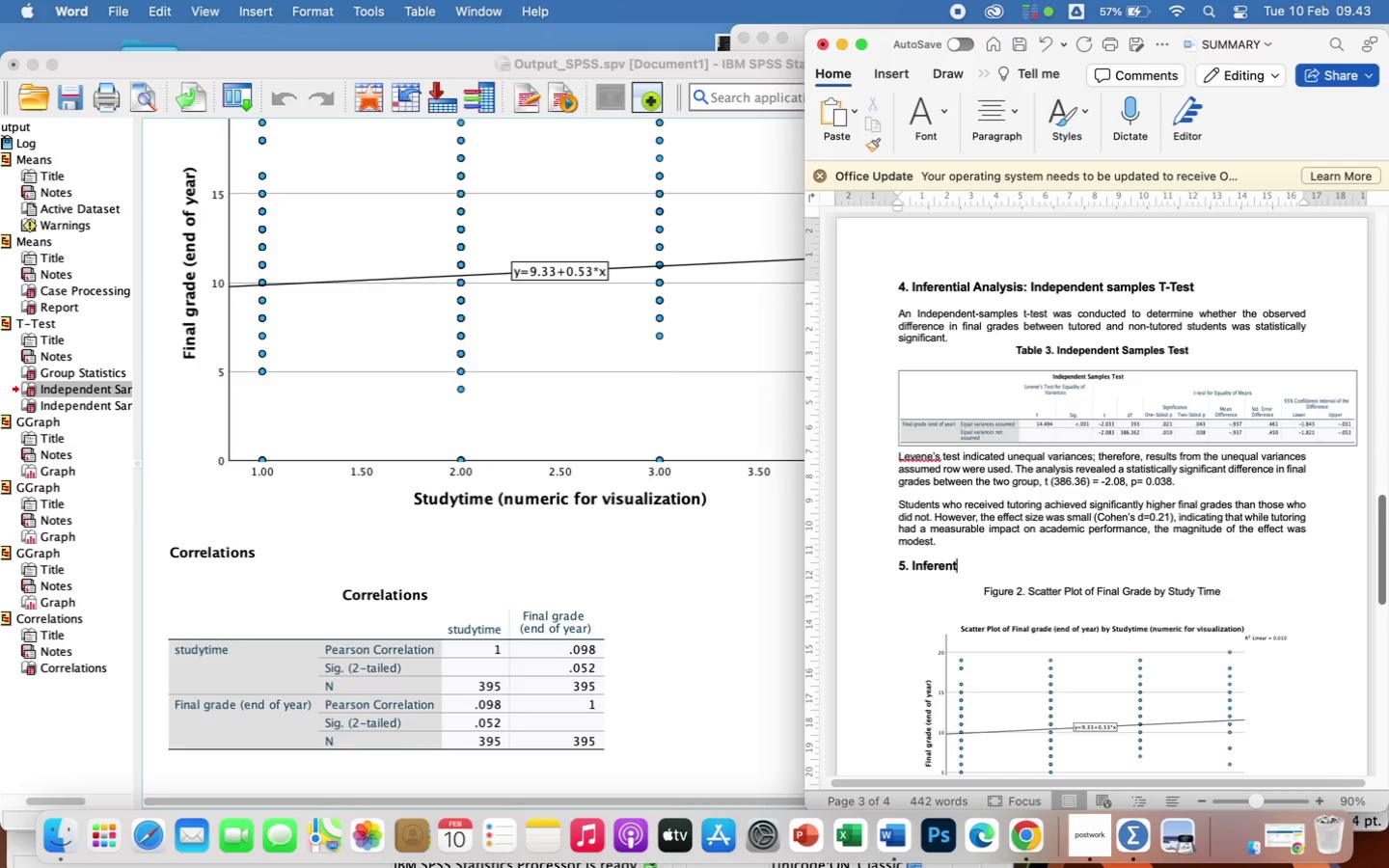 
hold_key(key=Backspace, duration=0.81)
 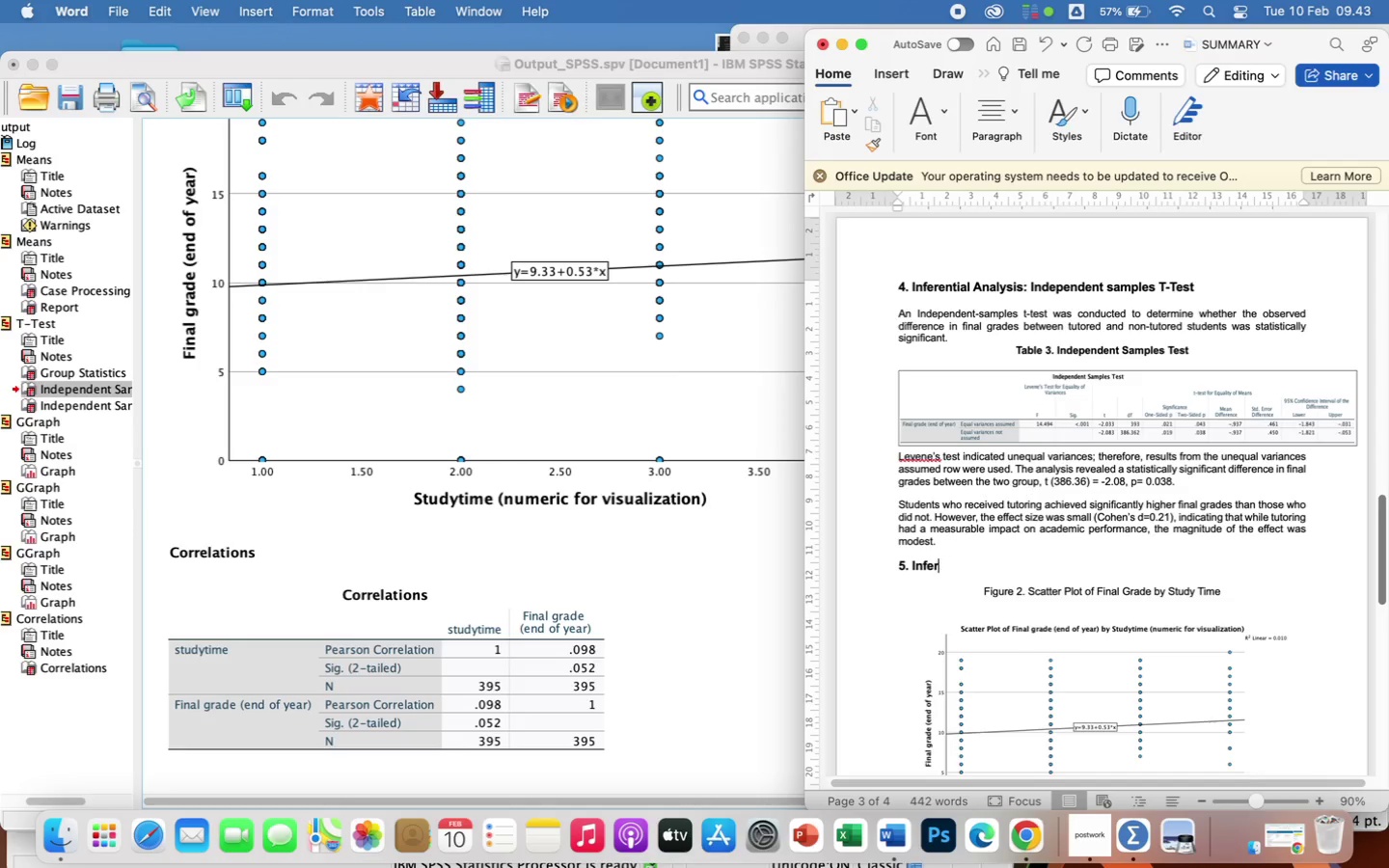 
key(Backspace)
key(Backspace)
key(Backspace)
key(Backspace)
key(Backspace)
key(Backspace)
type(Relationship Between Study Time and Final Grade)
 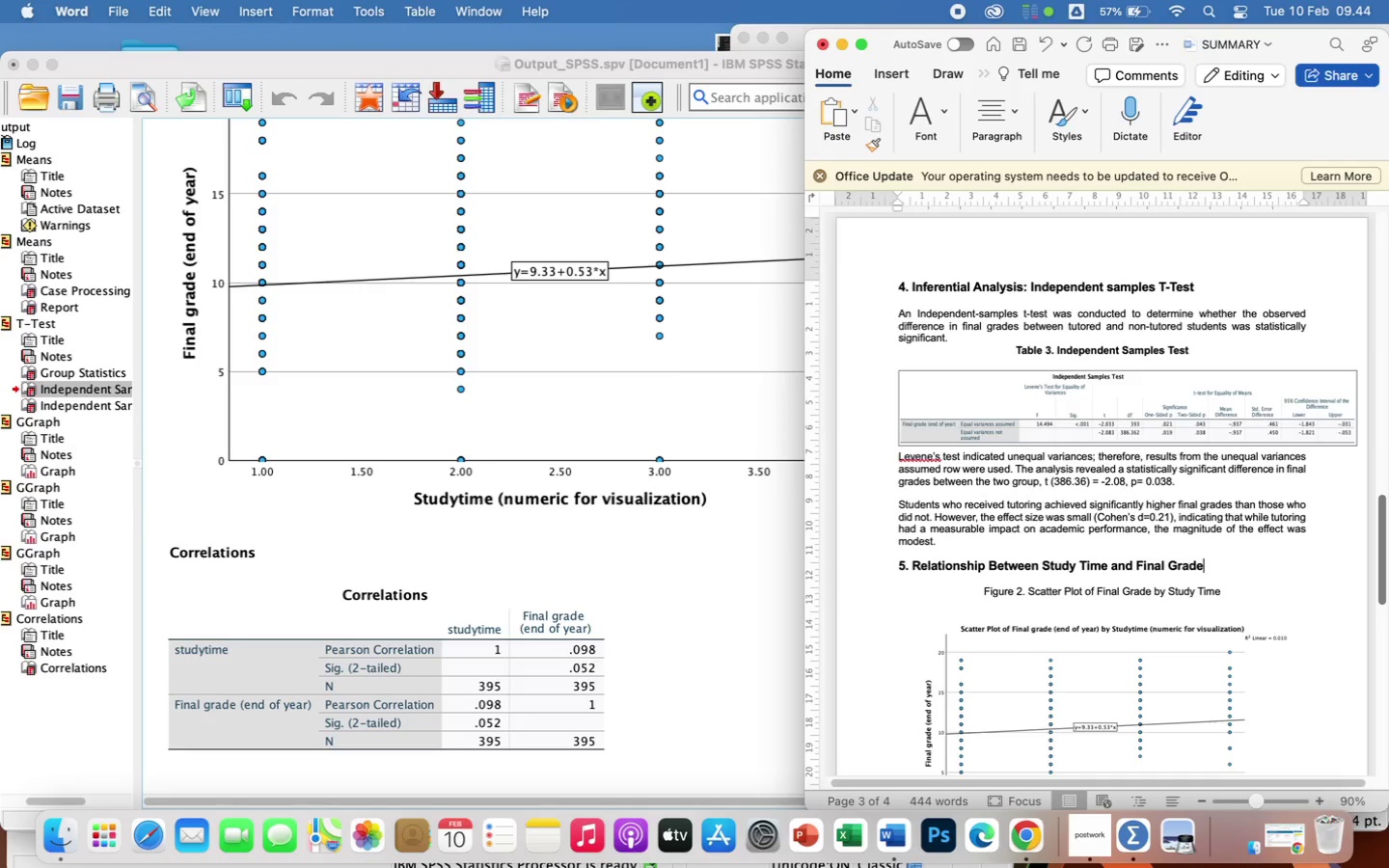 
wait(7.8)
 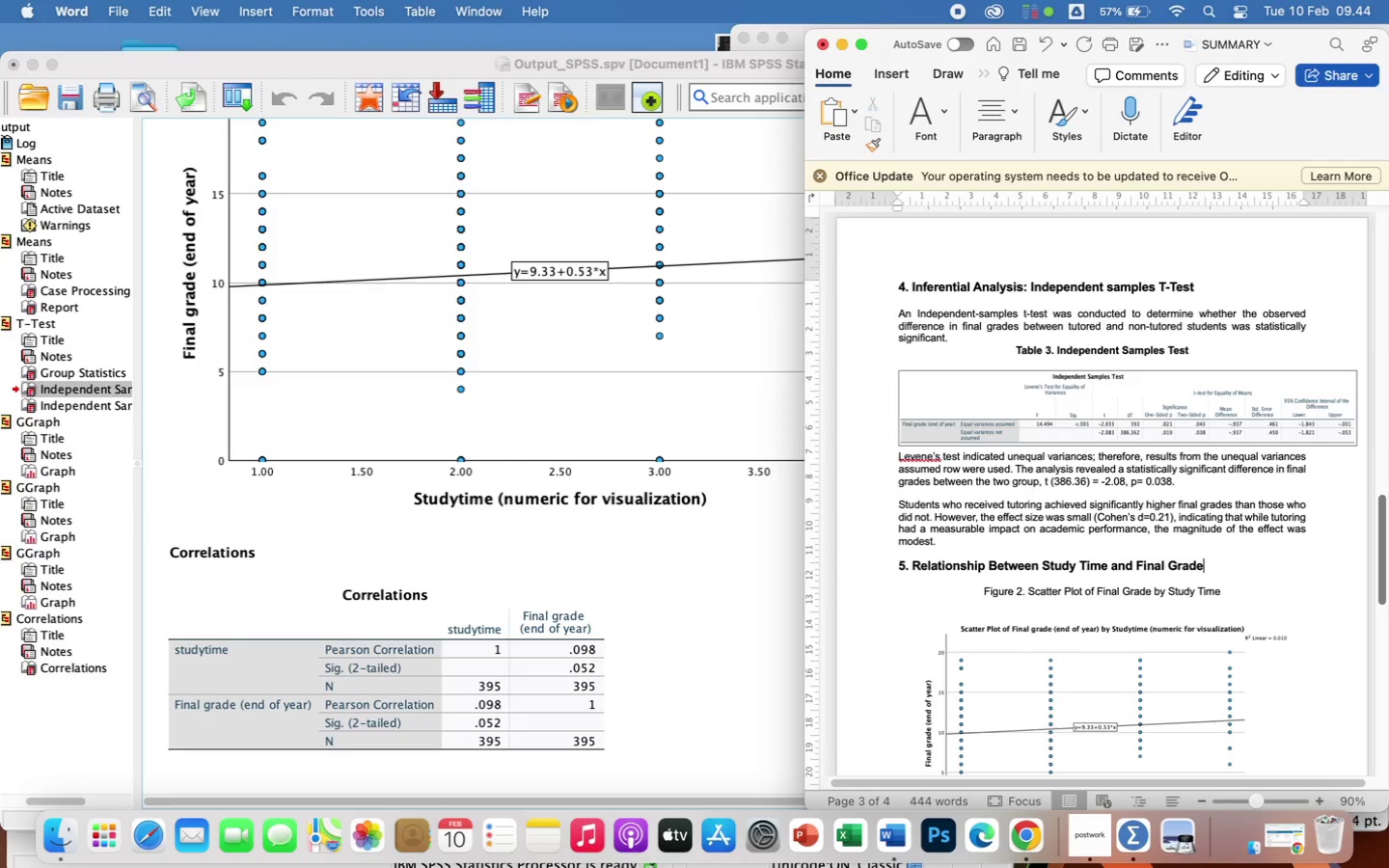 
key(Enter)
 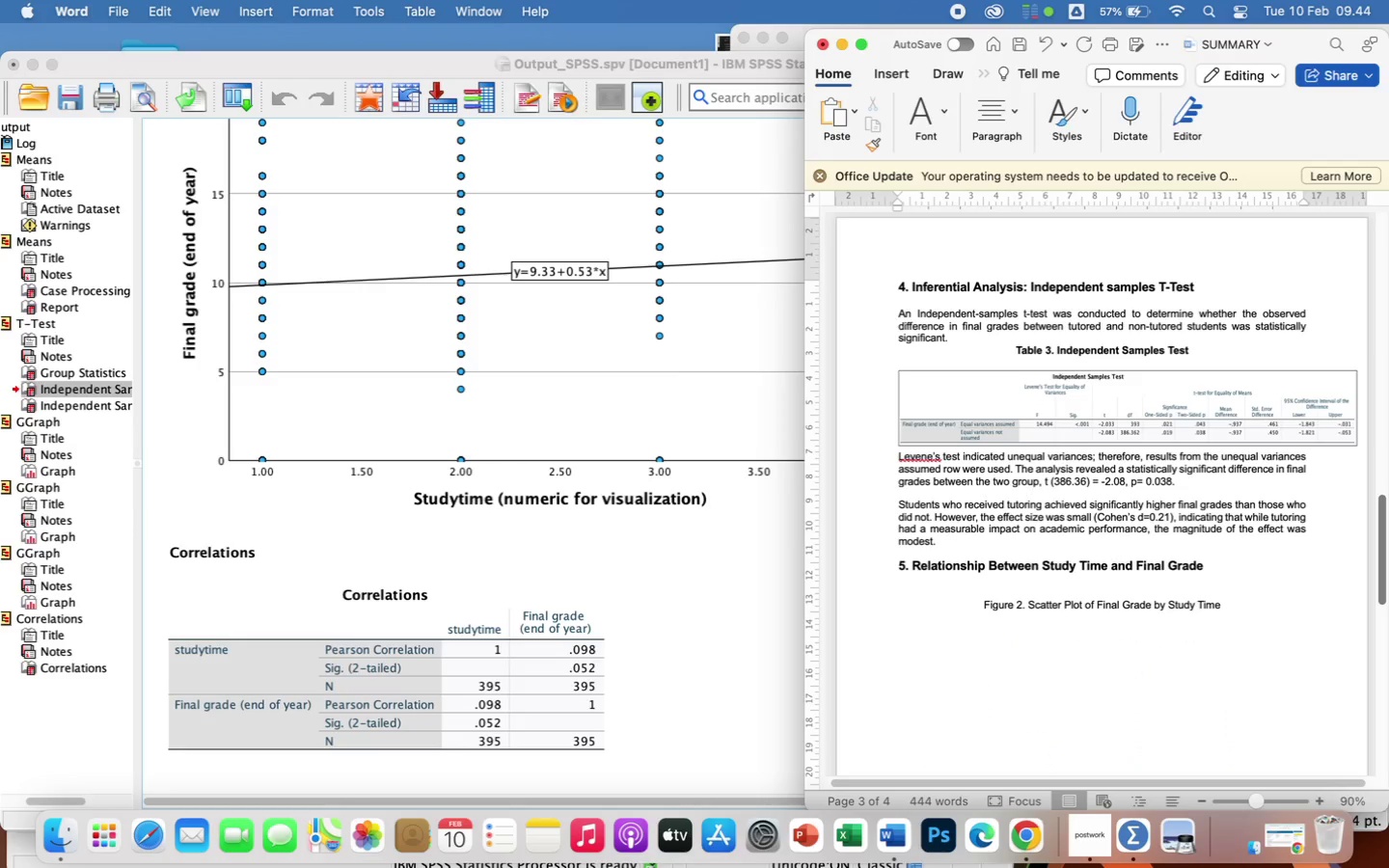 
wait(7.08)
 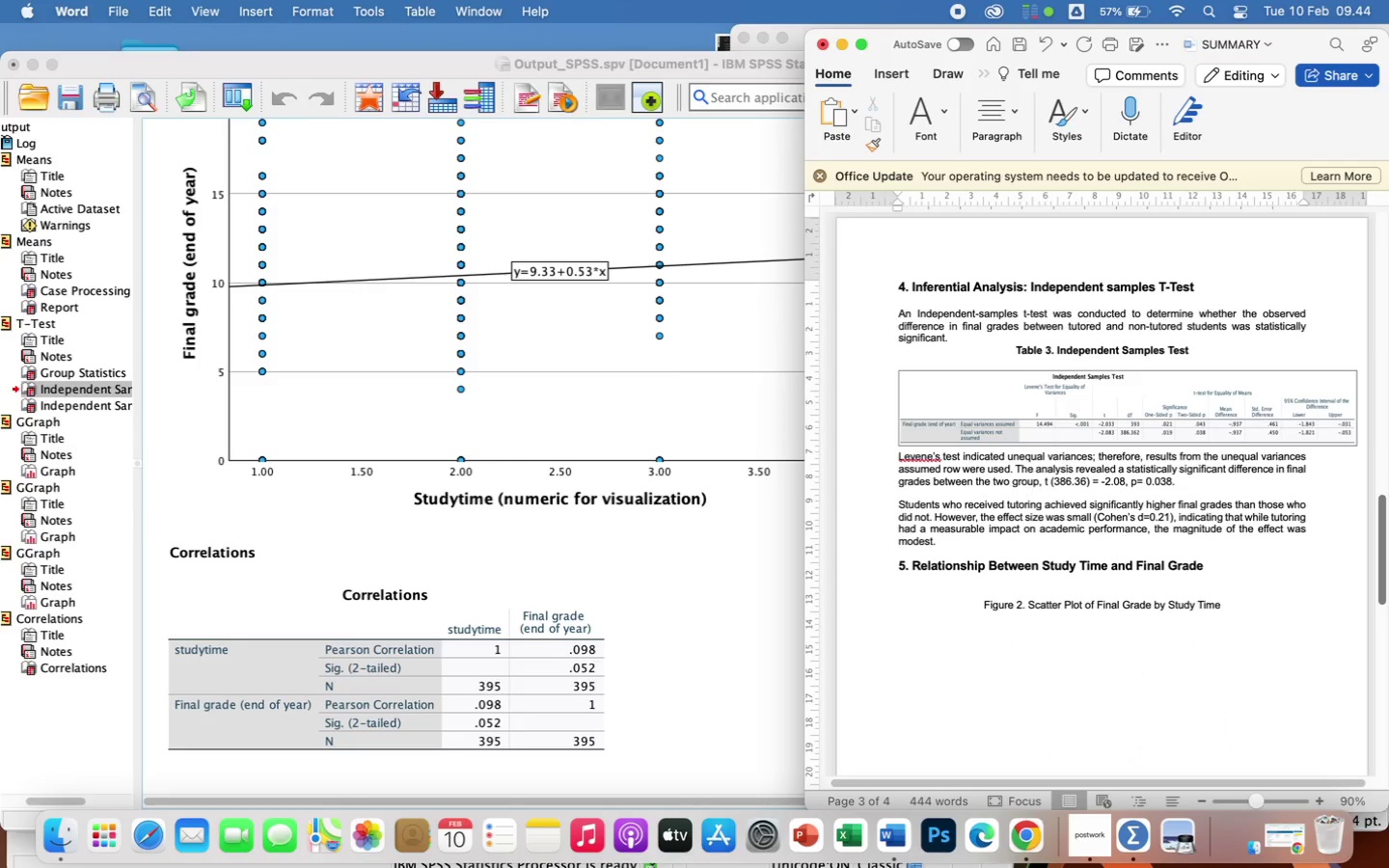 
key(Enter)
 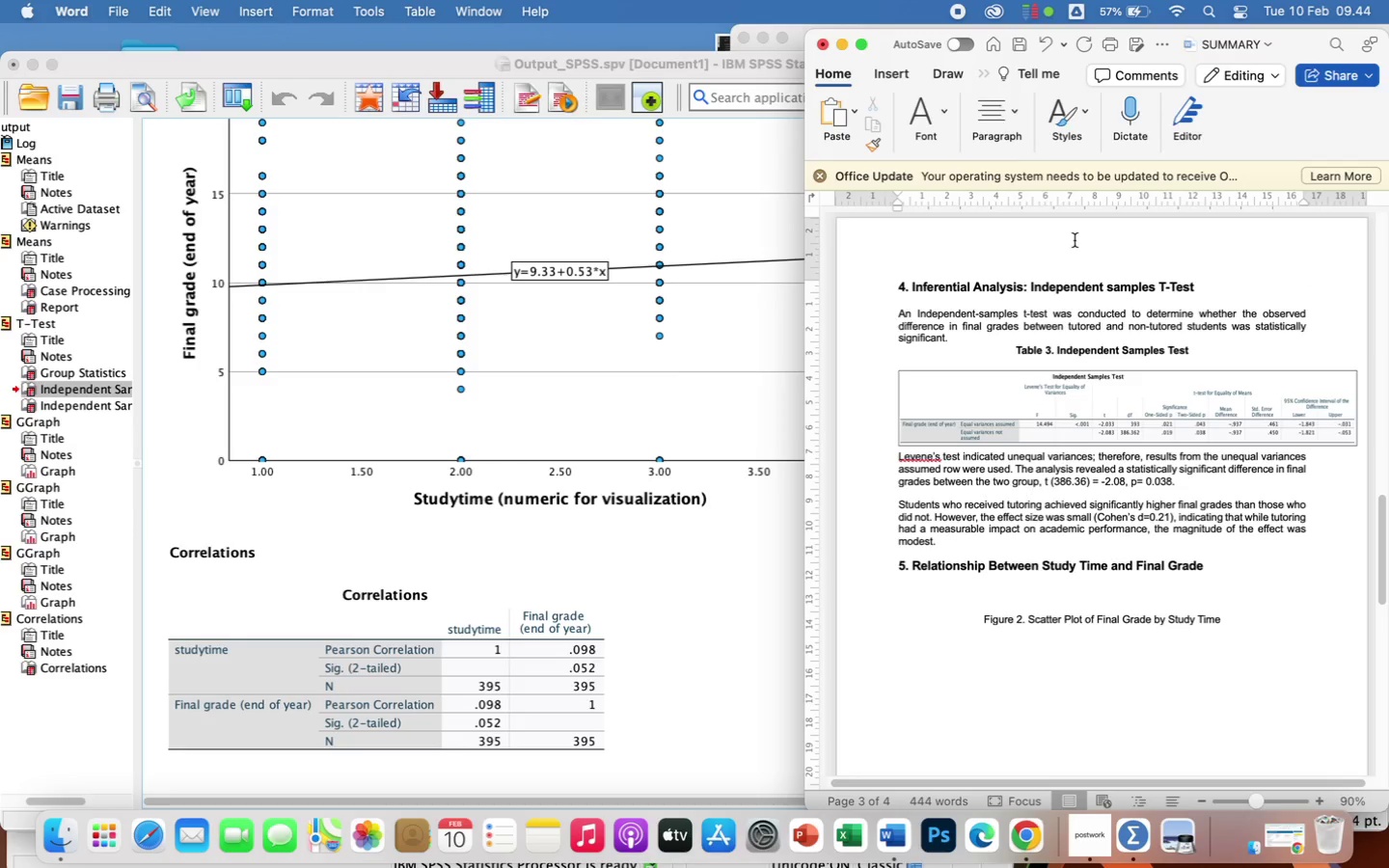 
left_click([917, 105])
 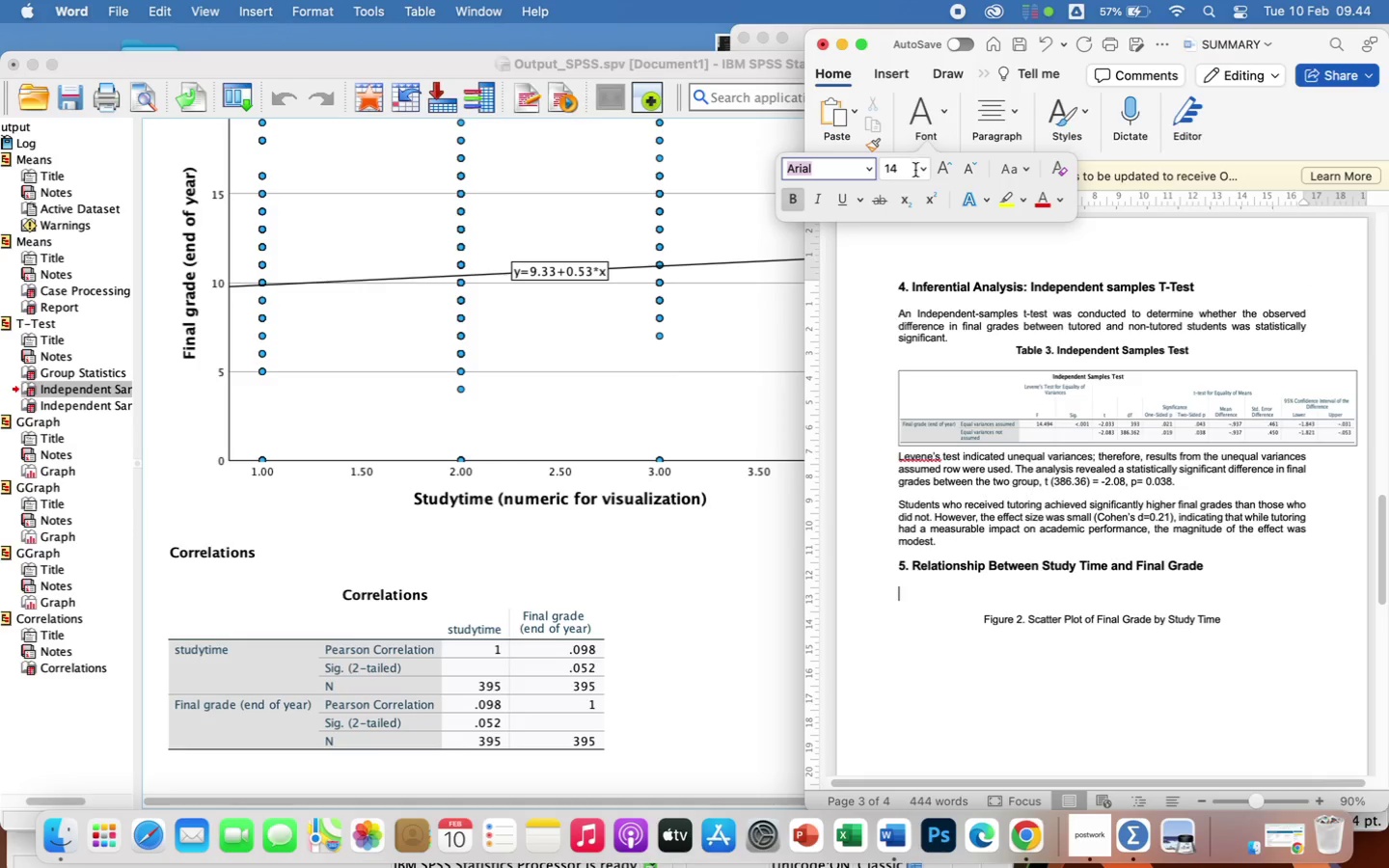 
left_click([920, 167])
 